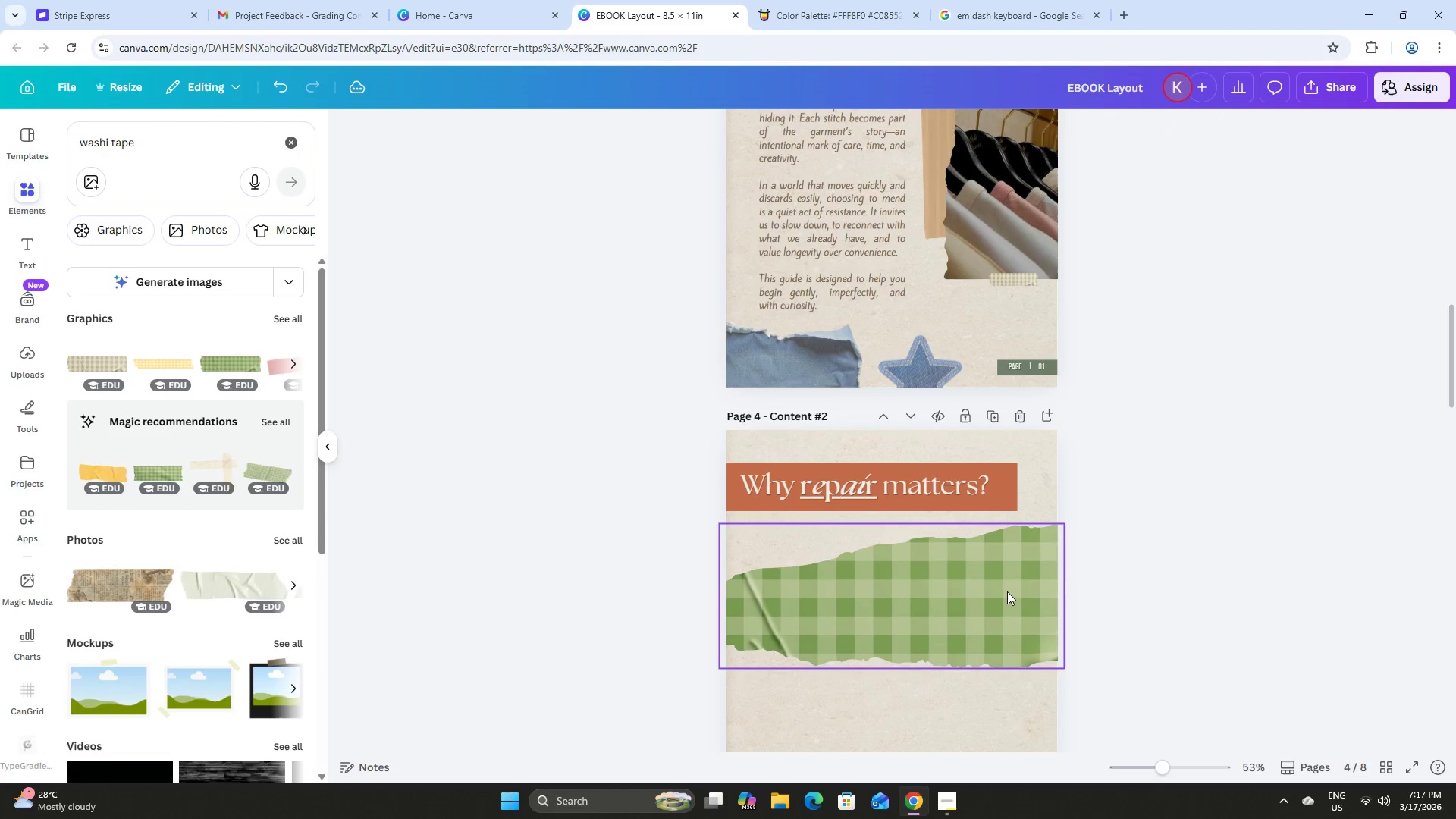 
key(Control+Z)
 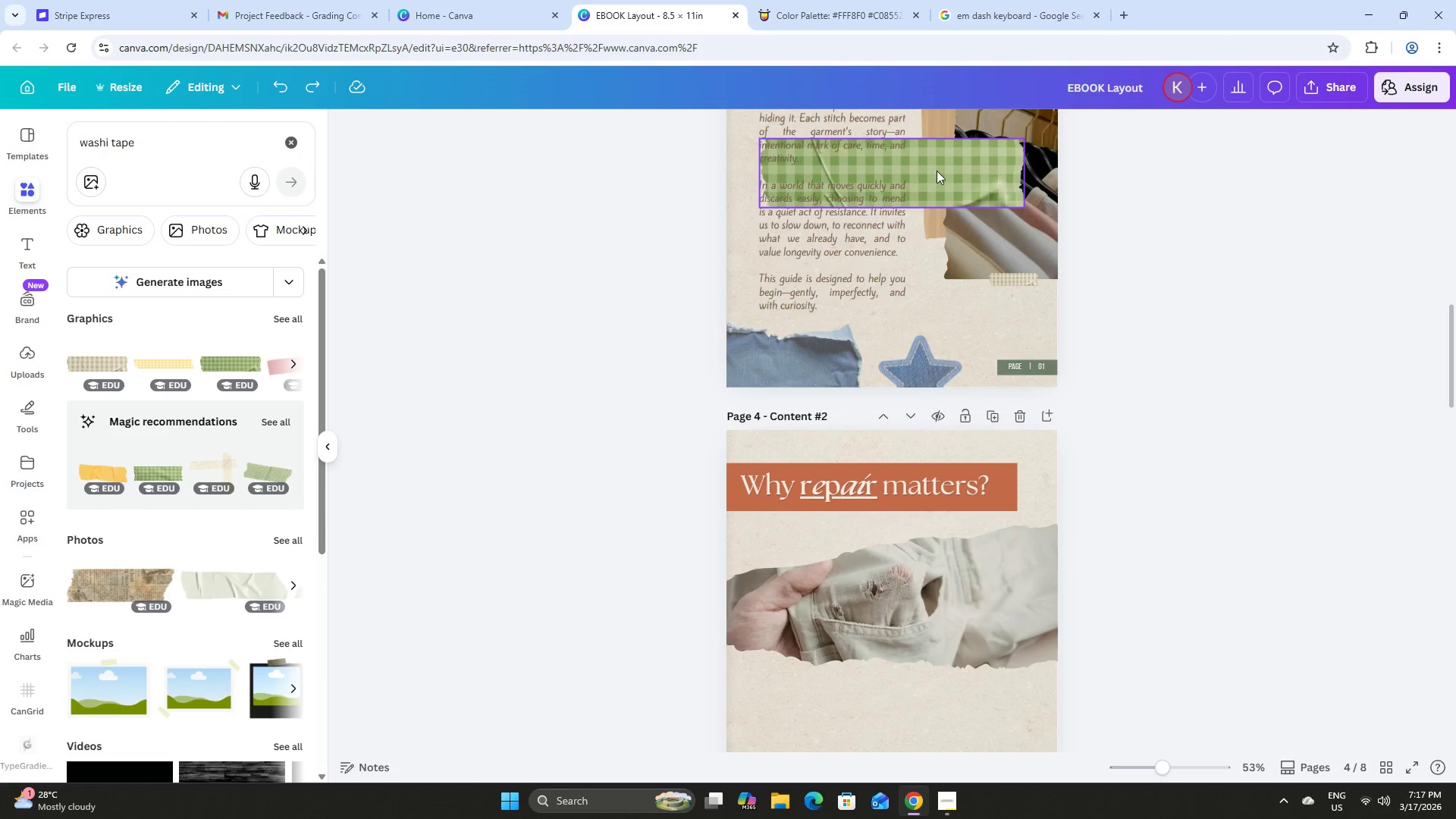 
left_click_drag(start_coordinate=[937, 168], to_coordinate=[936, 701])
 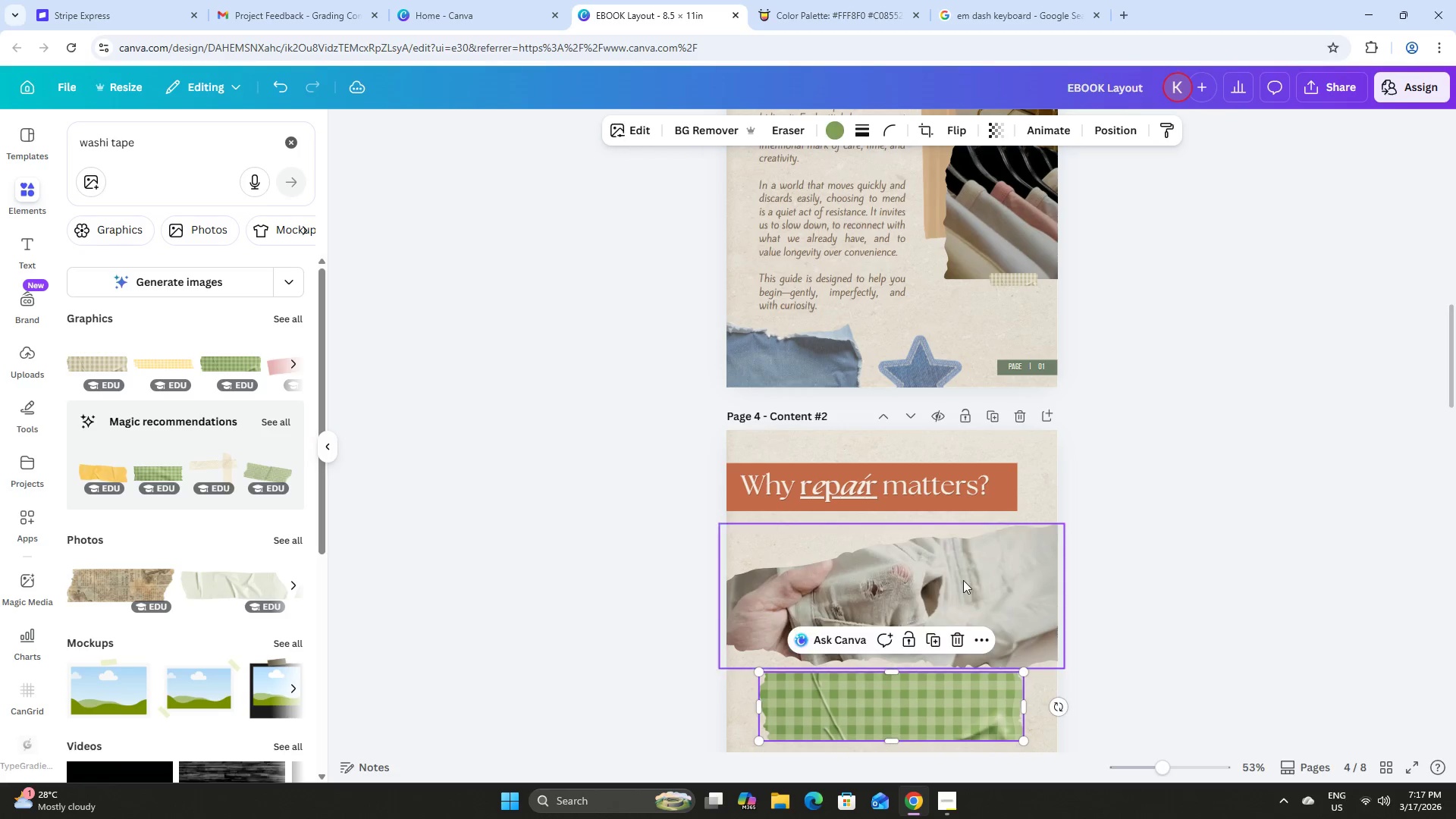 
scroll: coordinate [963, 580], scroll_direction: down, amount: 2.0
 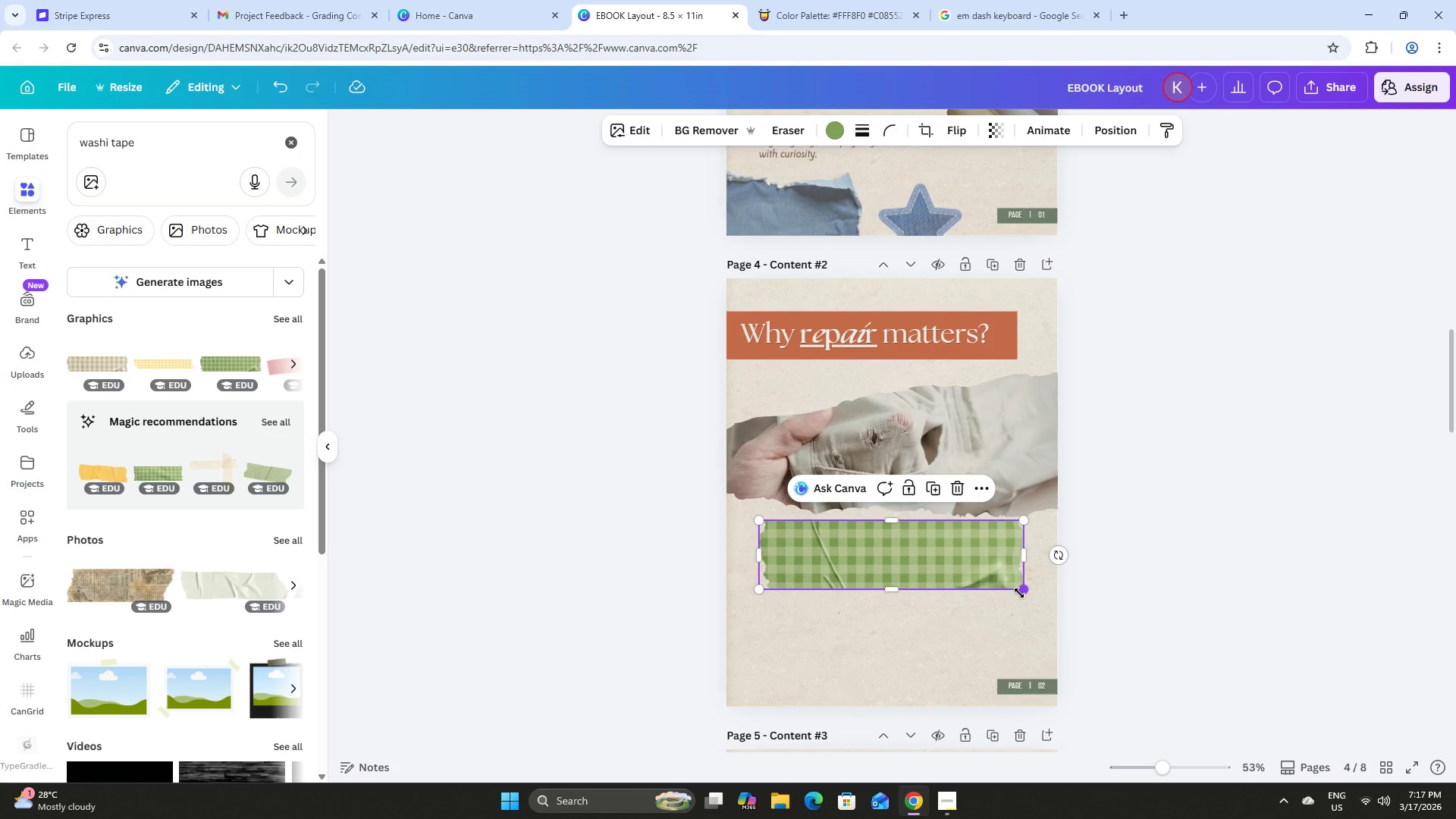 
left_click_drag(start_coordinate=[1023, 592], to_coordinate=[821, 554])
 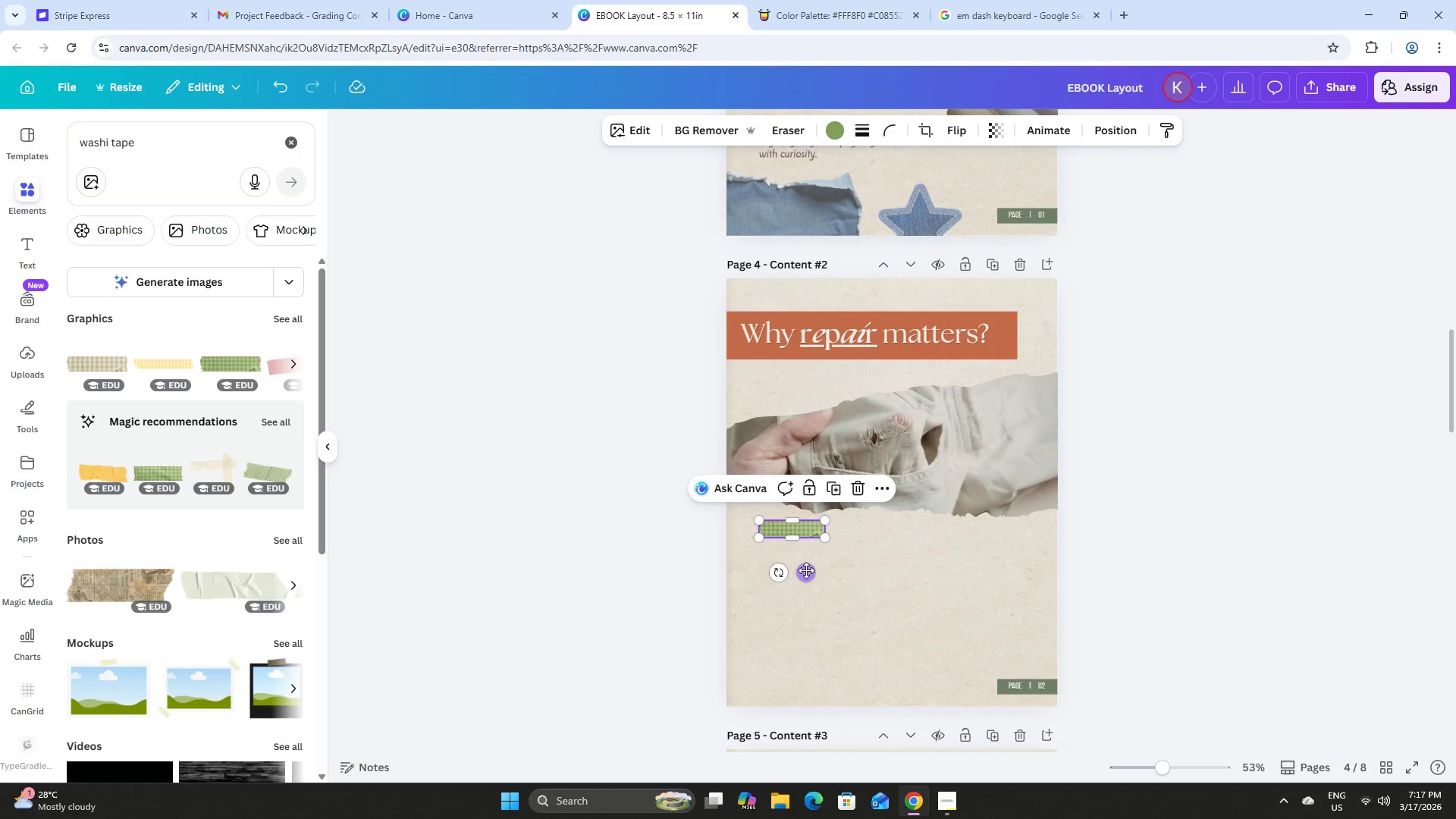 
left_click_drag(start_coordinate=[806, 570], to_coordinate=[818, 591])
 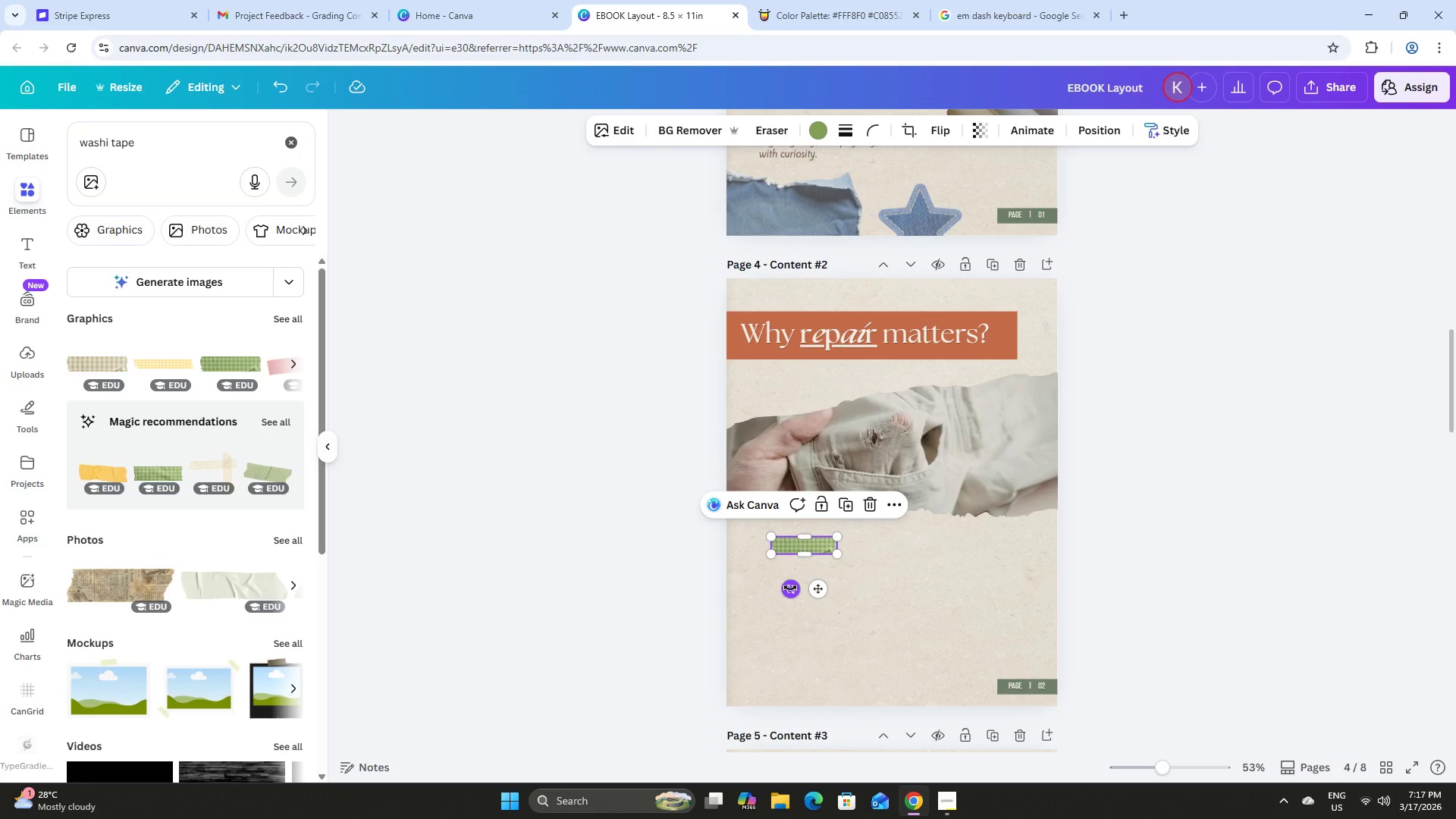 
left_click_drag(start_coordinate=[790, 588], to_coordinate=[799, 592])
 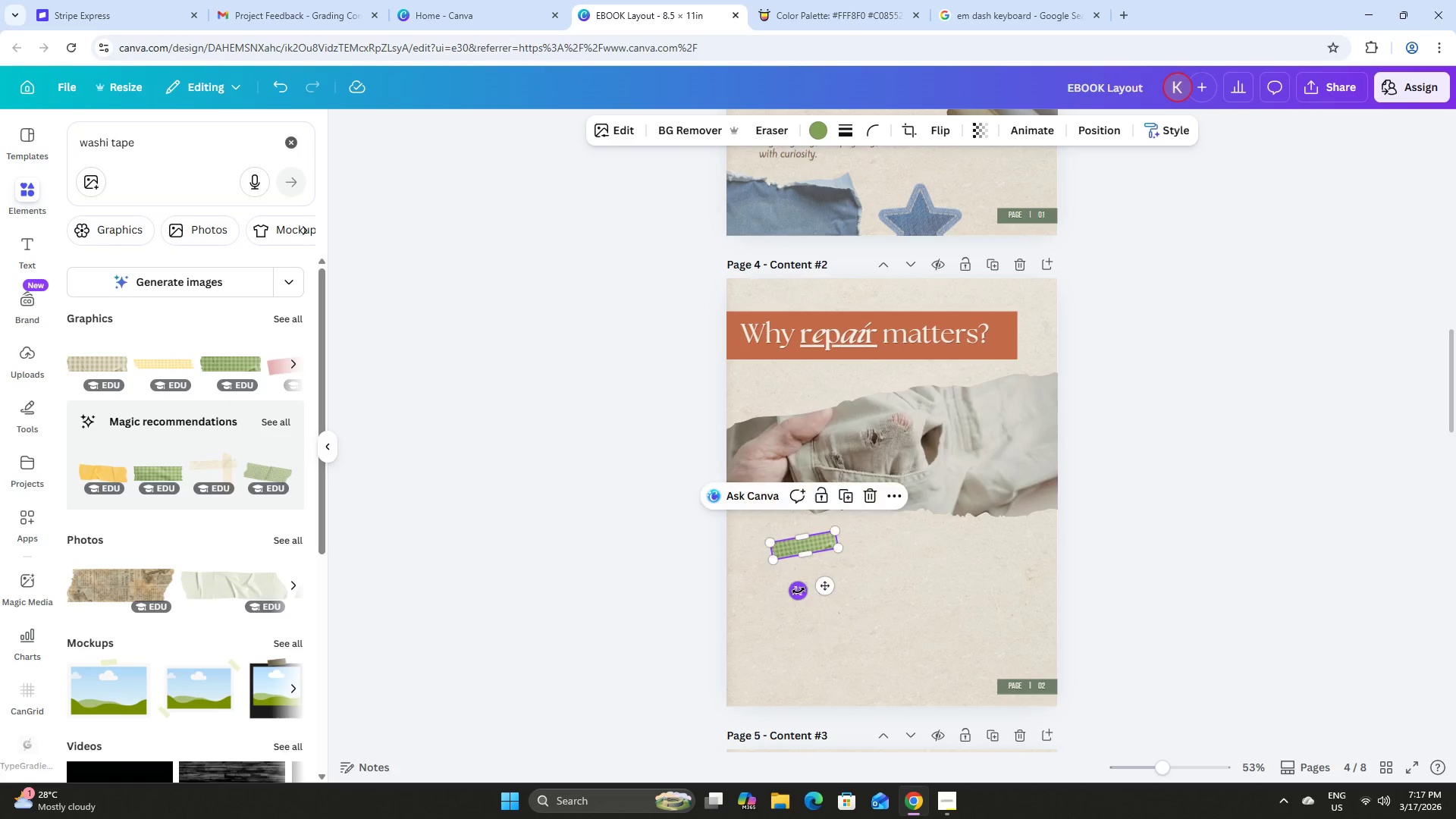 
left_click([799, 591])
 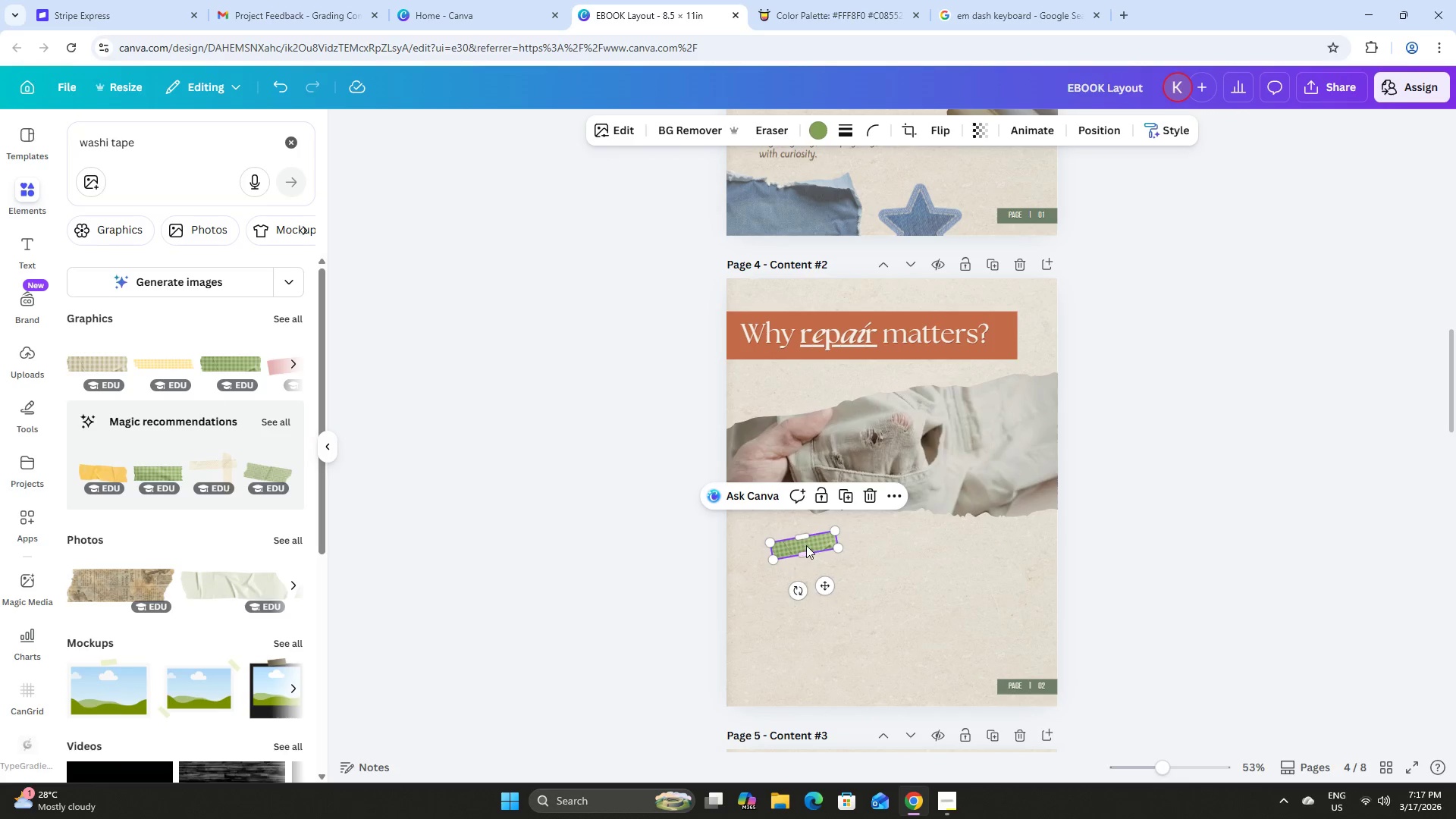 
left_click_drag(start_coordinate=[809, 544], to_coordinate=[901, 388])
 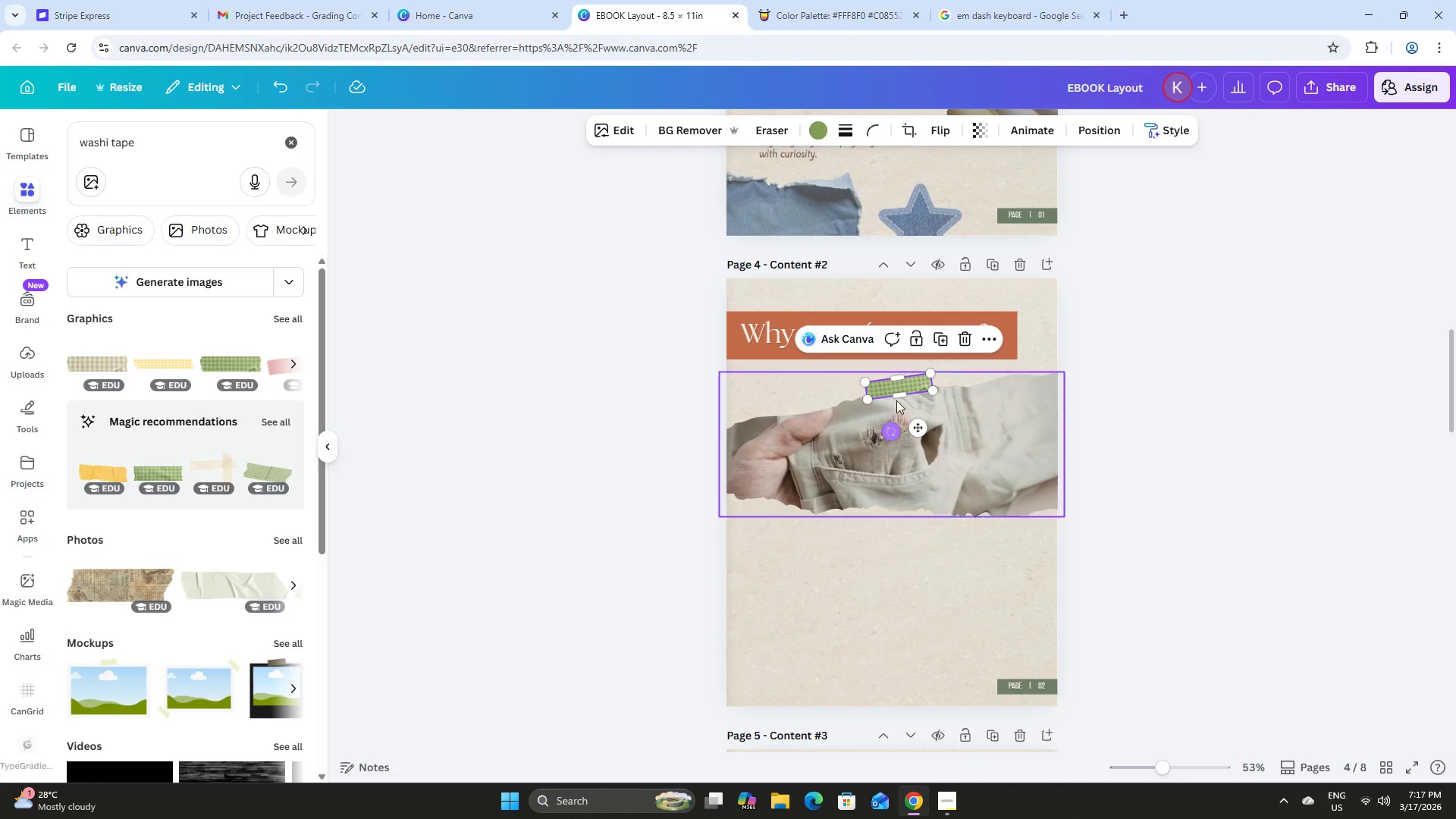 
left_click_drag(start_coordinate=[912, 384], to_coordinate=[902, 388])
 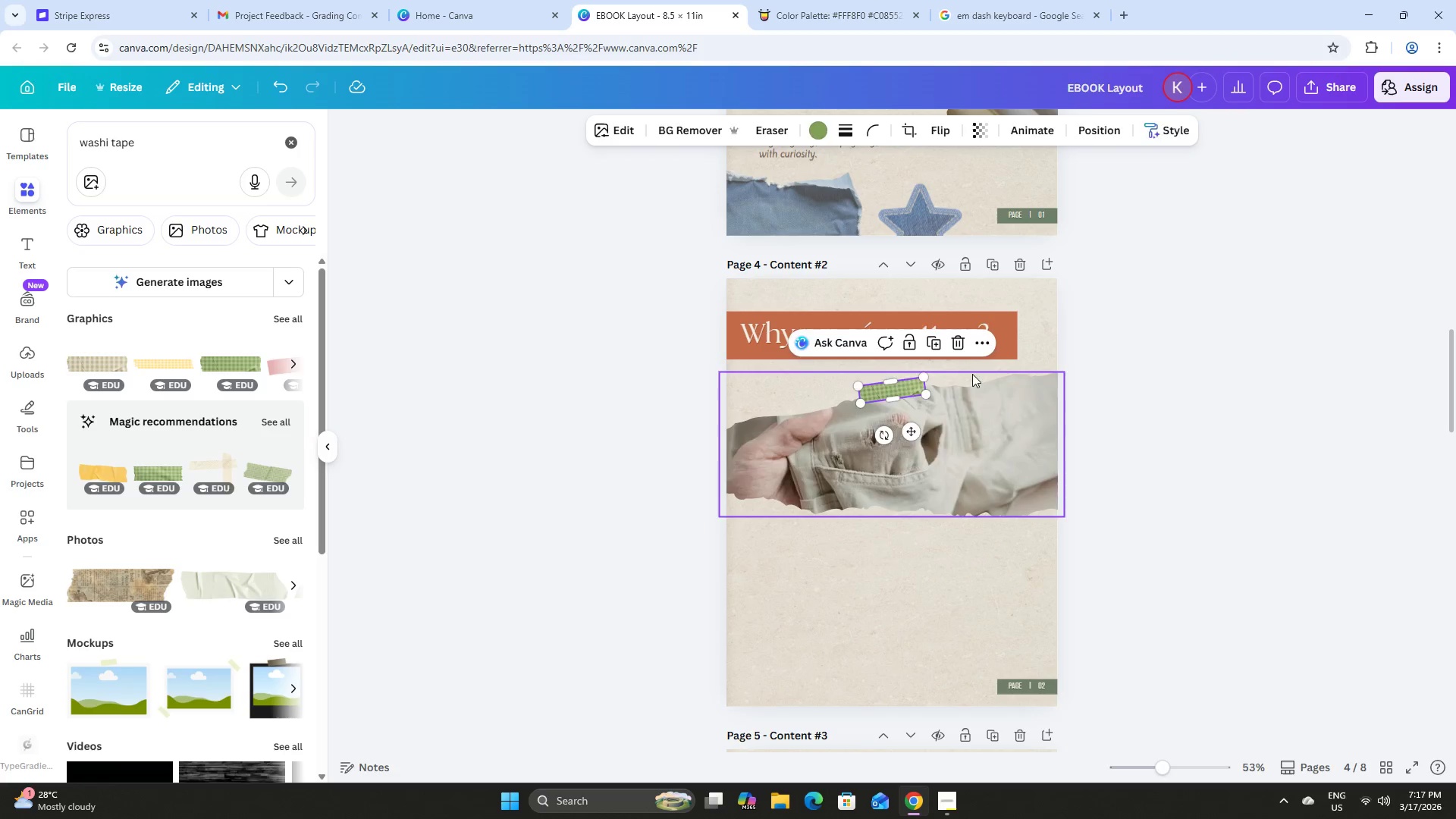 
left_click([972, 374])
 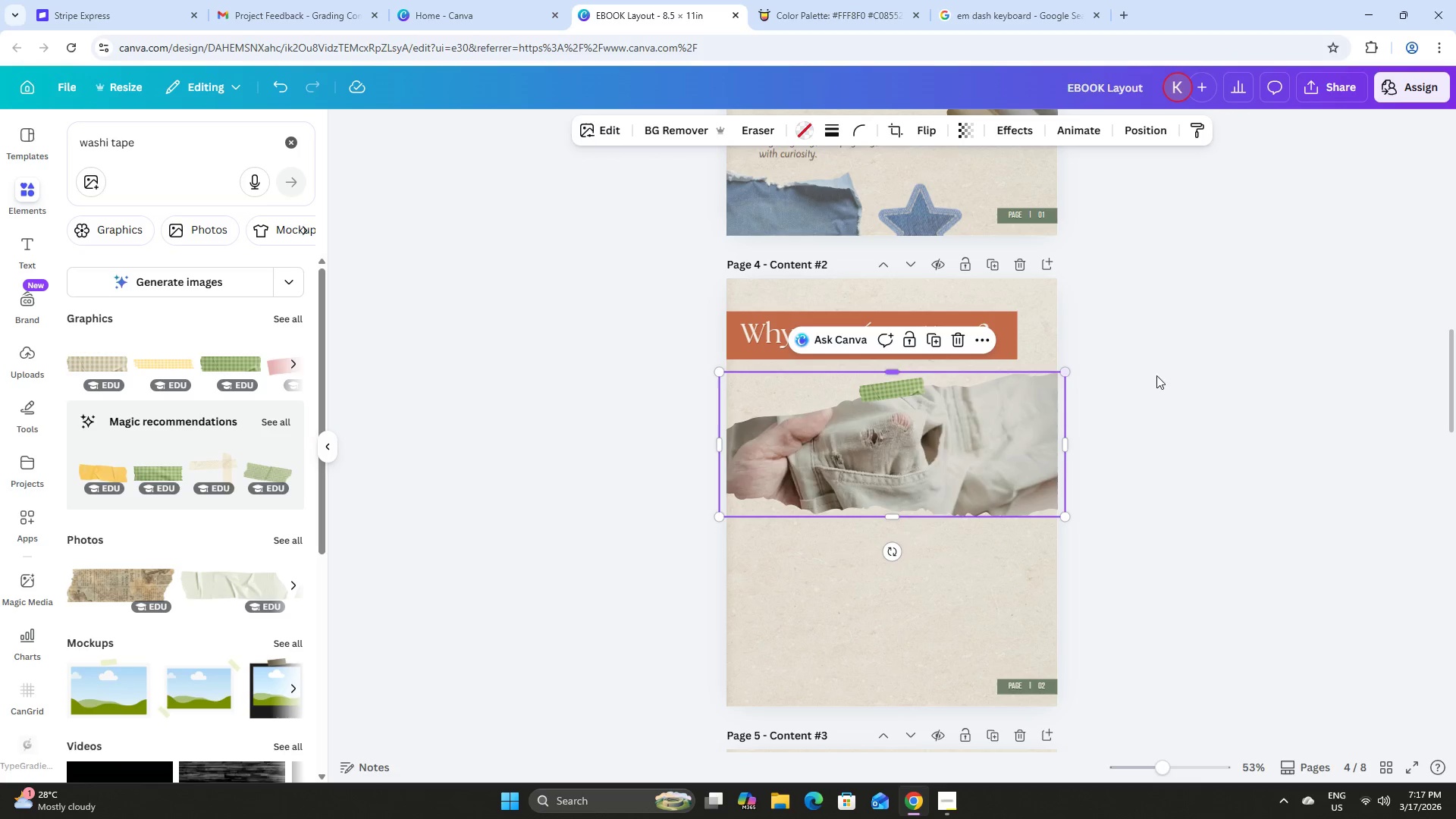 
left_click([1183, 378])
 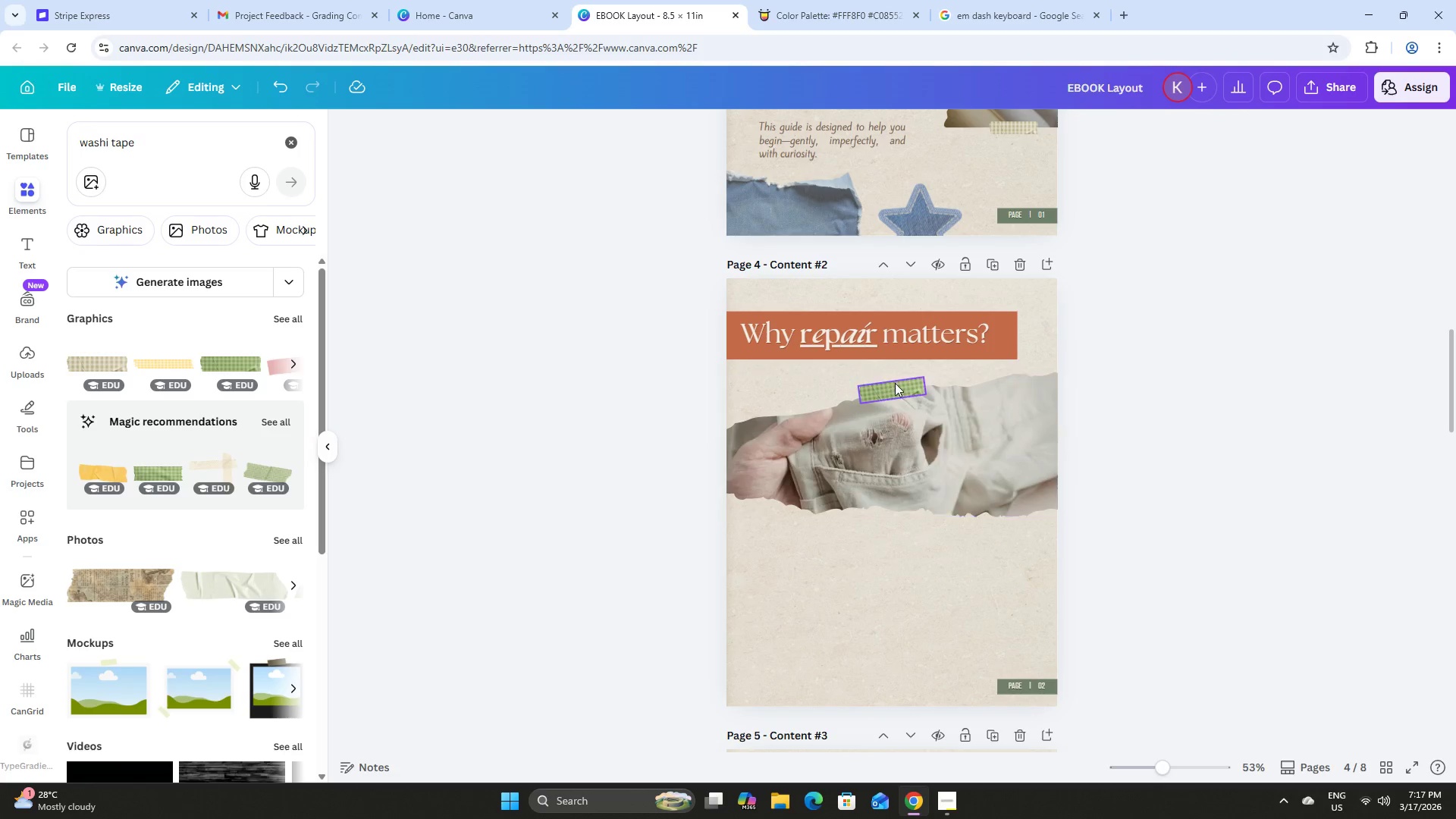 
left_click([895, 384])
 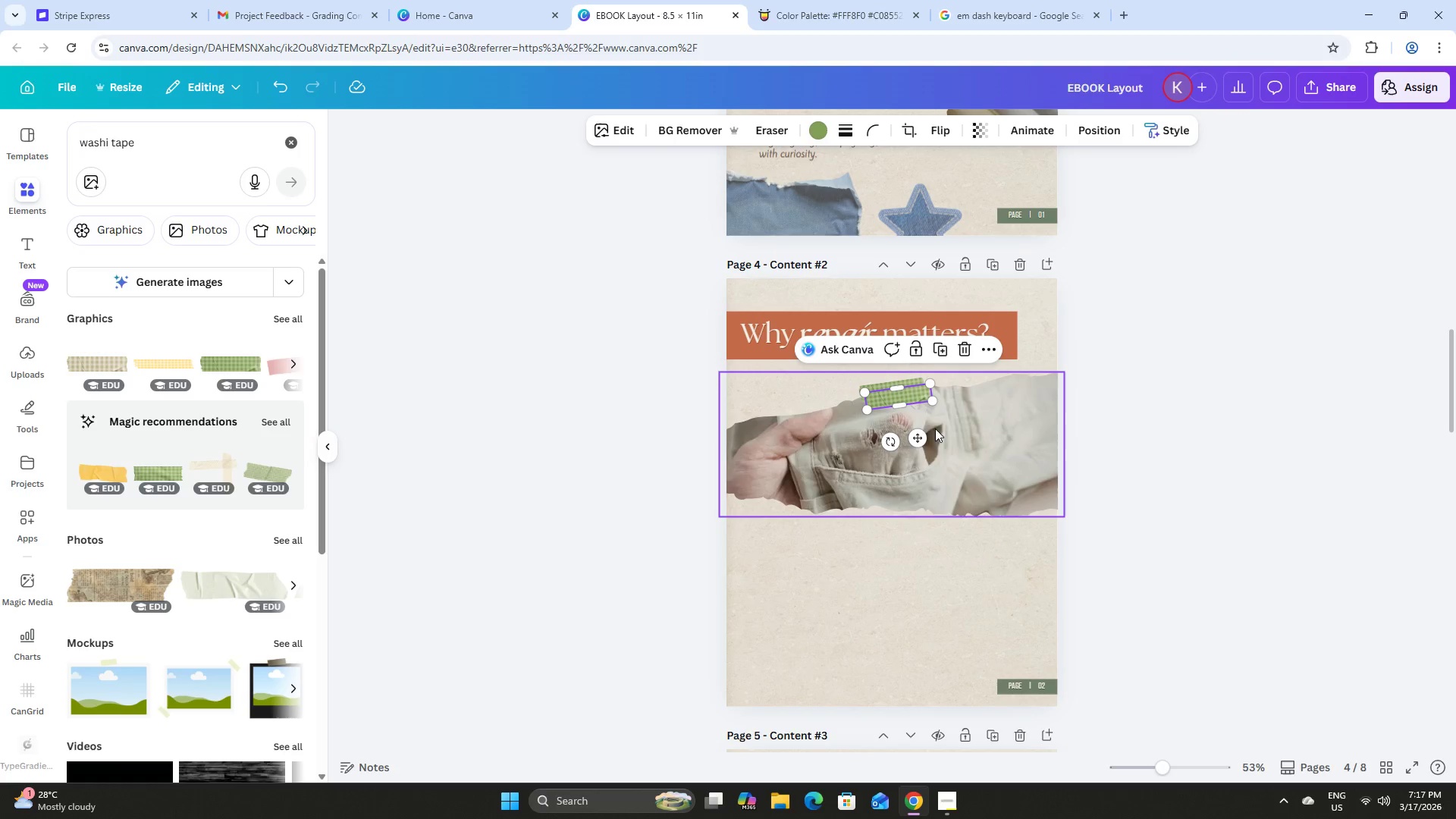 
left_click_drag(start_coordinate=[917, 438], to_coordinate=[1055, 557])
 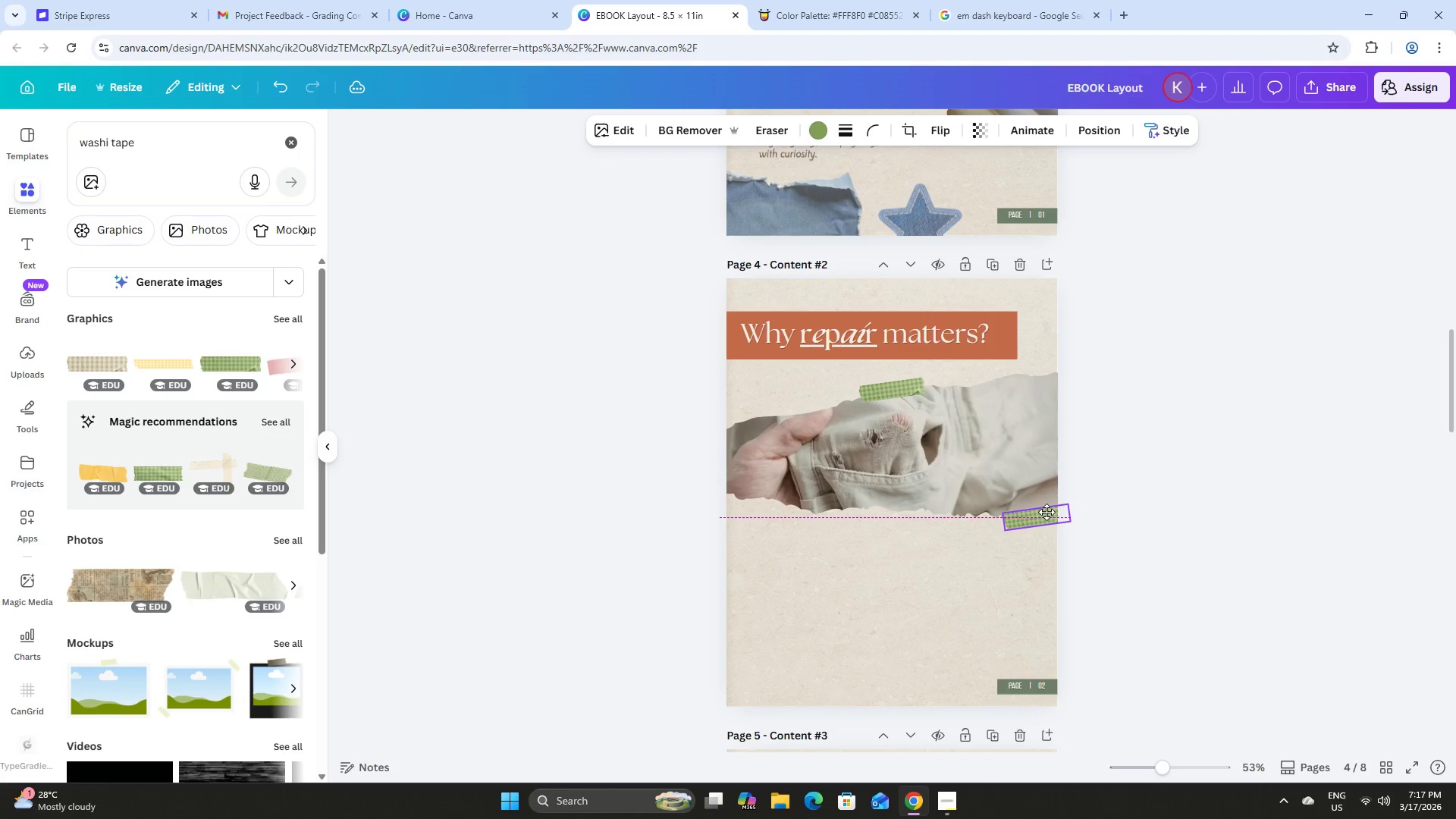 
left_click_drag(start_coordinate=[1028, 566], to_coordinate=[1028, 588])
 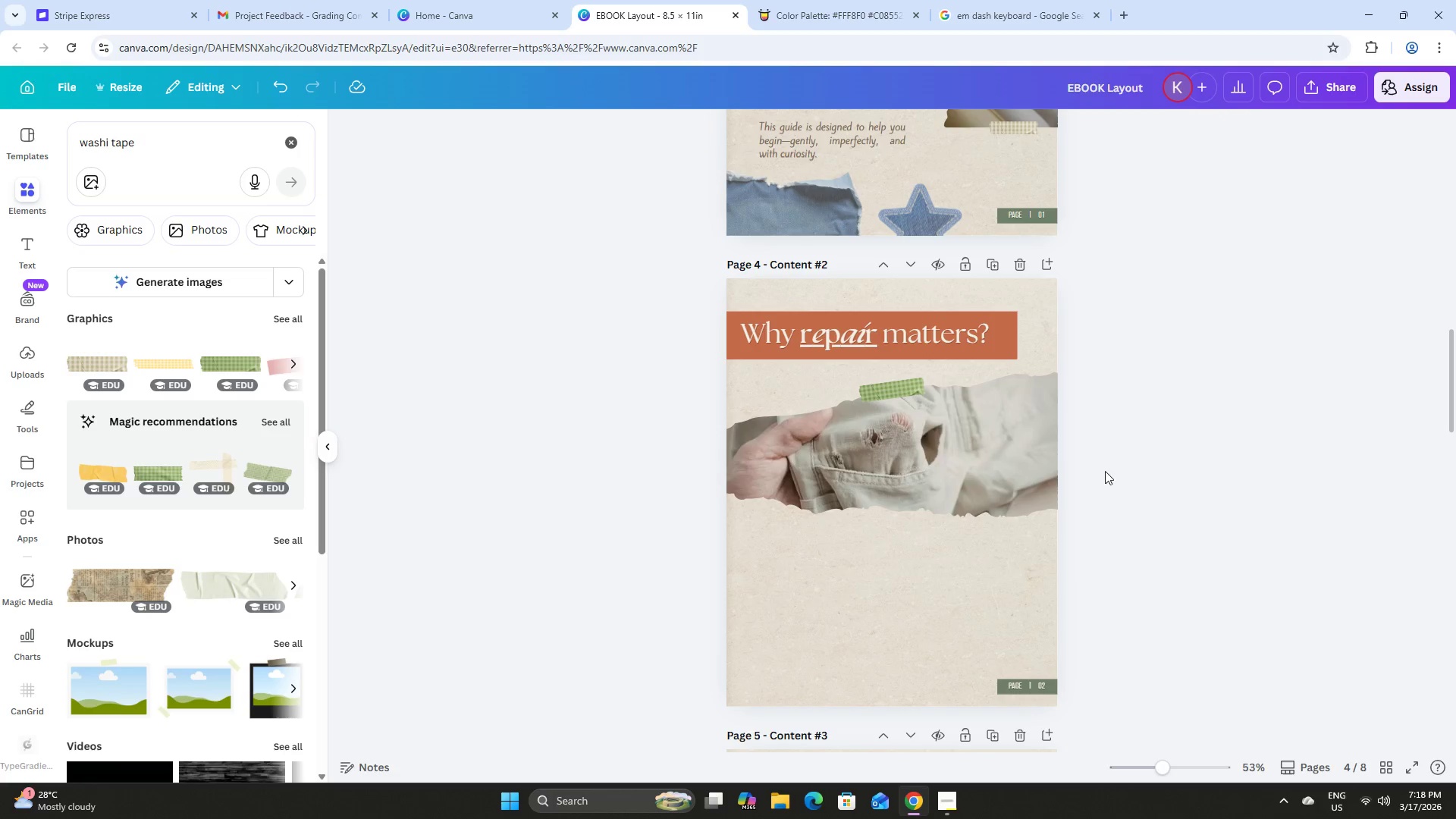 
double_click([1178, 539])
 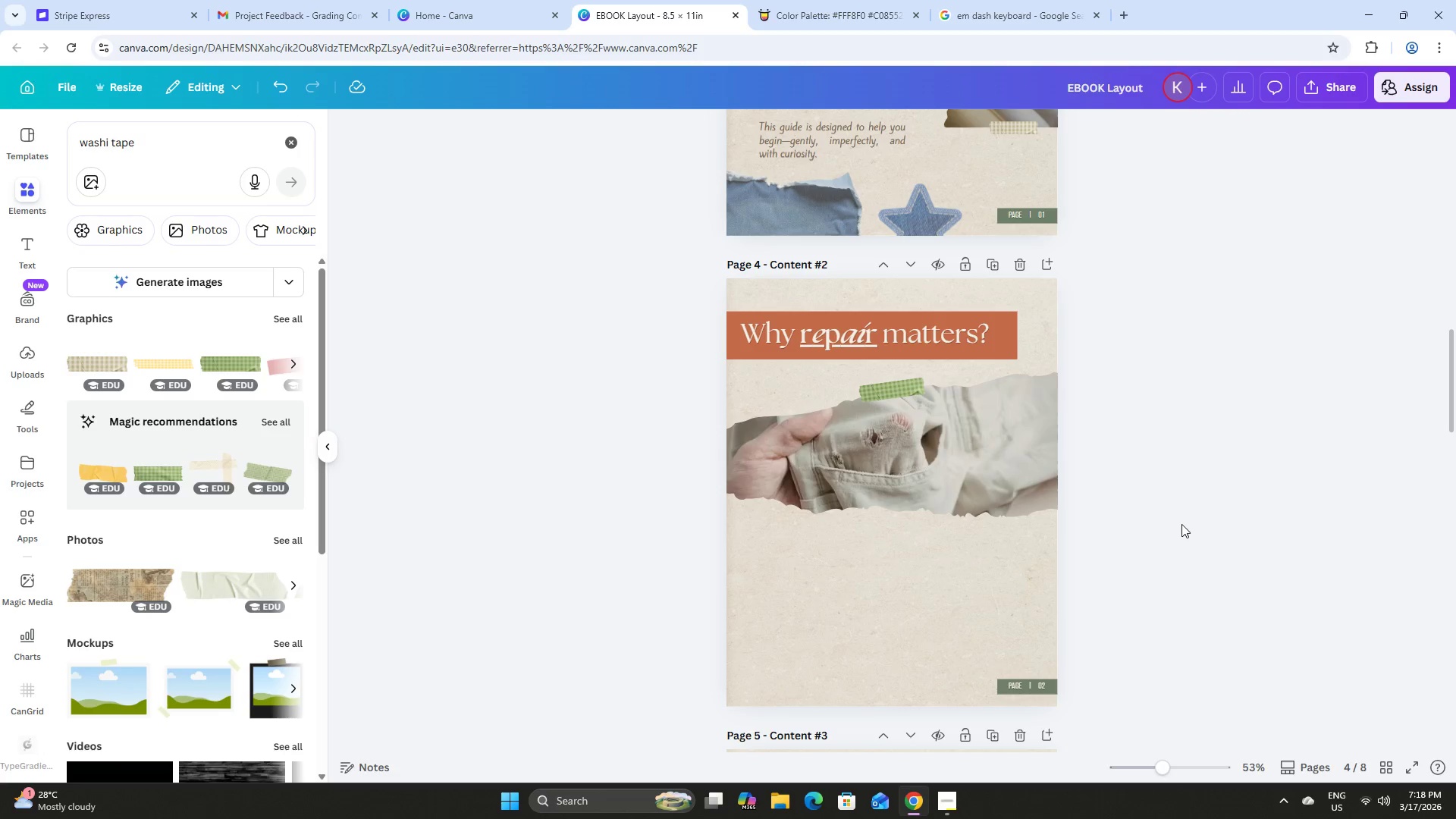 
scroll: coordinate [1216, 512], scroll_direction: up, amount: 2.0
 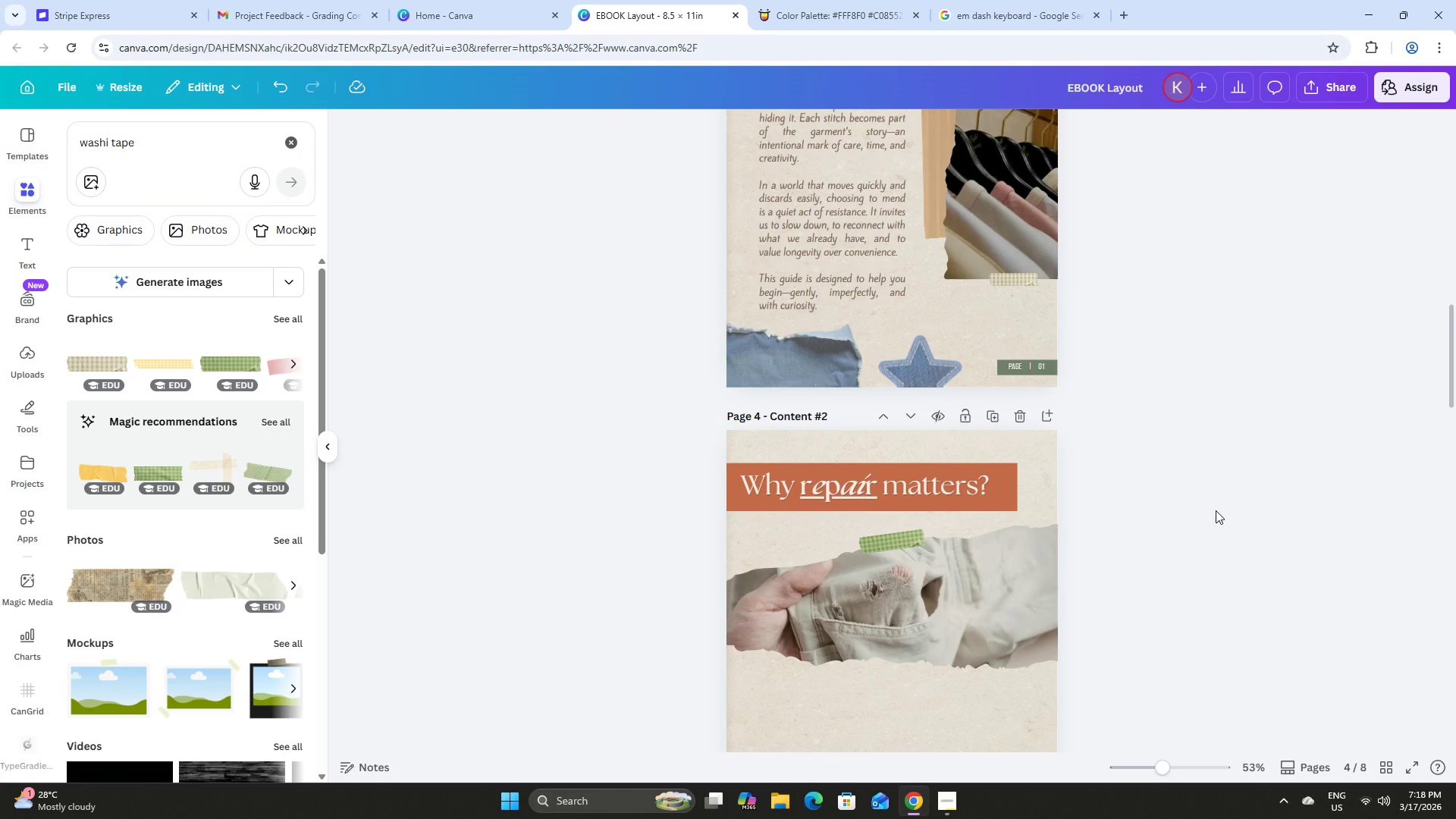 
left_click([855, 496])
 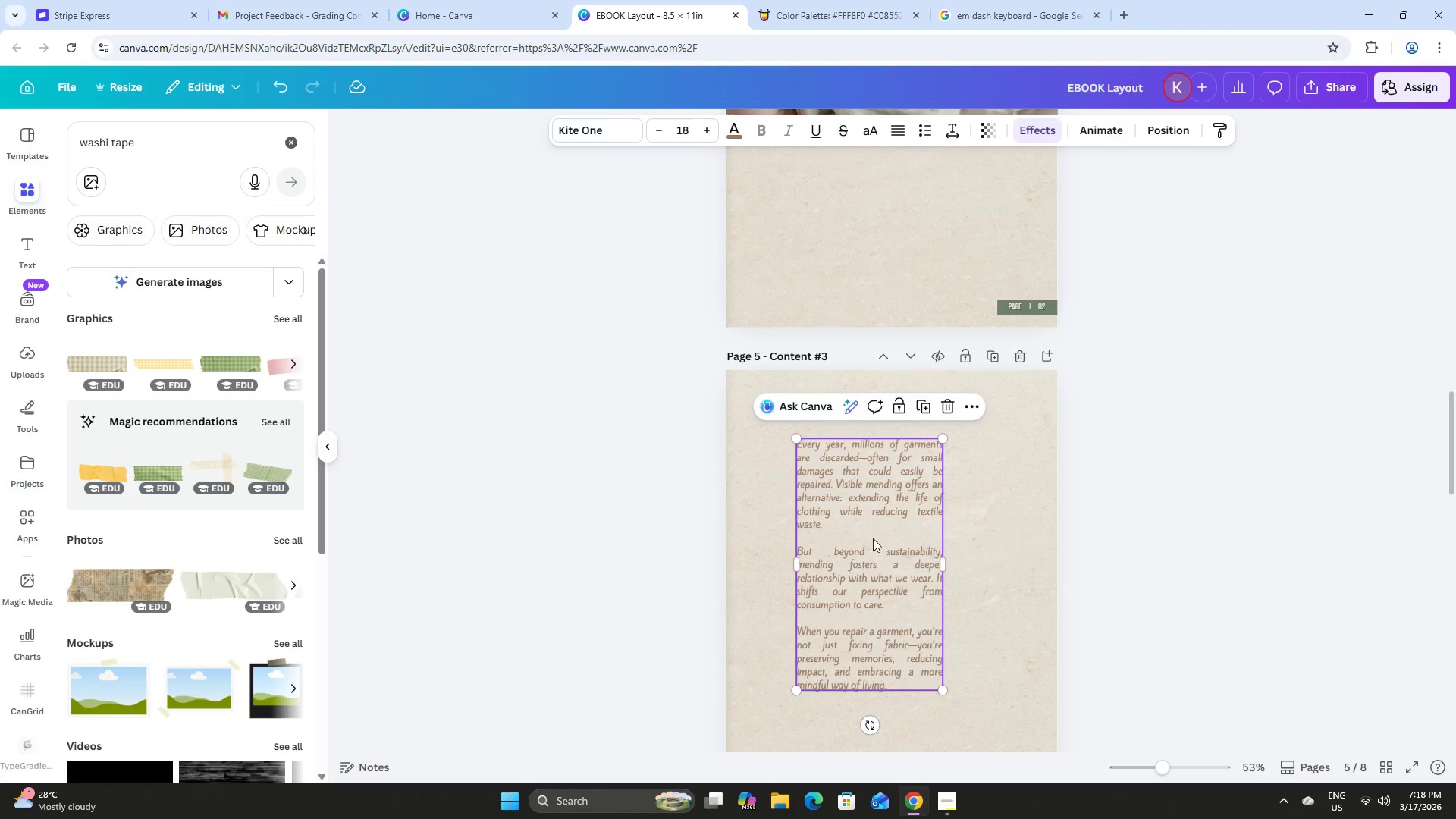 
scroll: coordinate [1202, 506], scroll_direction: down, amount: 7.0
 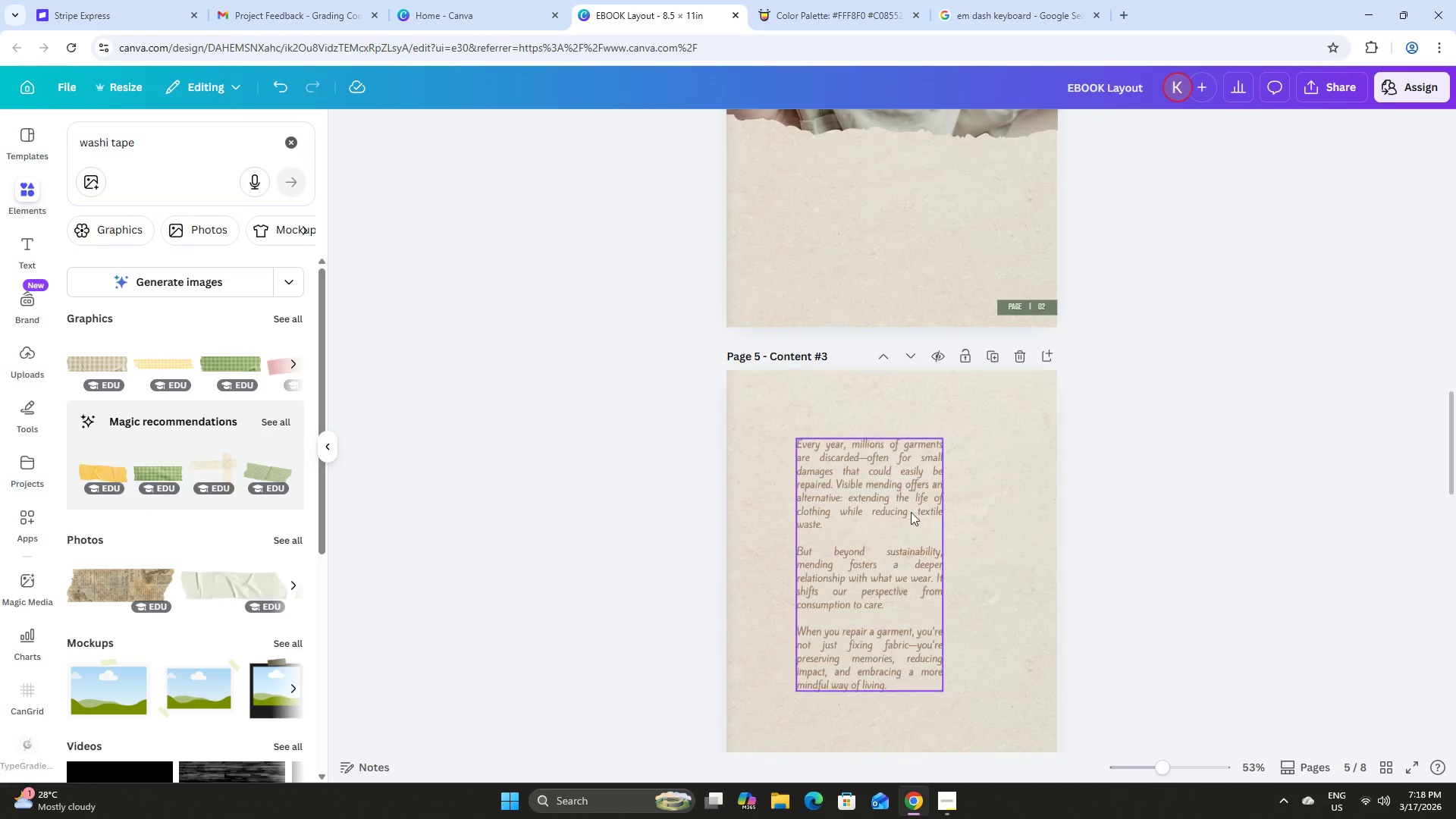 
left_click_drag(start_coordinate=[856, 535], to_coordinate=[837, 281])
 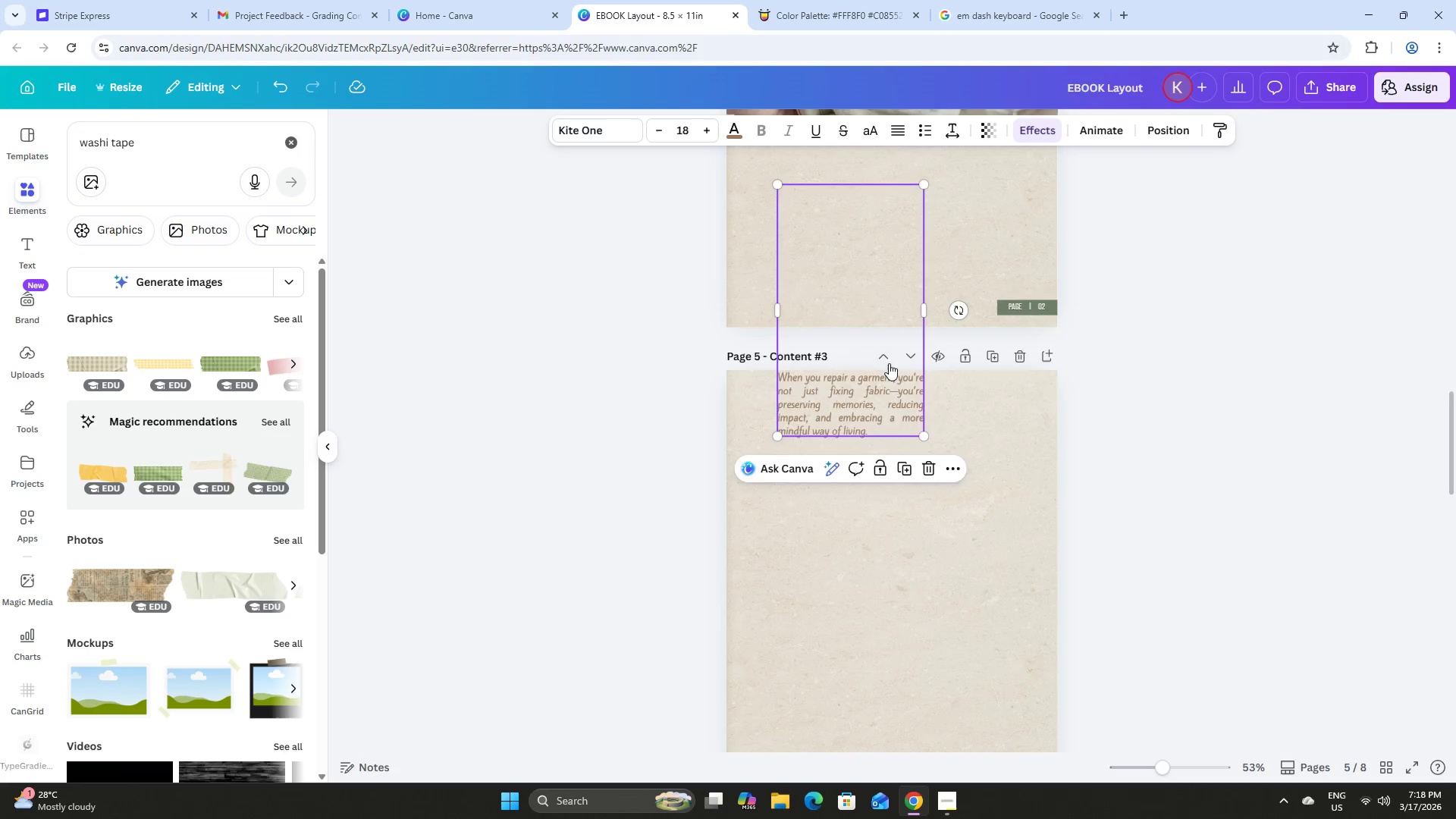 
left_click_drag(start_coordinate=[824, 475], to_coordinate=[797, 425])
 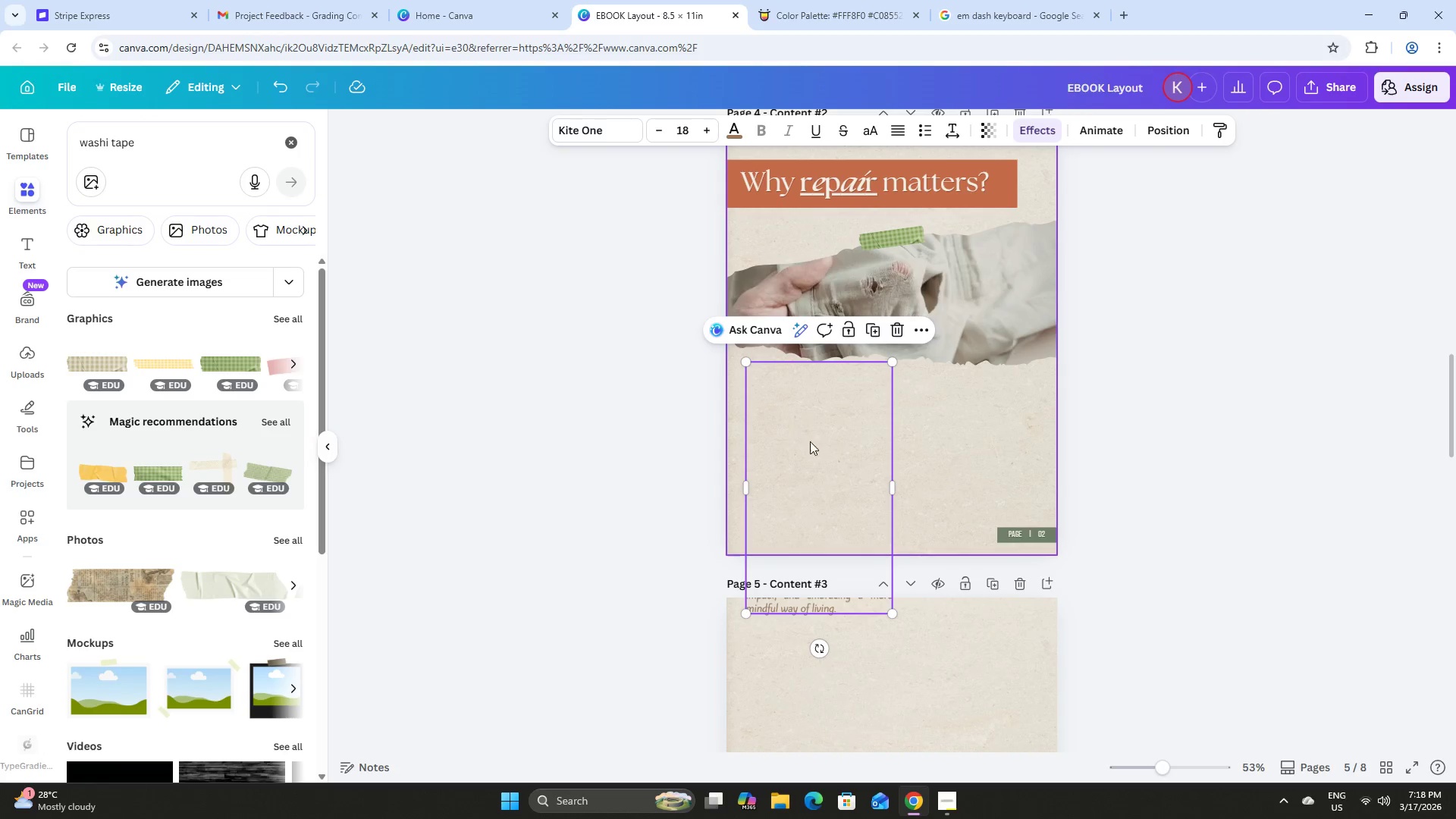 
scroll: coordinate [890, 364], scroll_direction: up, amount: 3.0
 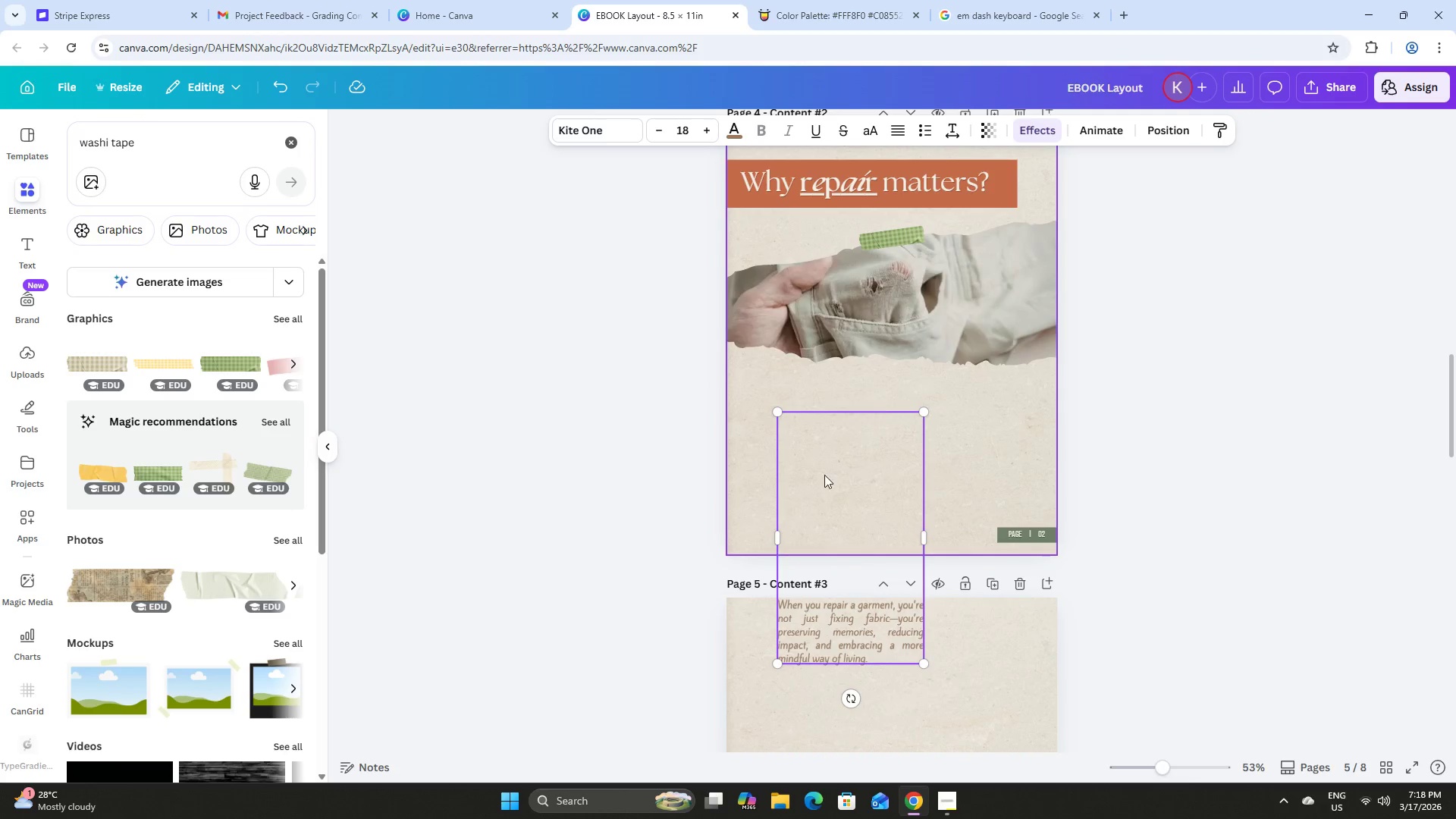 
left_click_drag(start_coordinate=[822, 453], to_coordinate=[793, 381])
 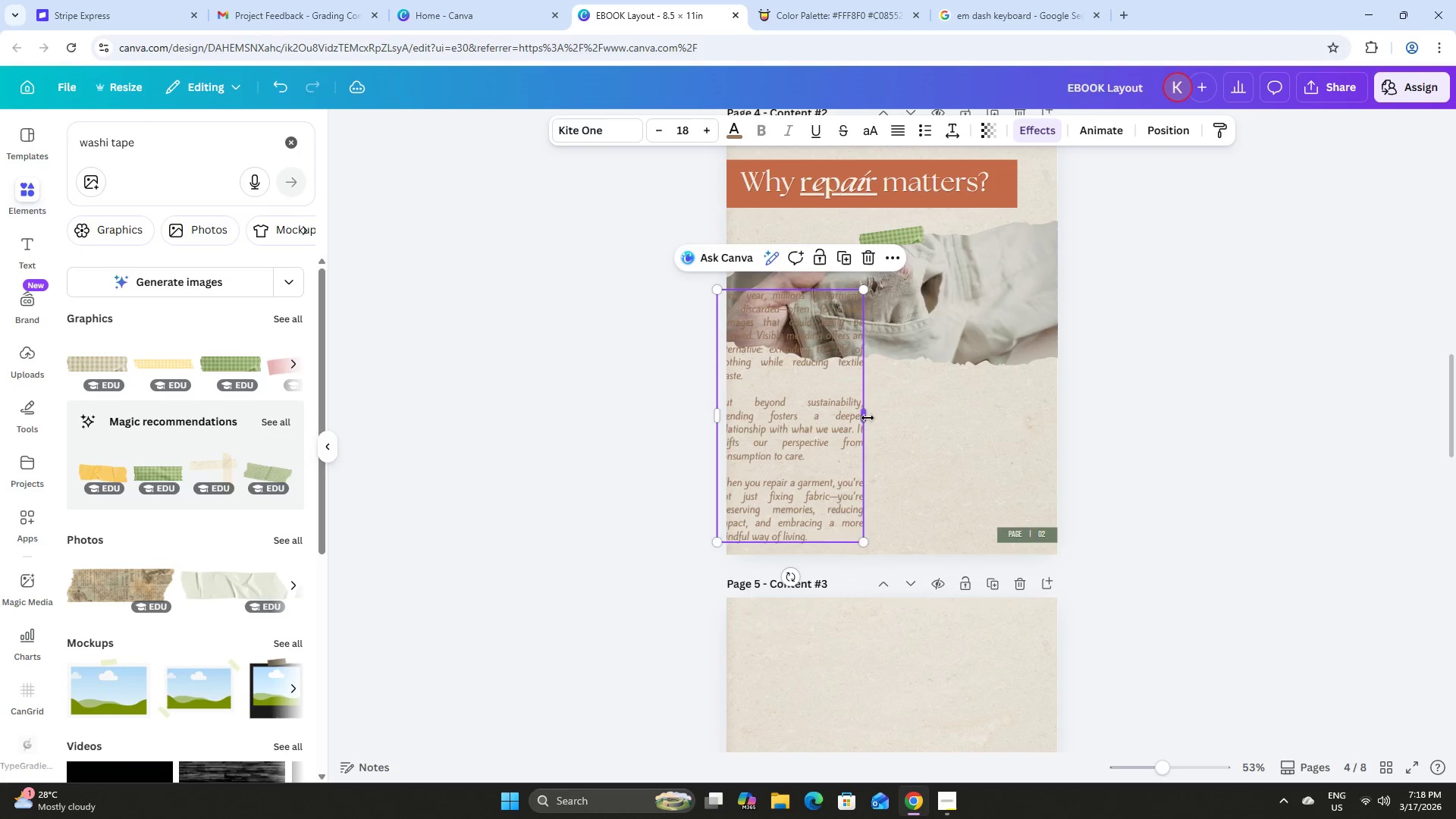 
left_click_drag(start_coordinate=[868, 418], to_coordinate=[979, 422])
 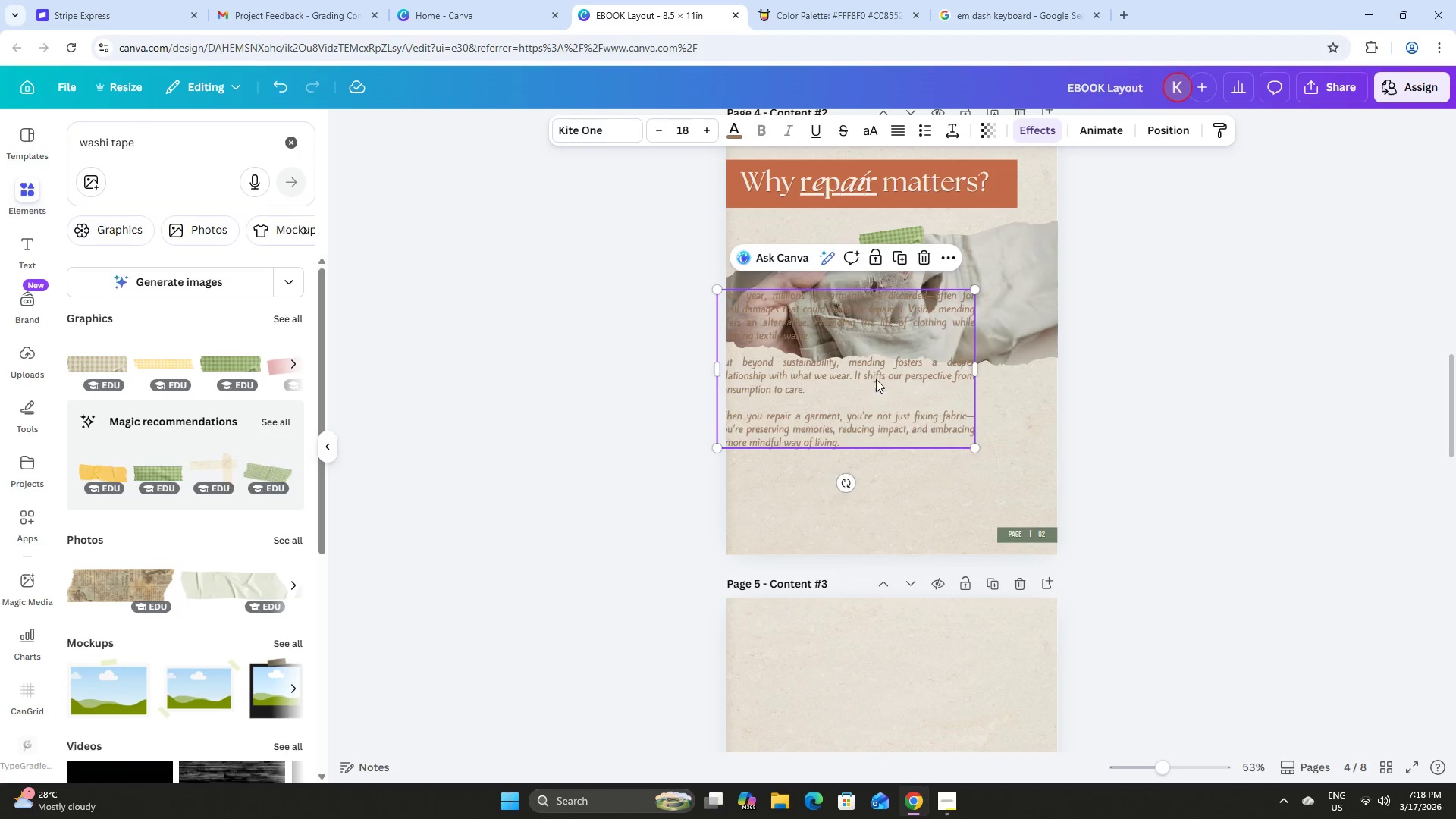 
left_click_drag(start_coordinate=[876, 379], to_coordinate=[918, 463])
 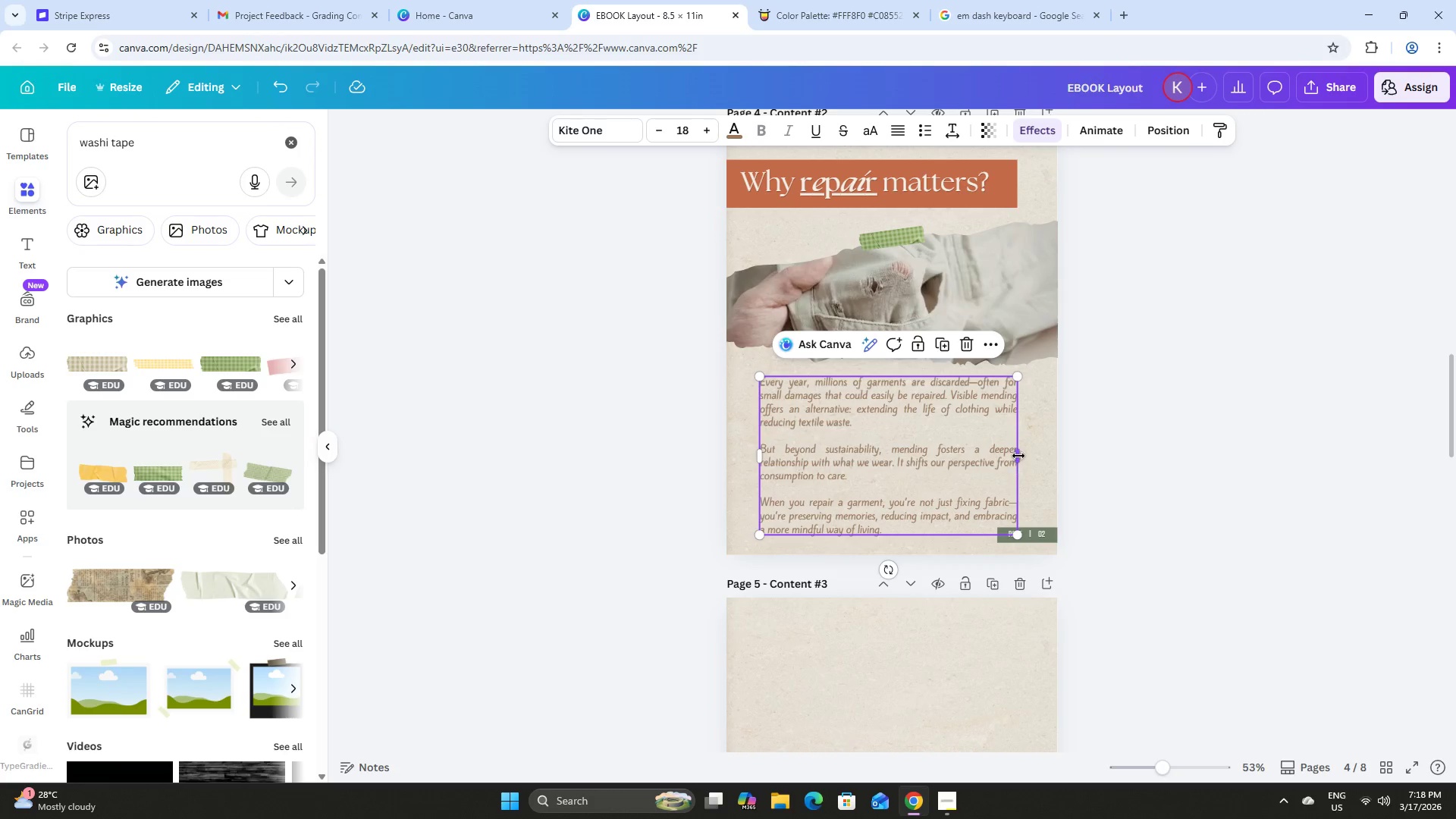 
left_click_drag(start_coordinate=[1018, 453], to_coordinate=[1027, 454])
 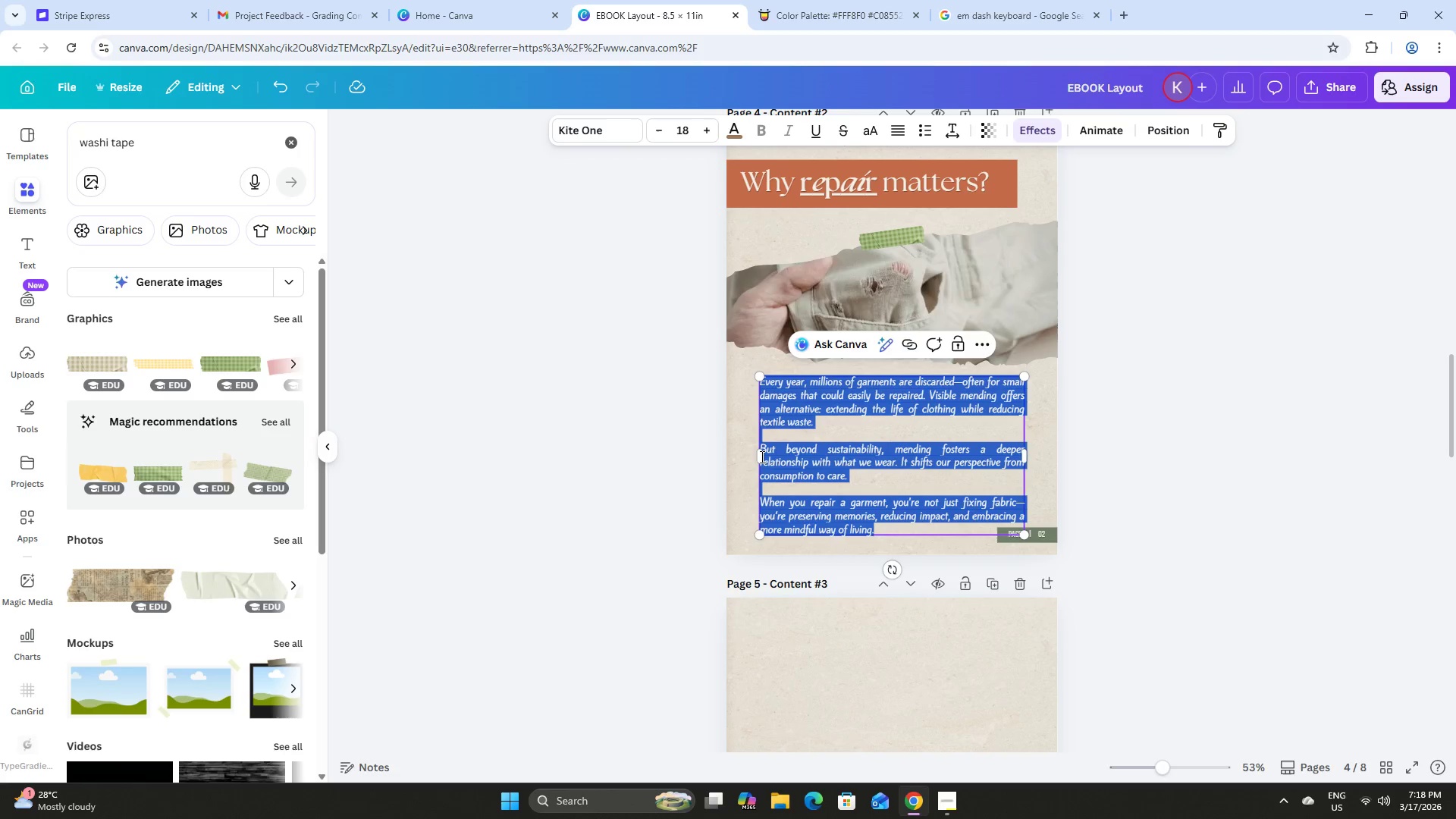 
left_click([745, 452])
 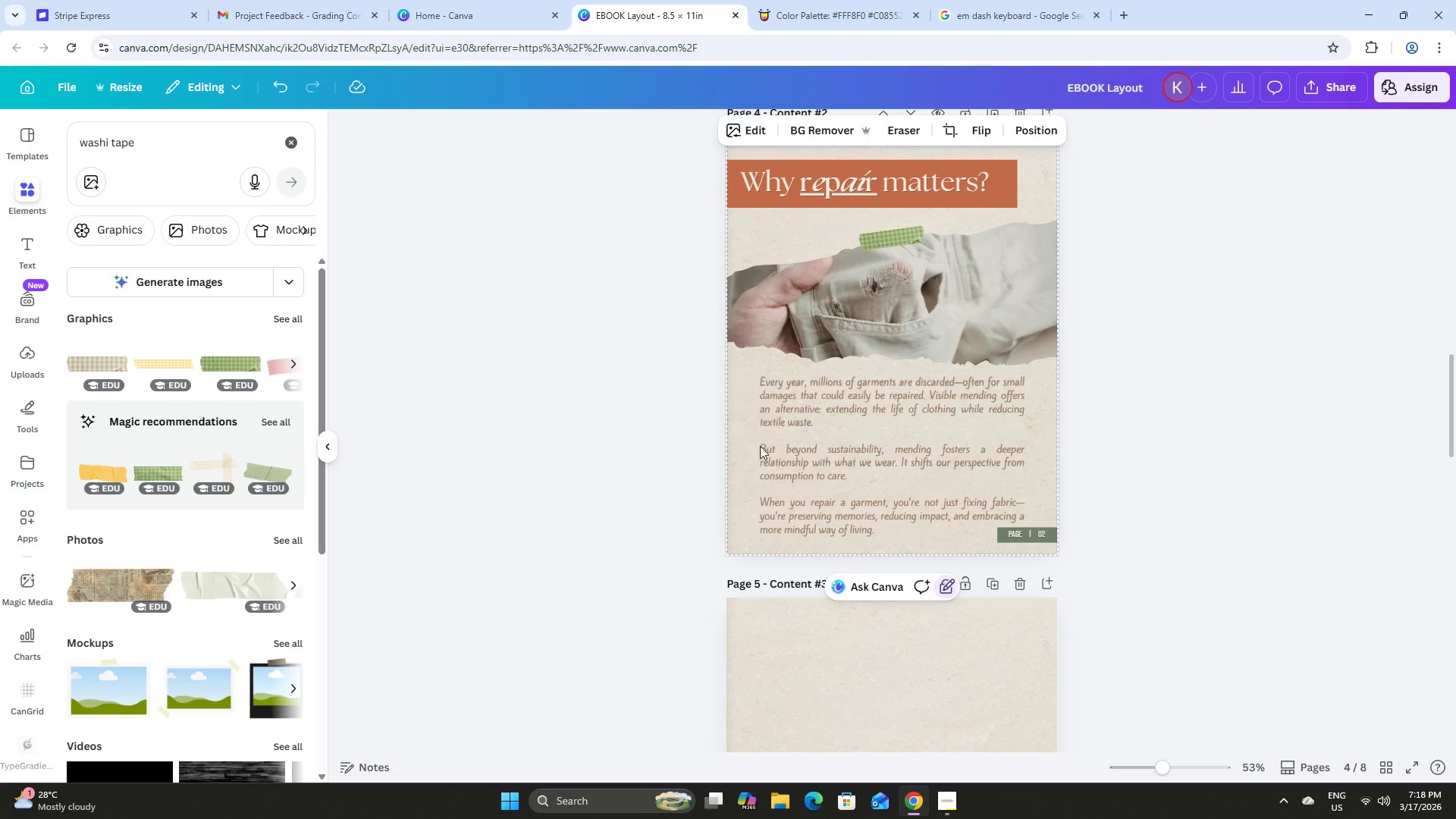 
left_click([793, 441])
 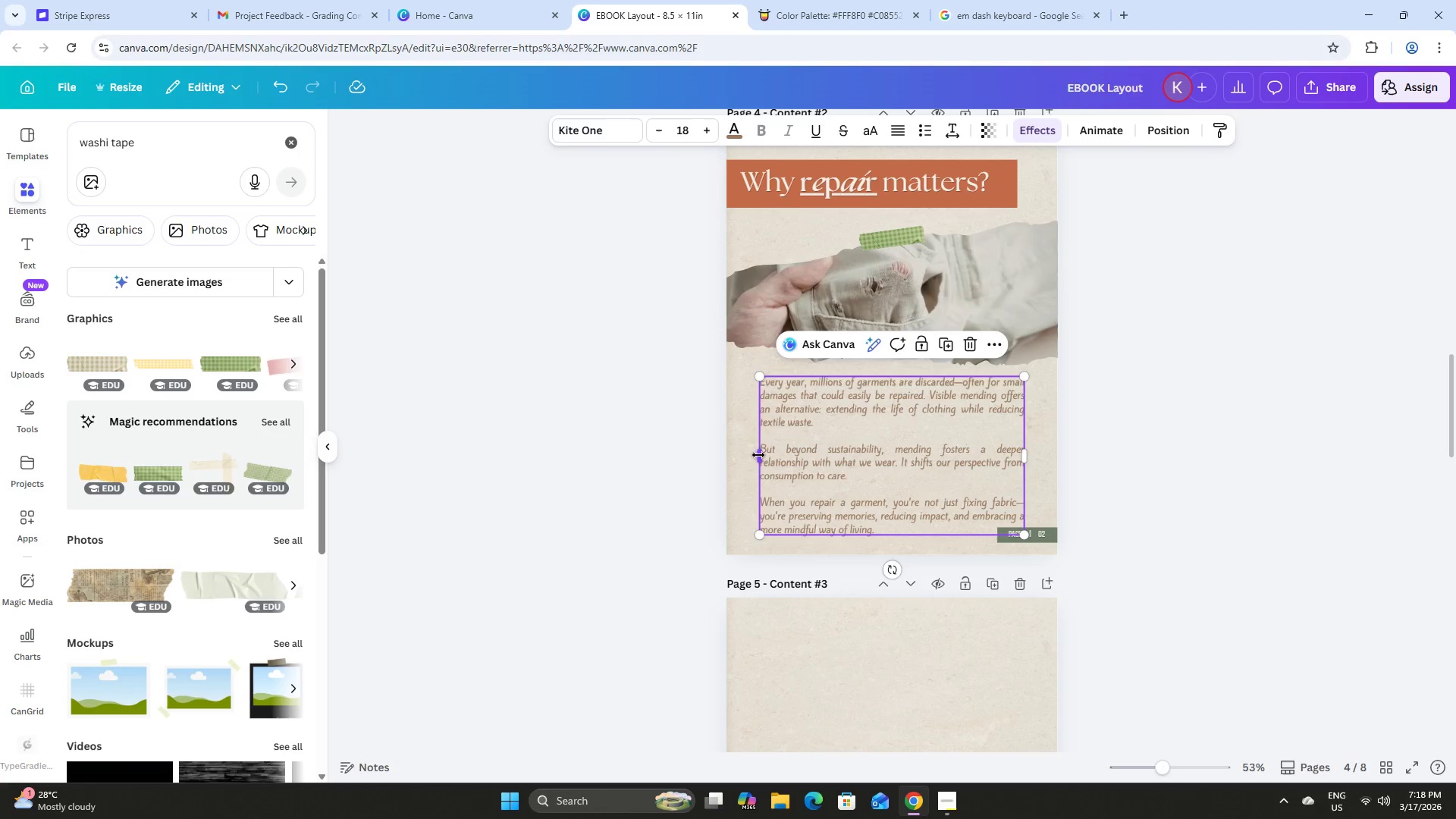 
left_click([761, 454])
 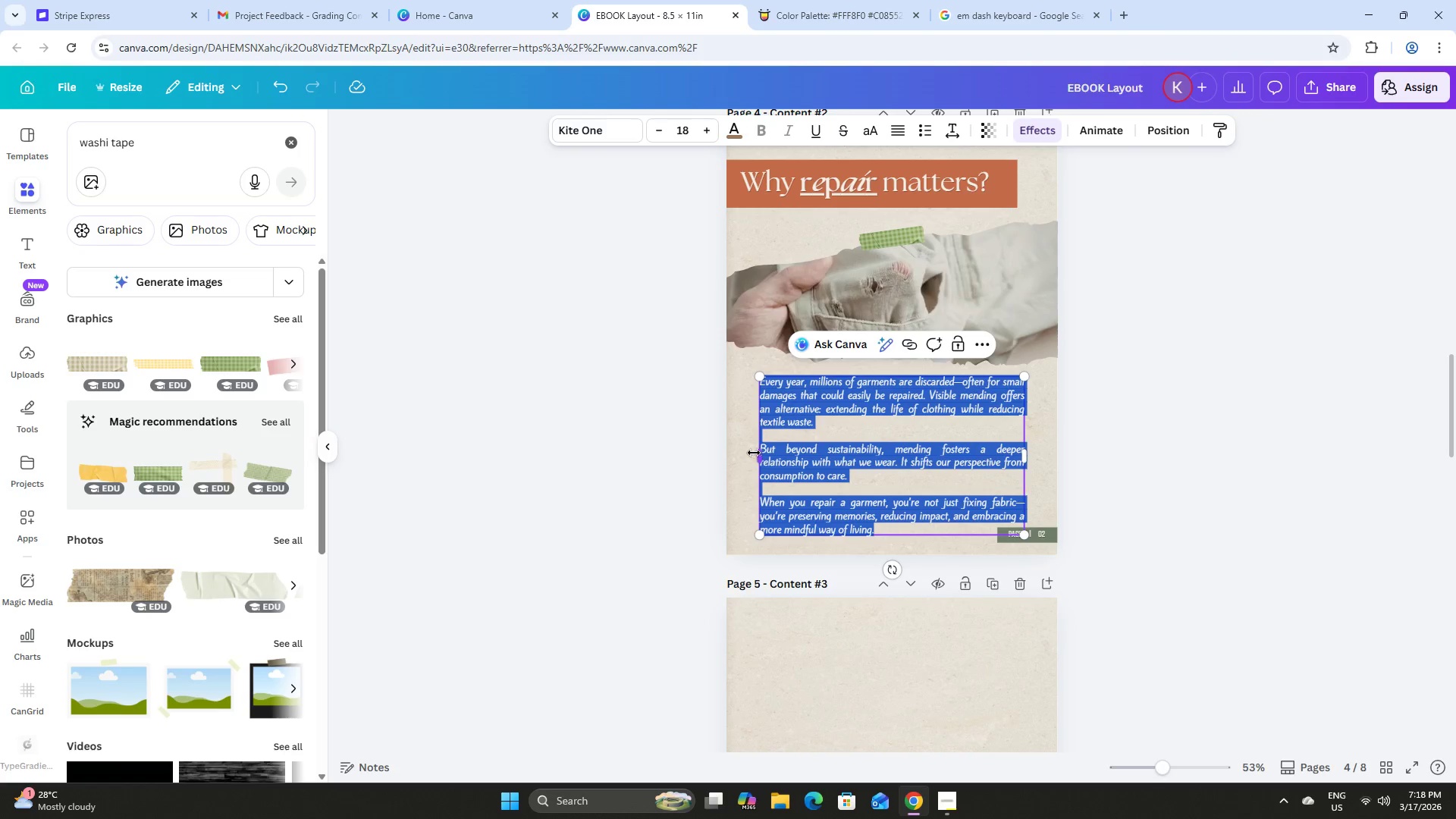 
left_click([753, 452])
 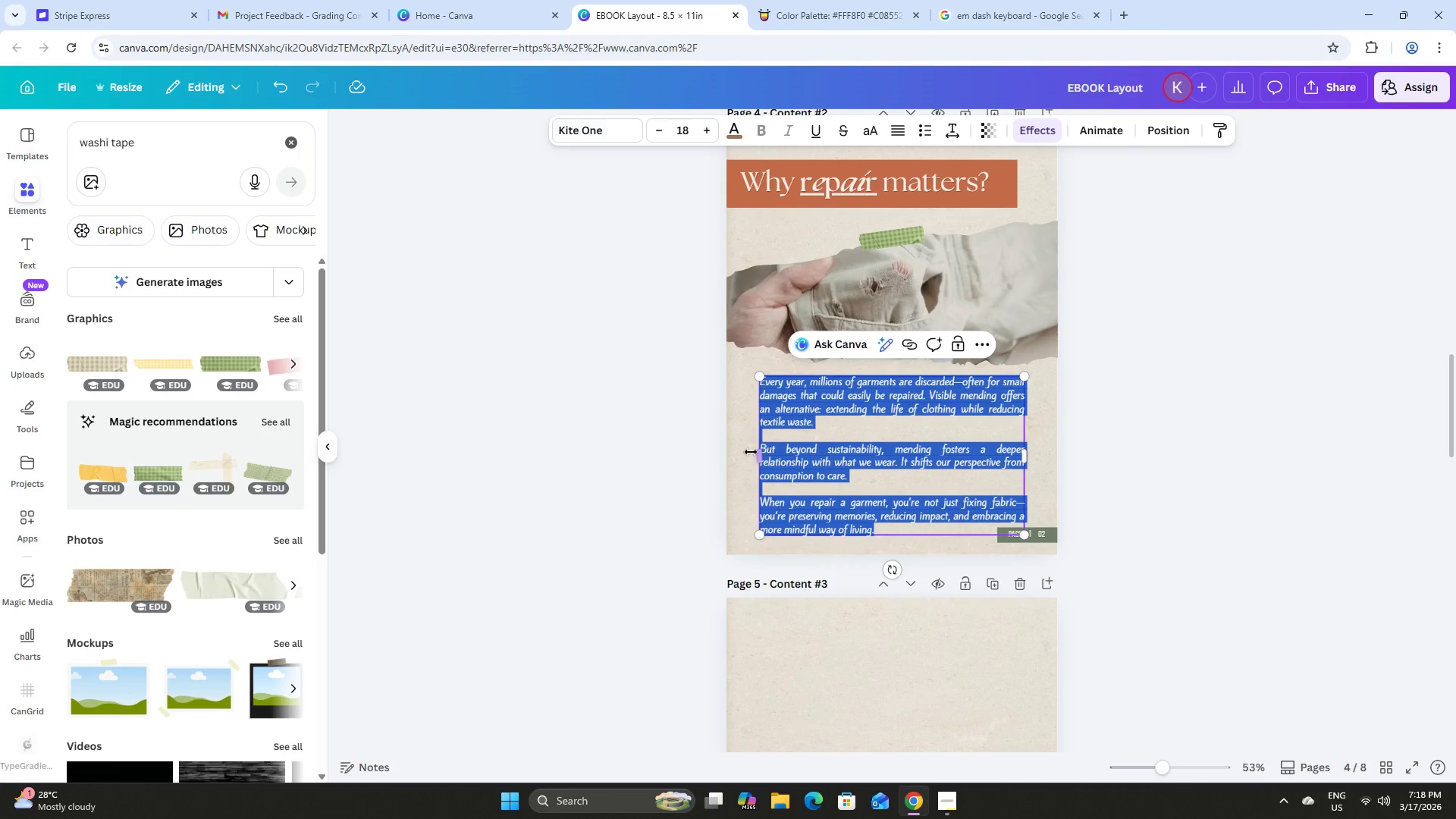 
left_click([746, 450])
 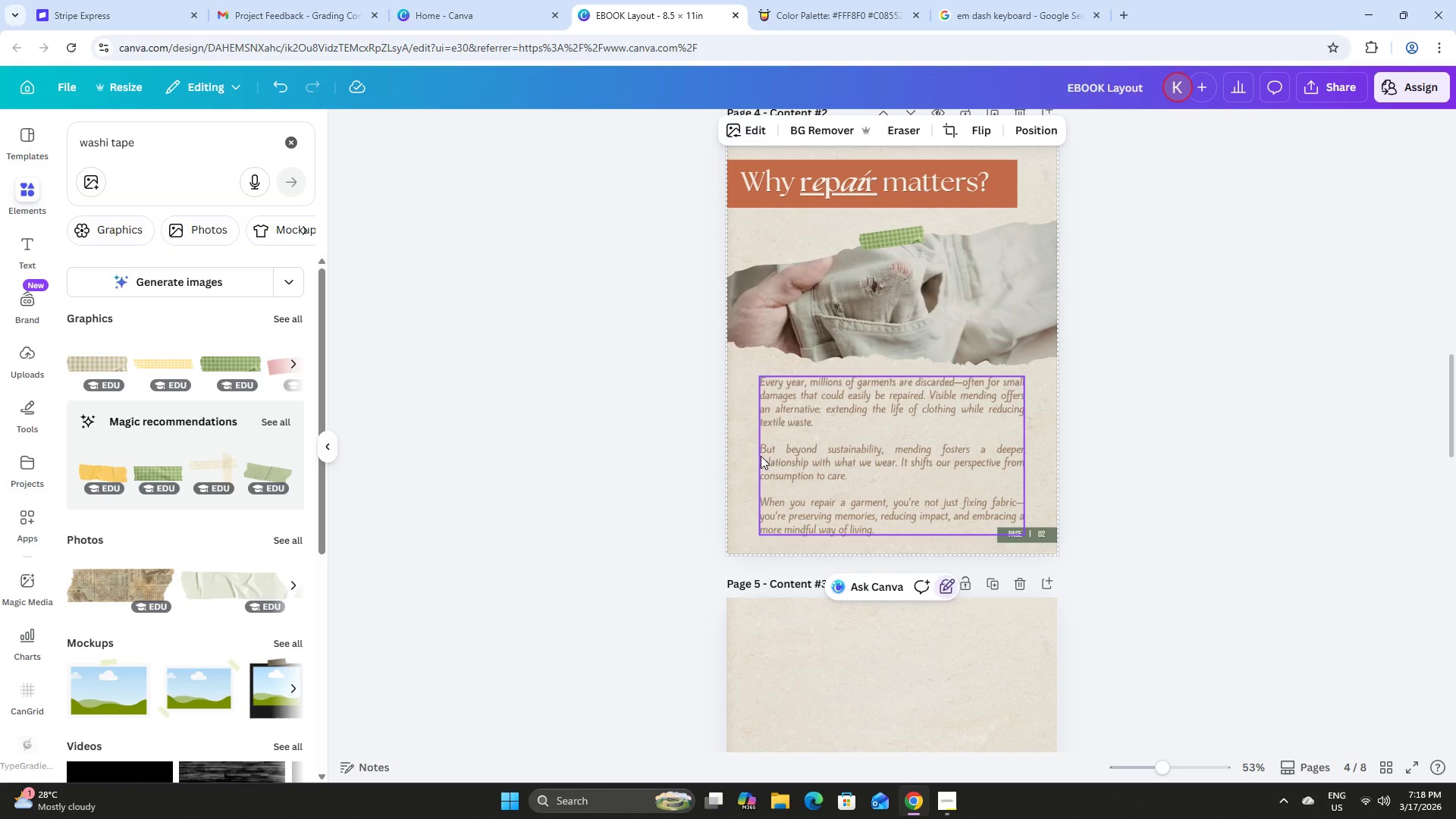 
left_click([761, 451])
 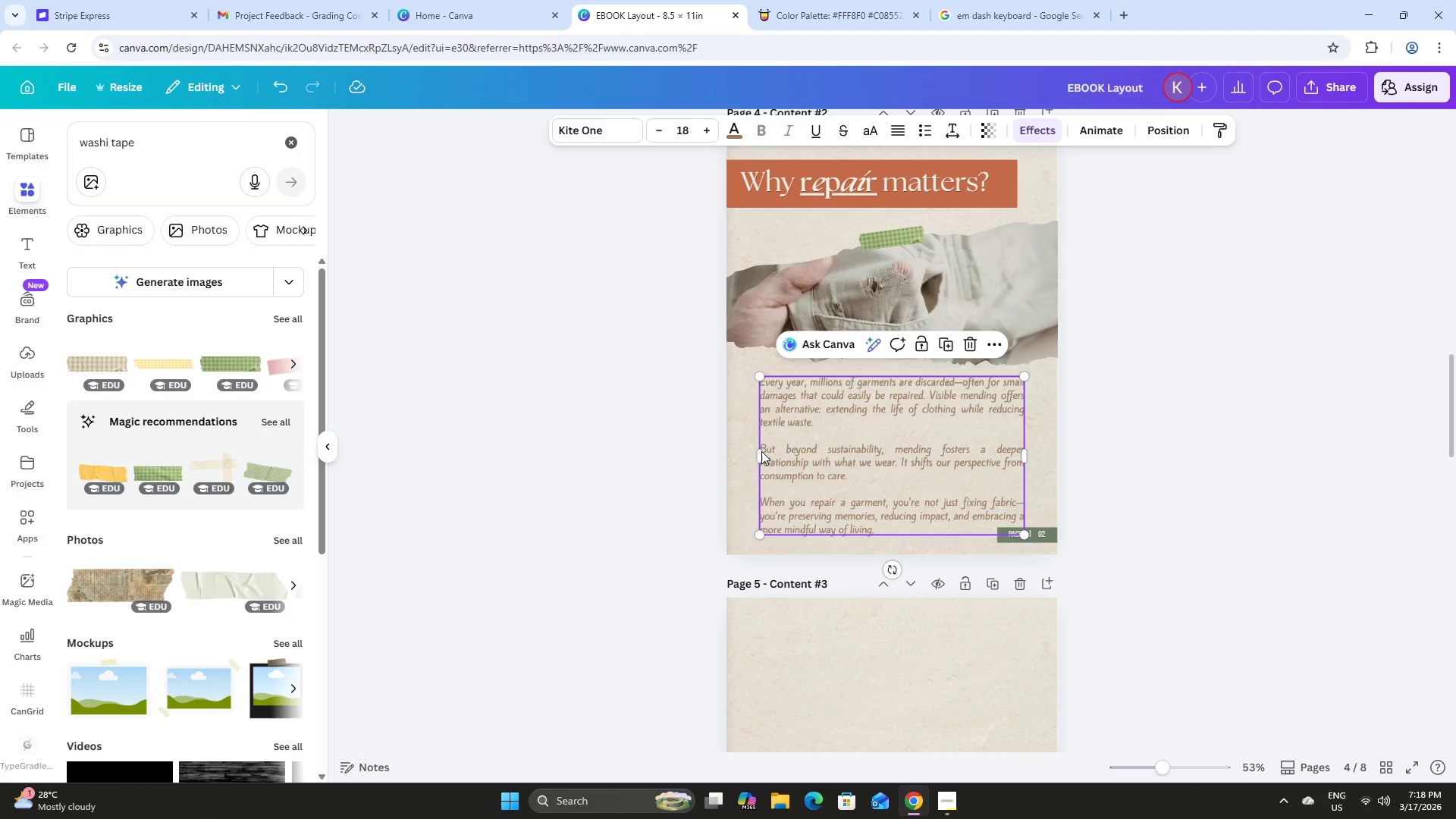 
mouse_move([780, 469])
 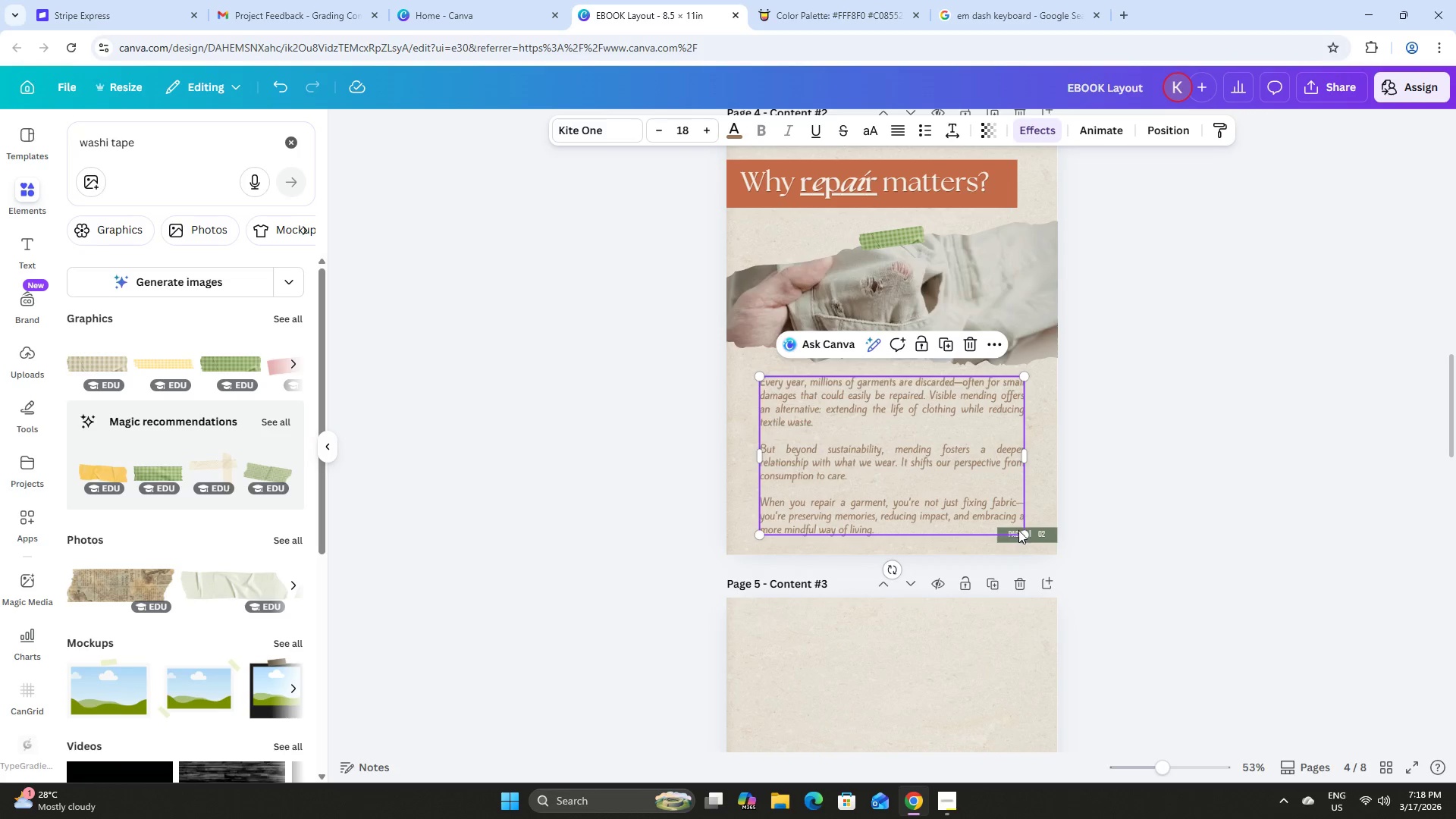 
left_click_drag(start_coordinate=[1024, 534], to_coordinate=[1034, 513])
 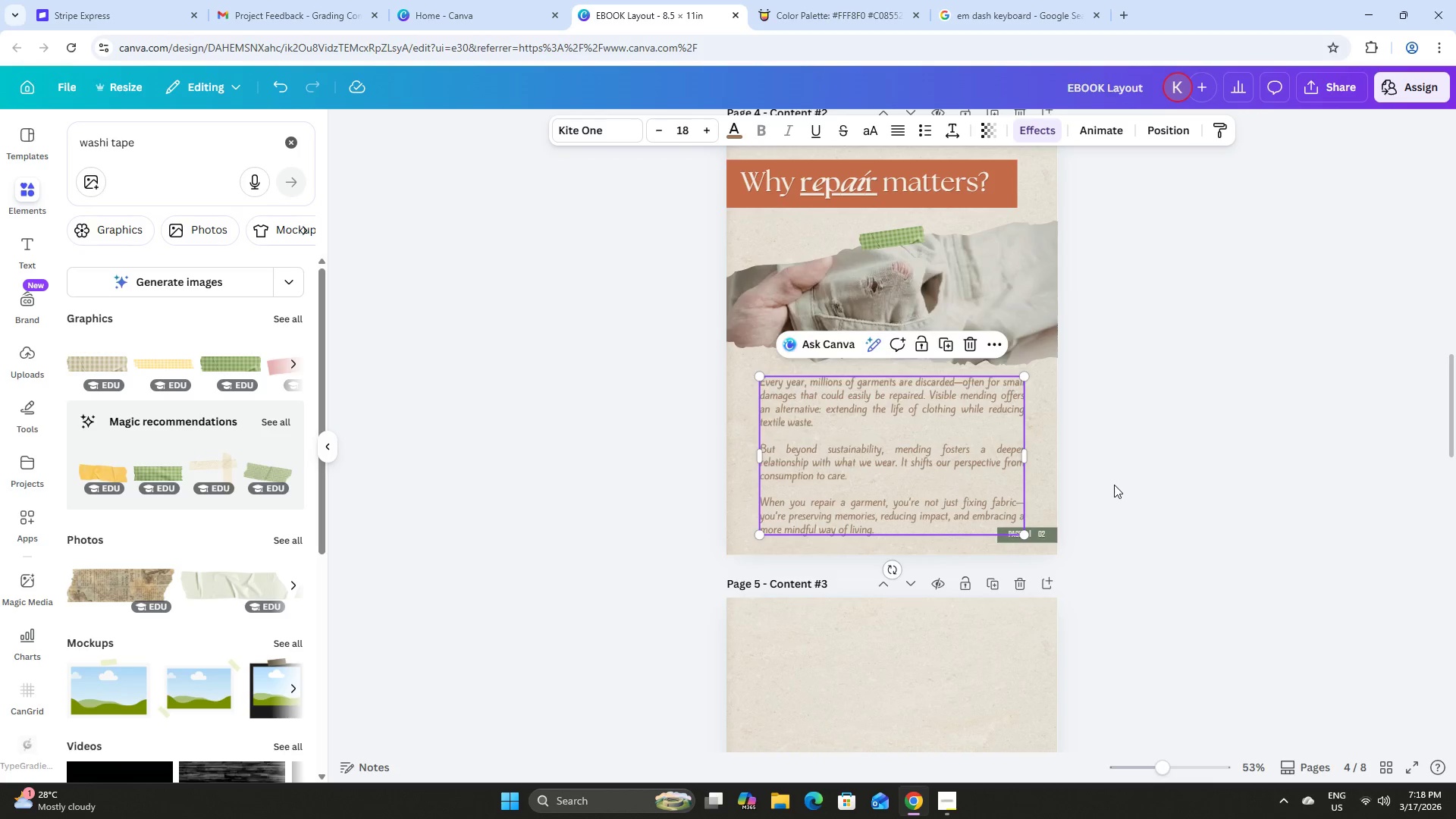 
scroll: coordinate [890, 541], scroll_direction: up, amount: 7.0
 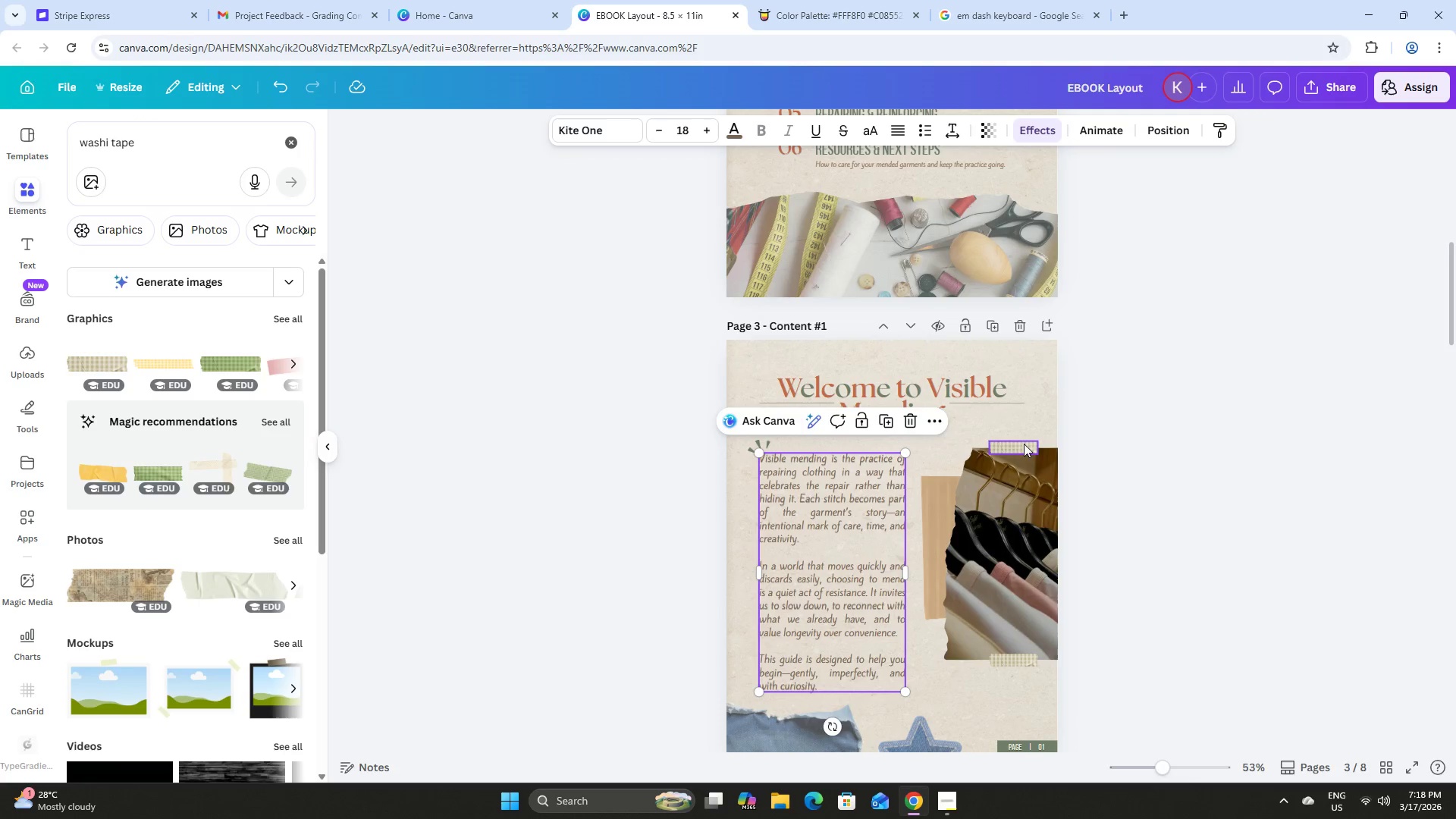 
scroll: coordinate [955, 563], scroll_direction: down, amount: 10.0
 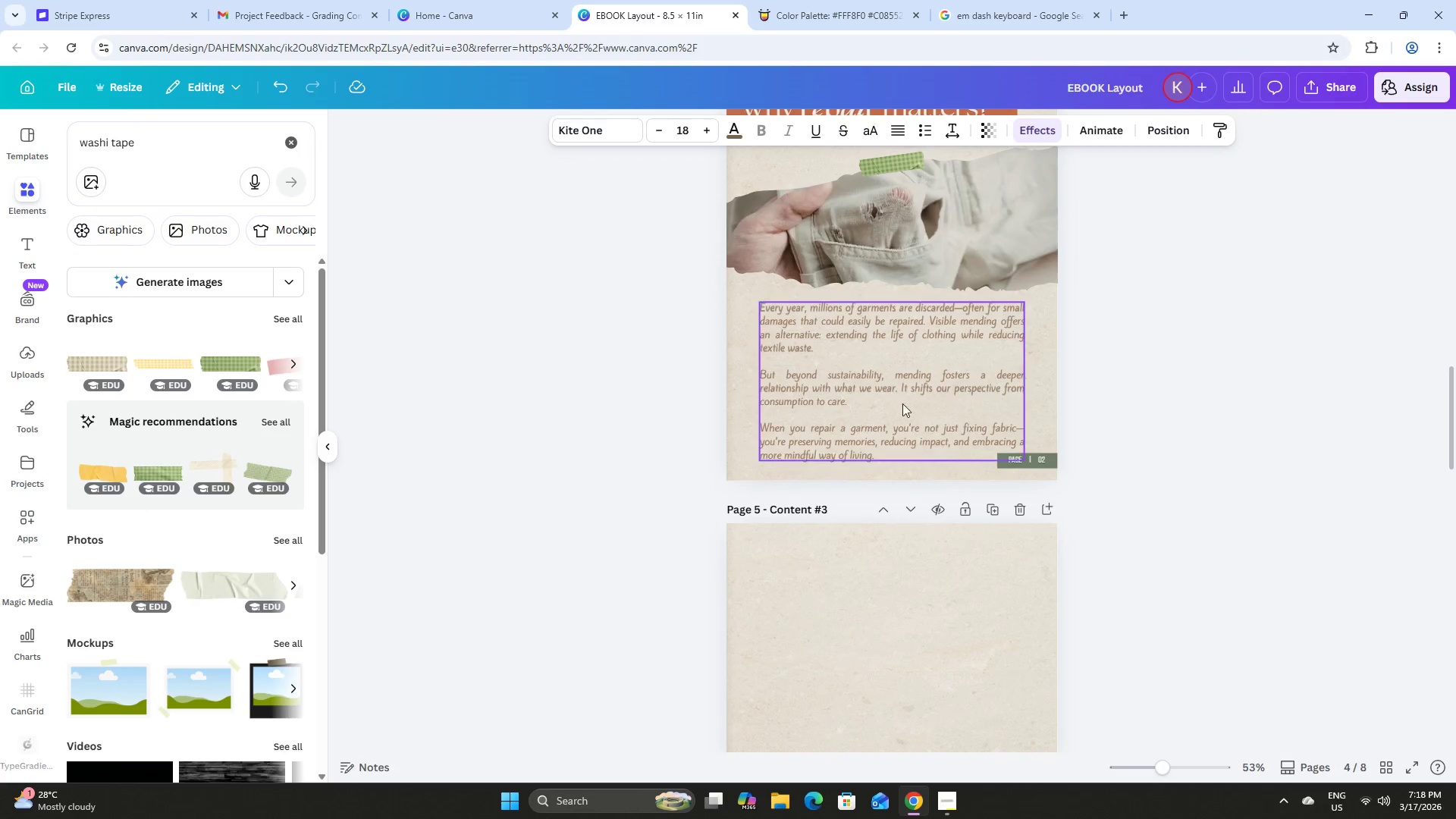 
left_click([899, 387])
 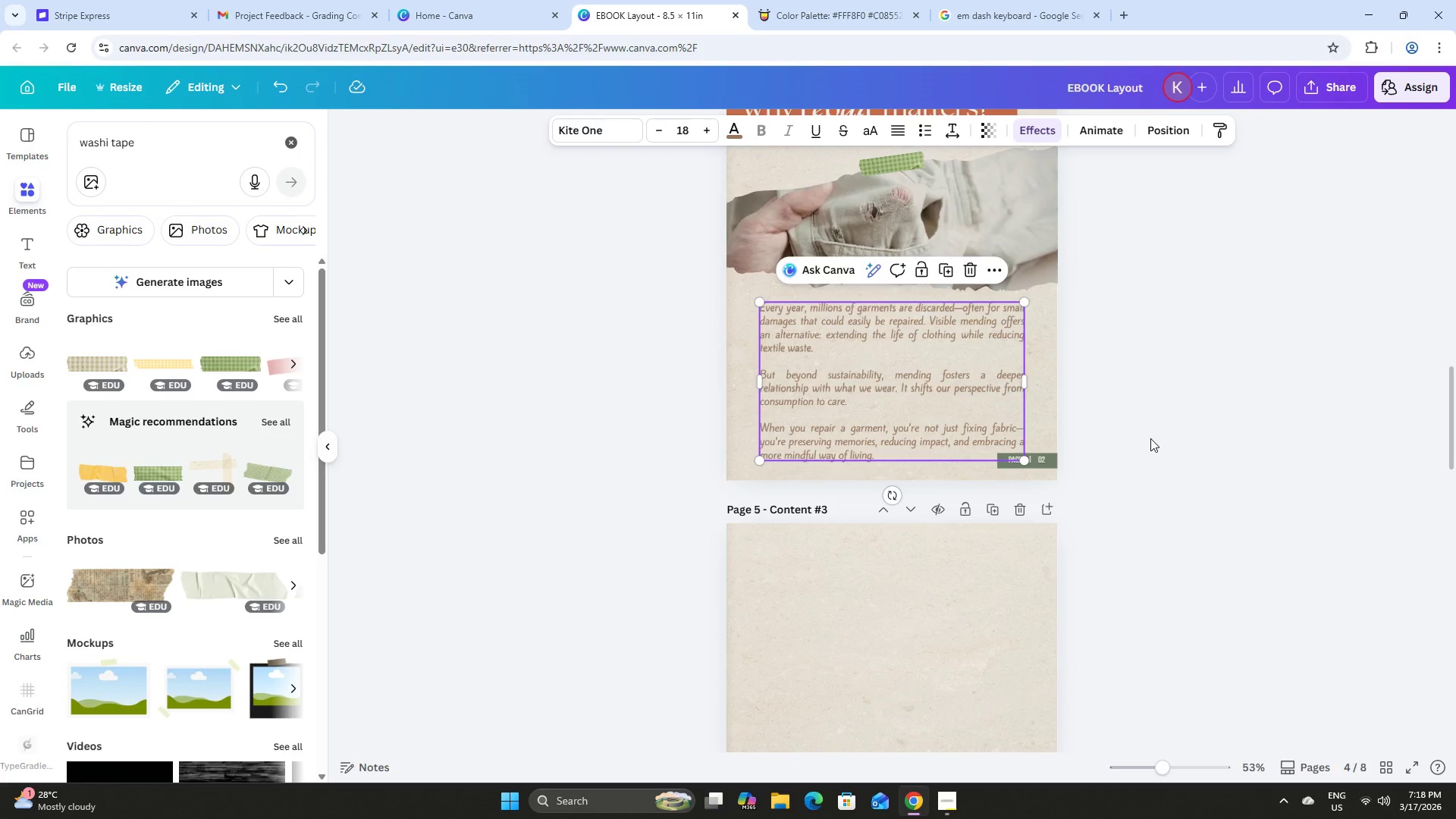 
scroll: coordinate [1150, 438], scroll_direction: up, amount: 3.0
 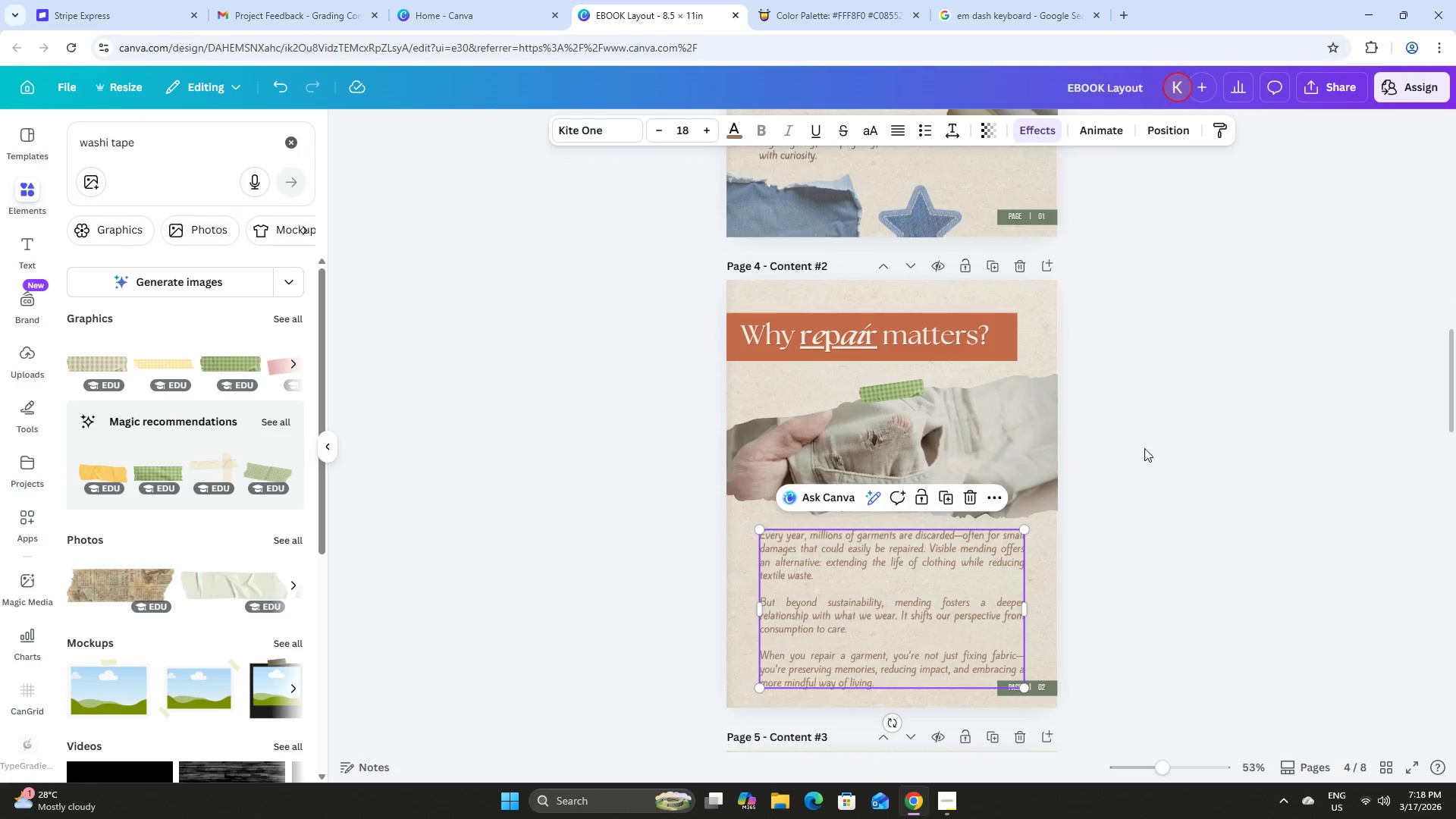 
left_click([1193, 435])
 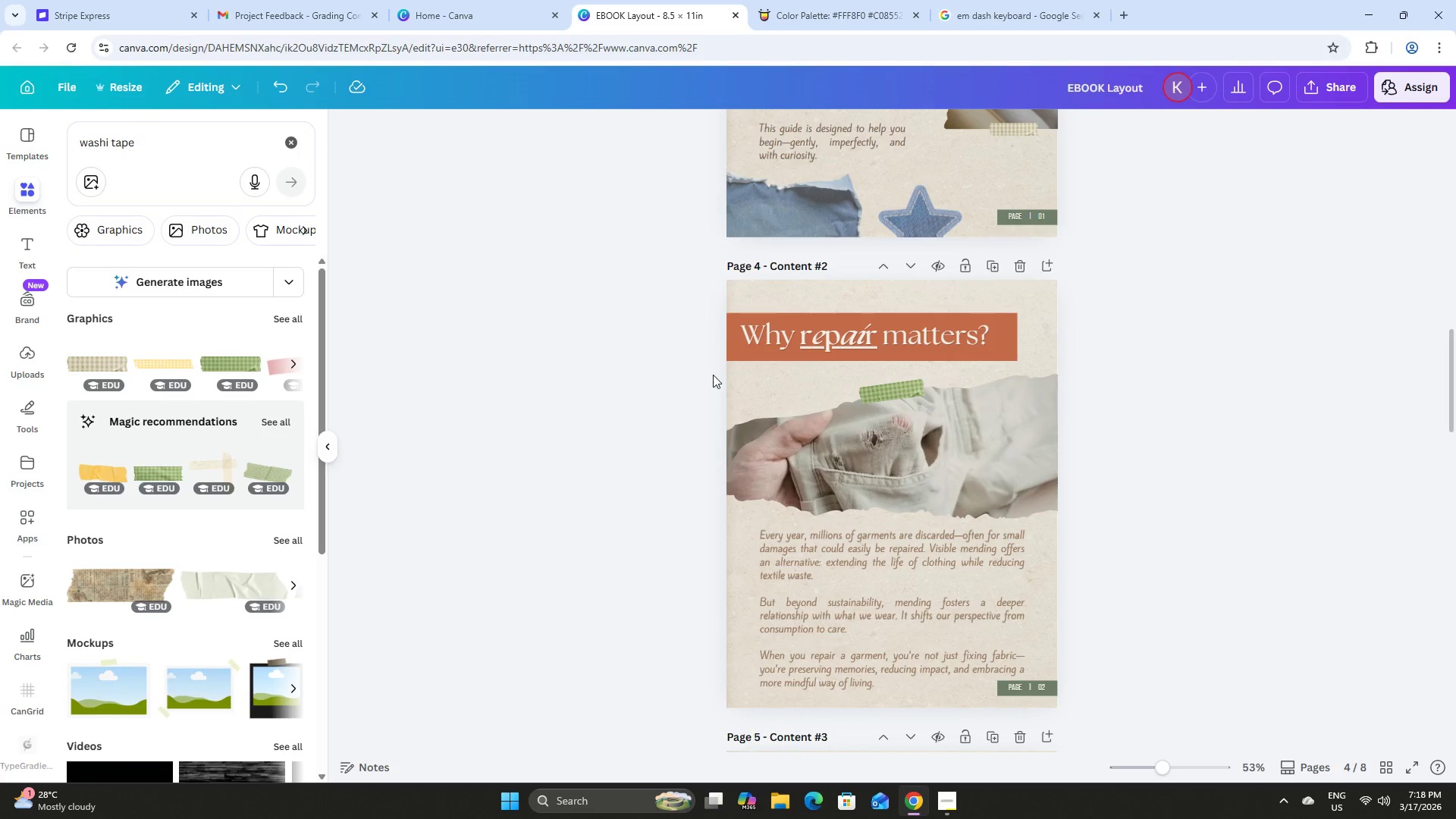 
left_click_drag(start_coordinate=[712, 372], to_coordinate=[952, 494])
 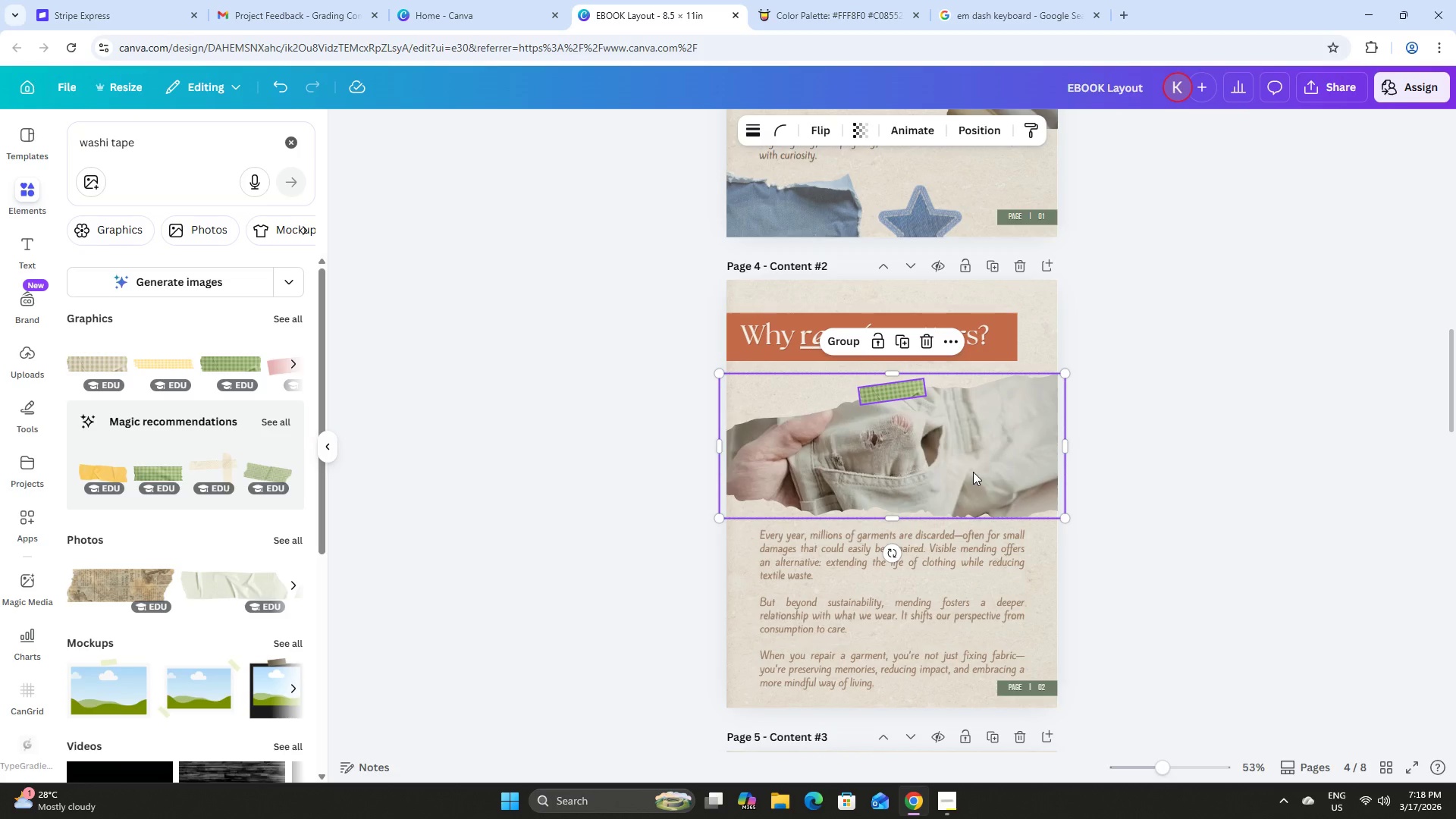 
left_click([973, 472])
 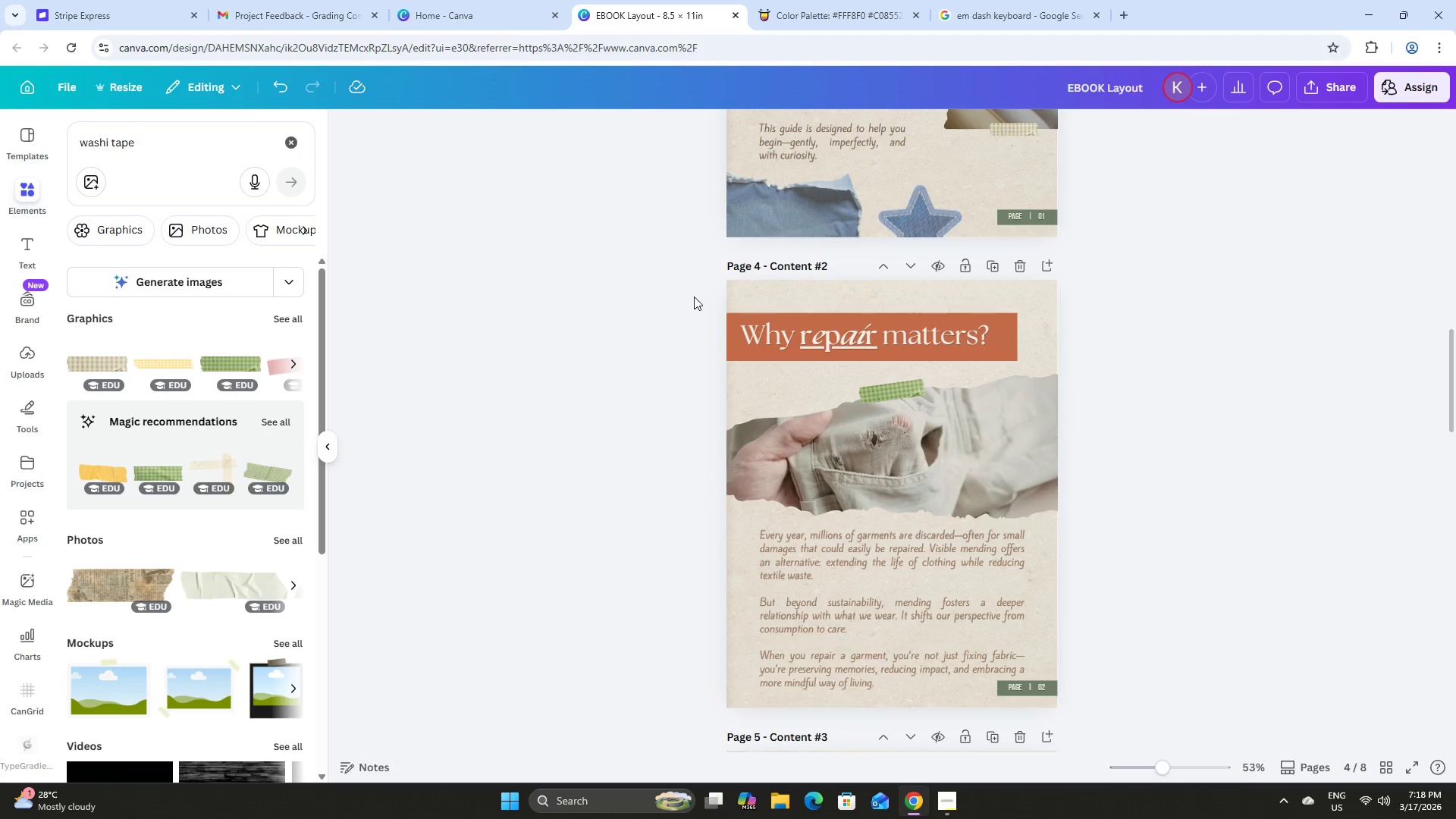 
left_click_drag(start_coordinate=[703, 300], to_coordinate=[786, 356])
 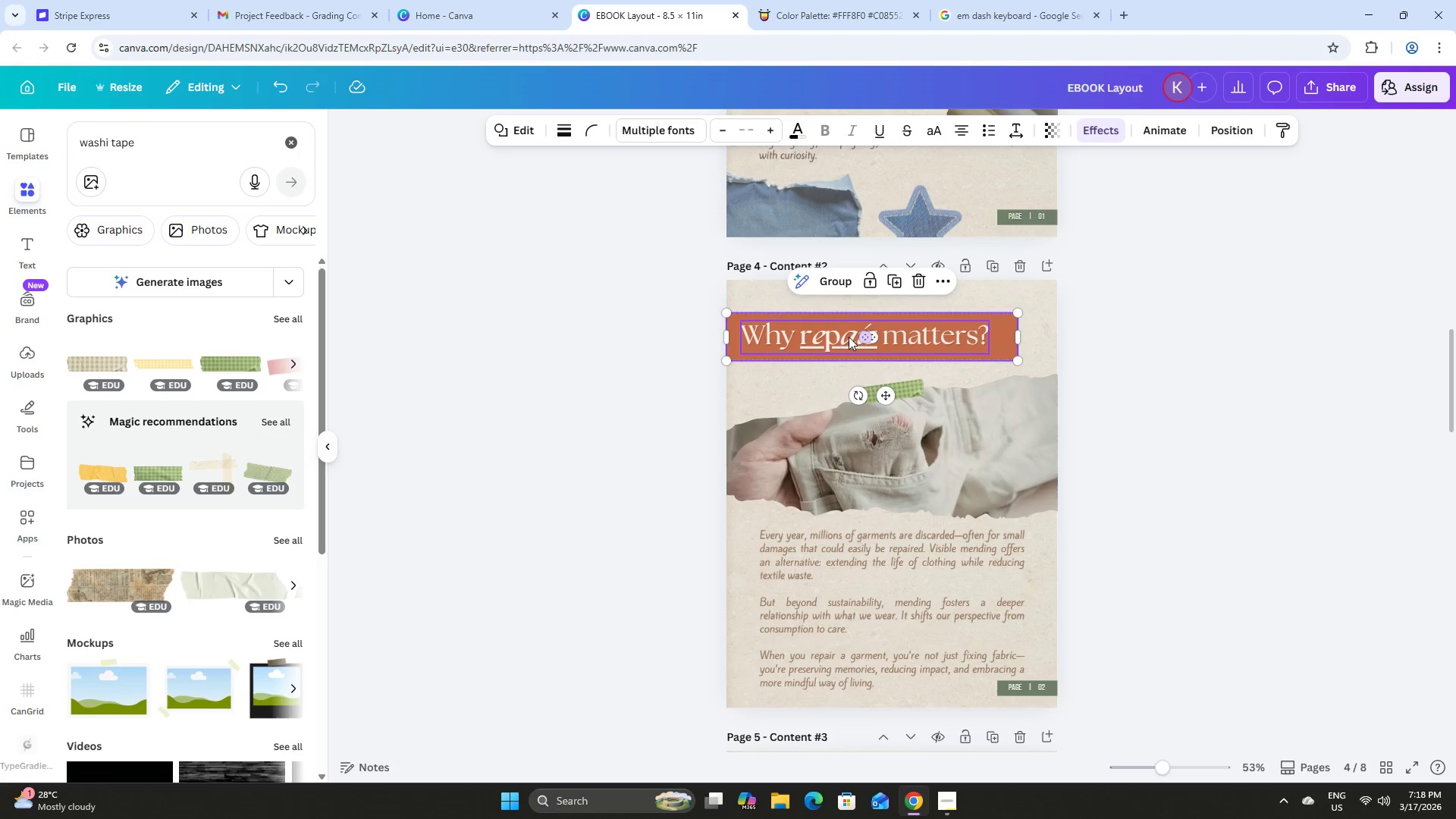 
left_click_drag(start_coordinate=[845, 339], to_coordinate=[846, 329])
 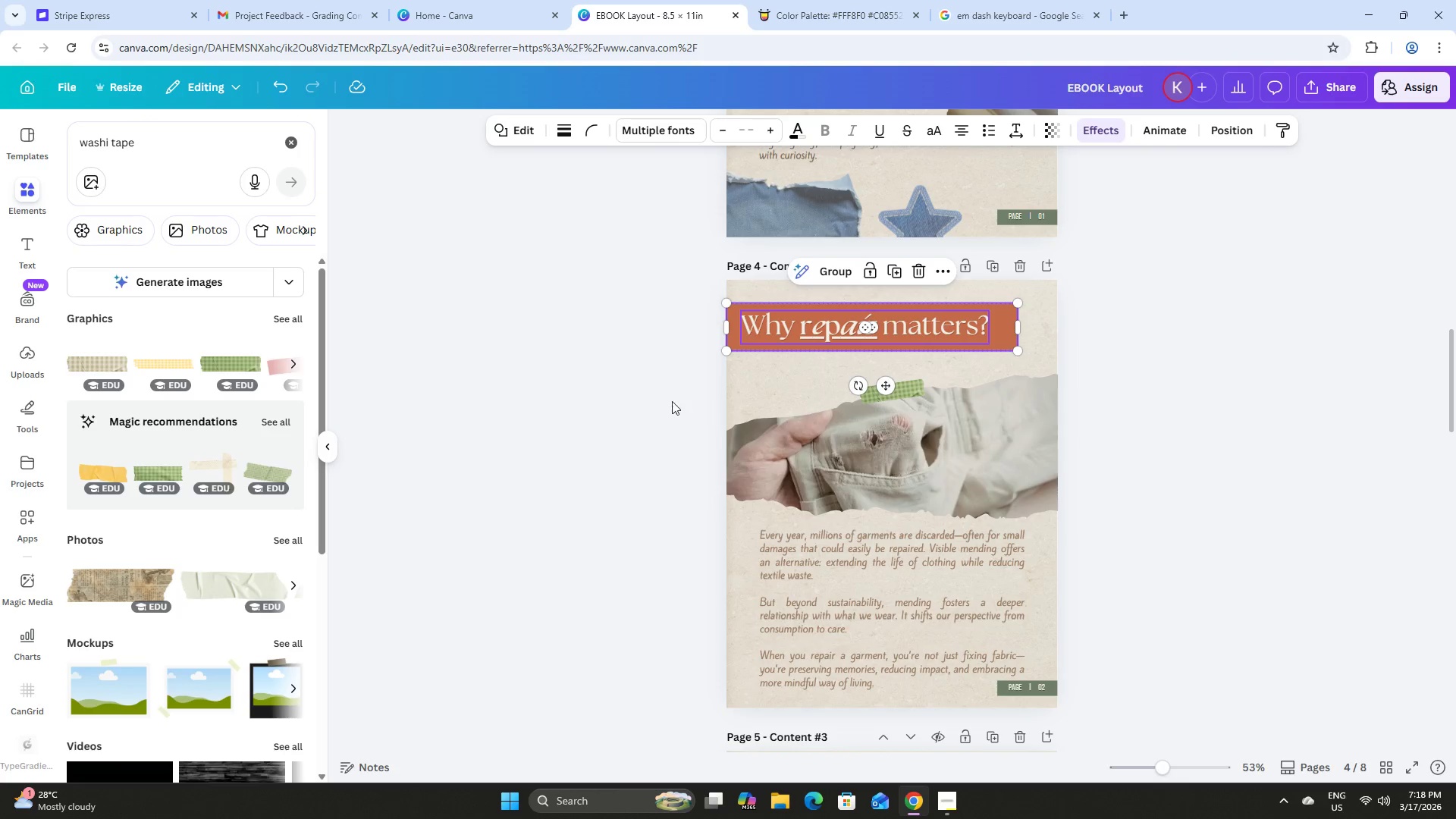 
left_click_drag(start_coordinate=[670, 400], to_coordinate=[943, 478])
 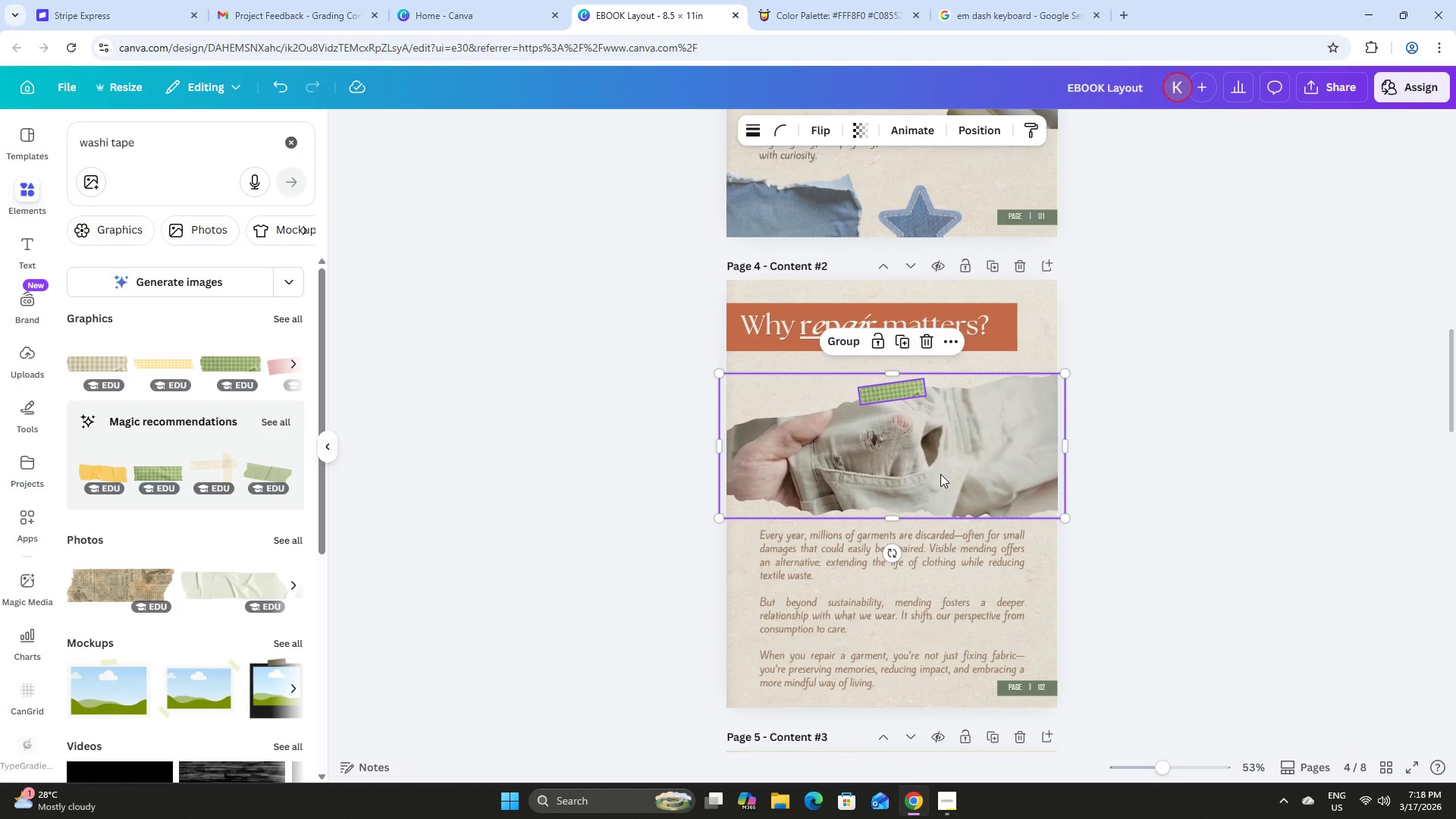 
left_click_drag(start_coordinate=[940, 474], to_coordinate=[937, 464])
 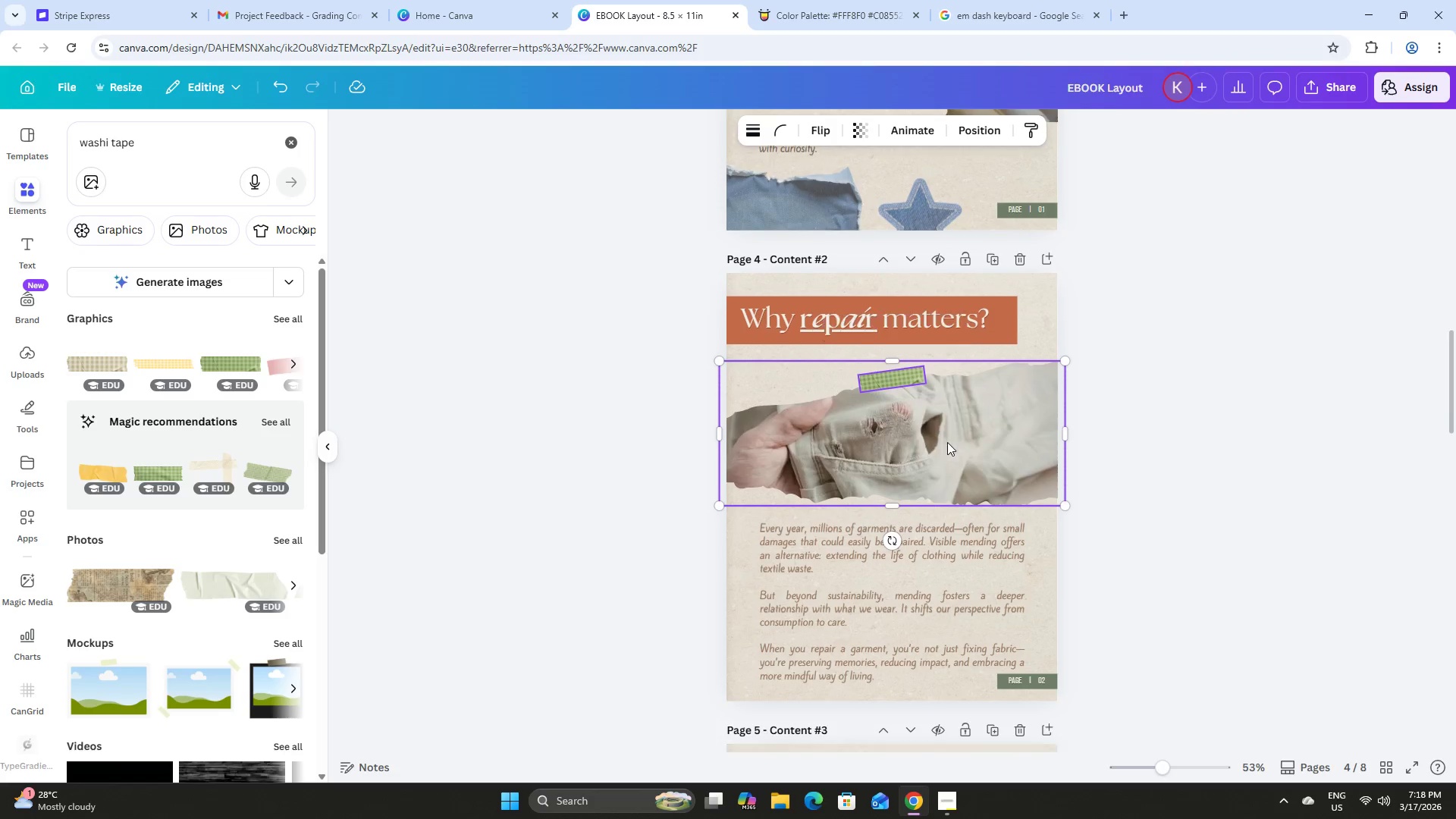 
scroll: coordinate [947, 442], scroll_direction: down, amount: 1.0
 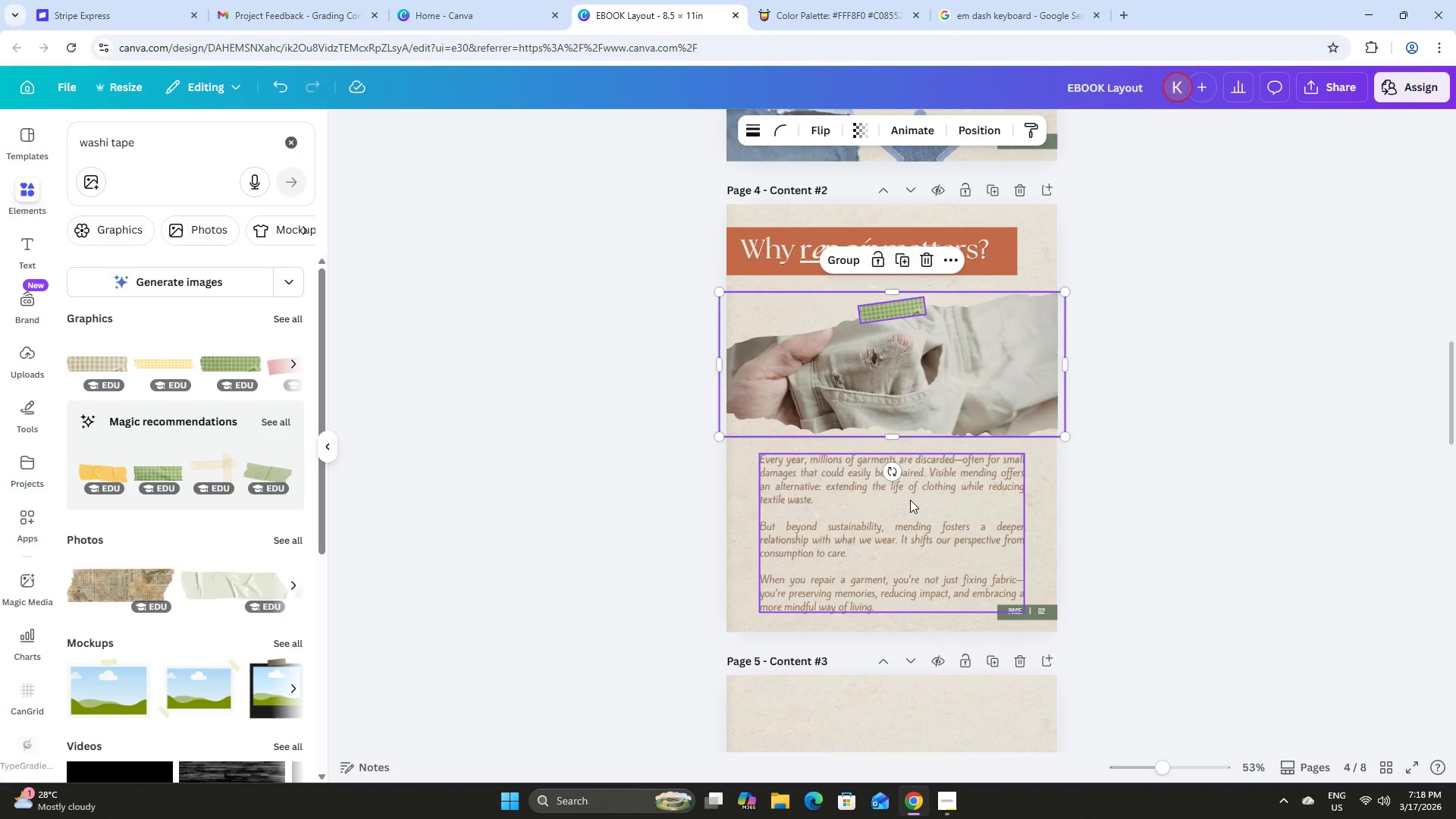 
left_click_drag(start_coordinate=[910, 500], to_coordinate=[910, 493])
 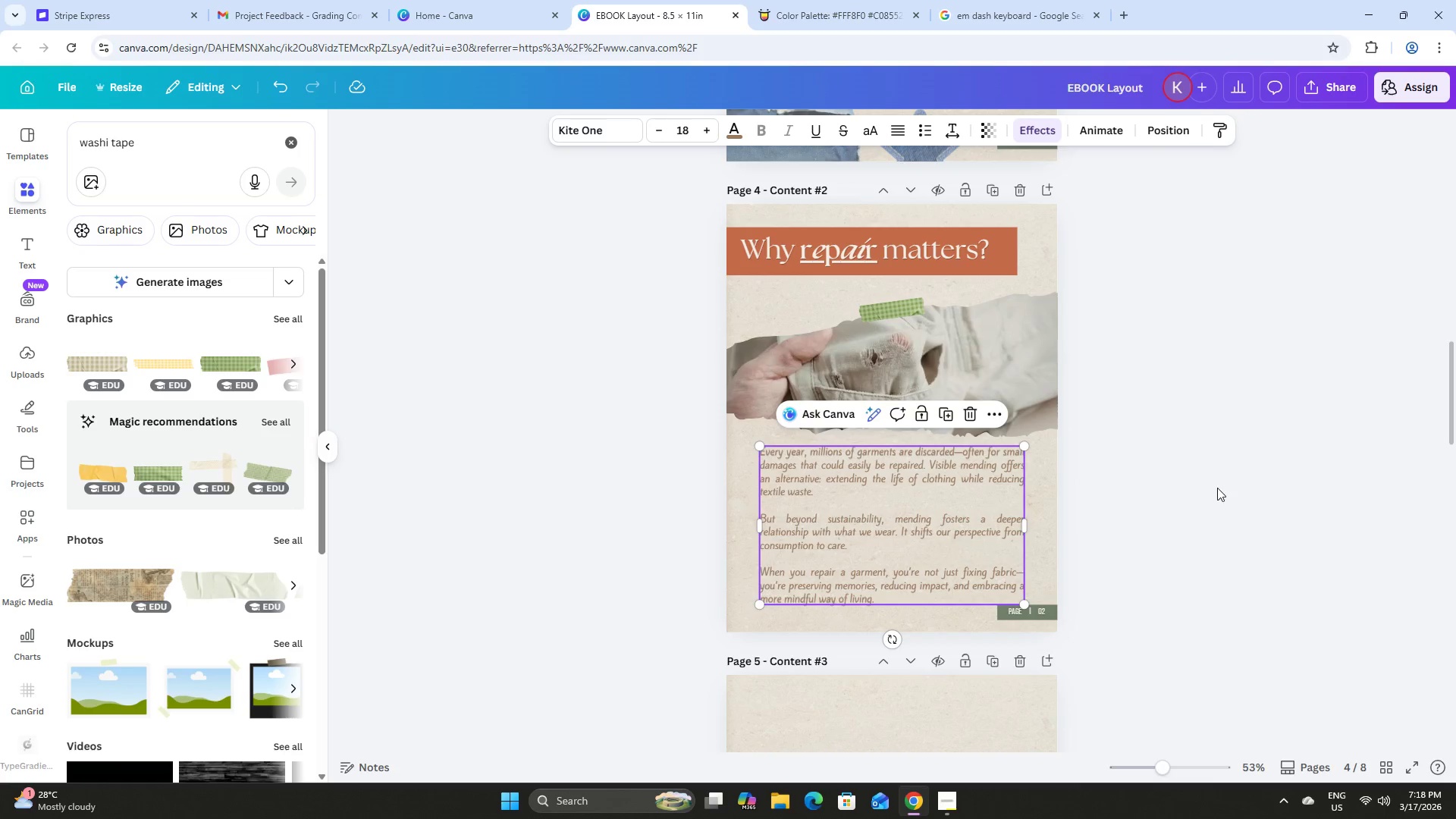 
left_click([1217, 488])
 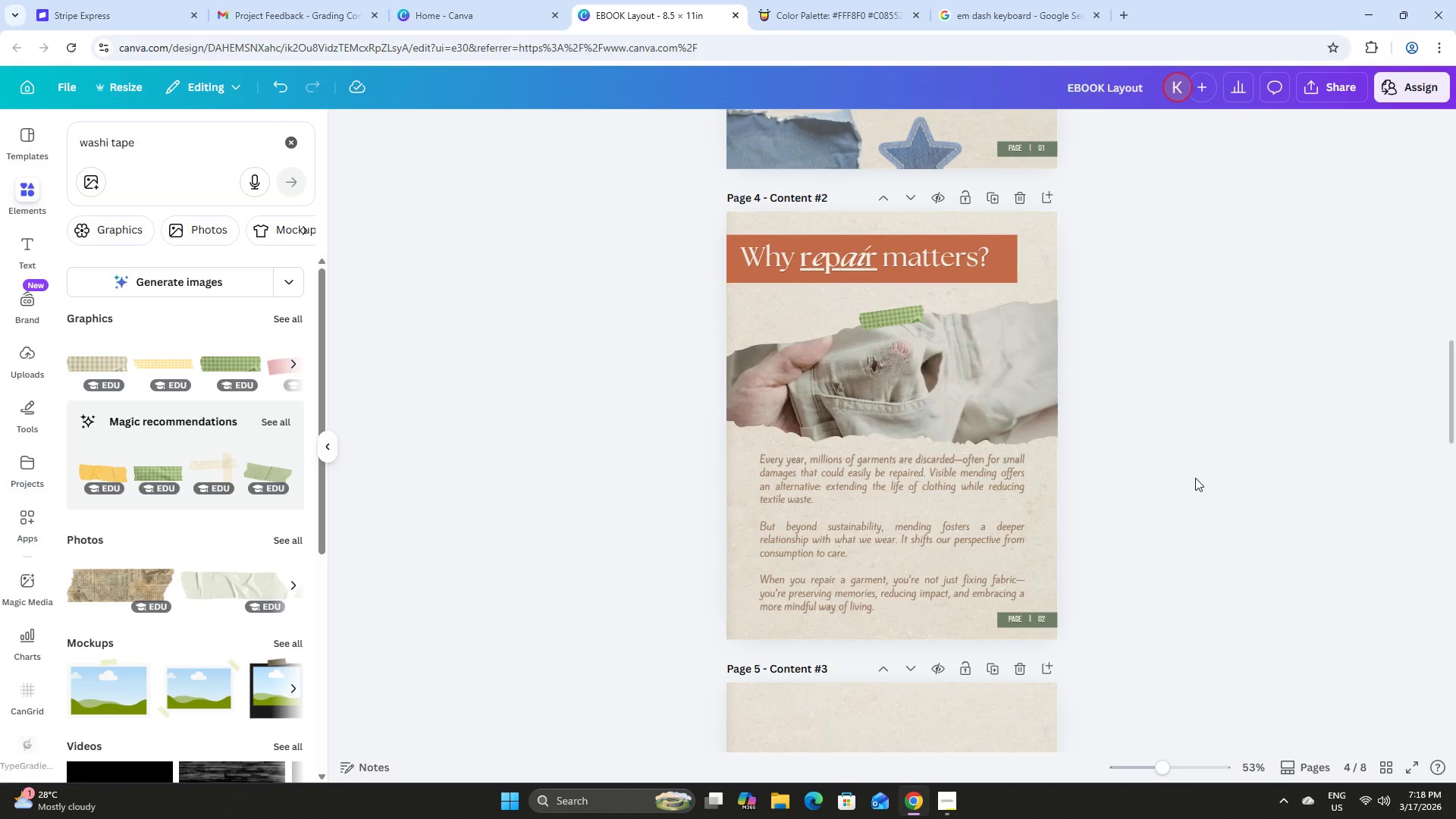 
scroll: coordinate [1195, 478], scroll_direction: up, amount: 2.0
 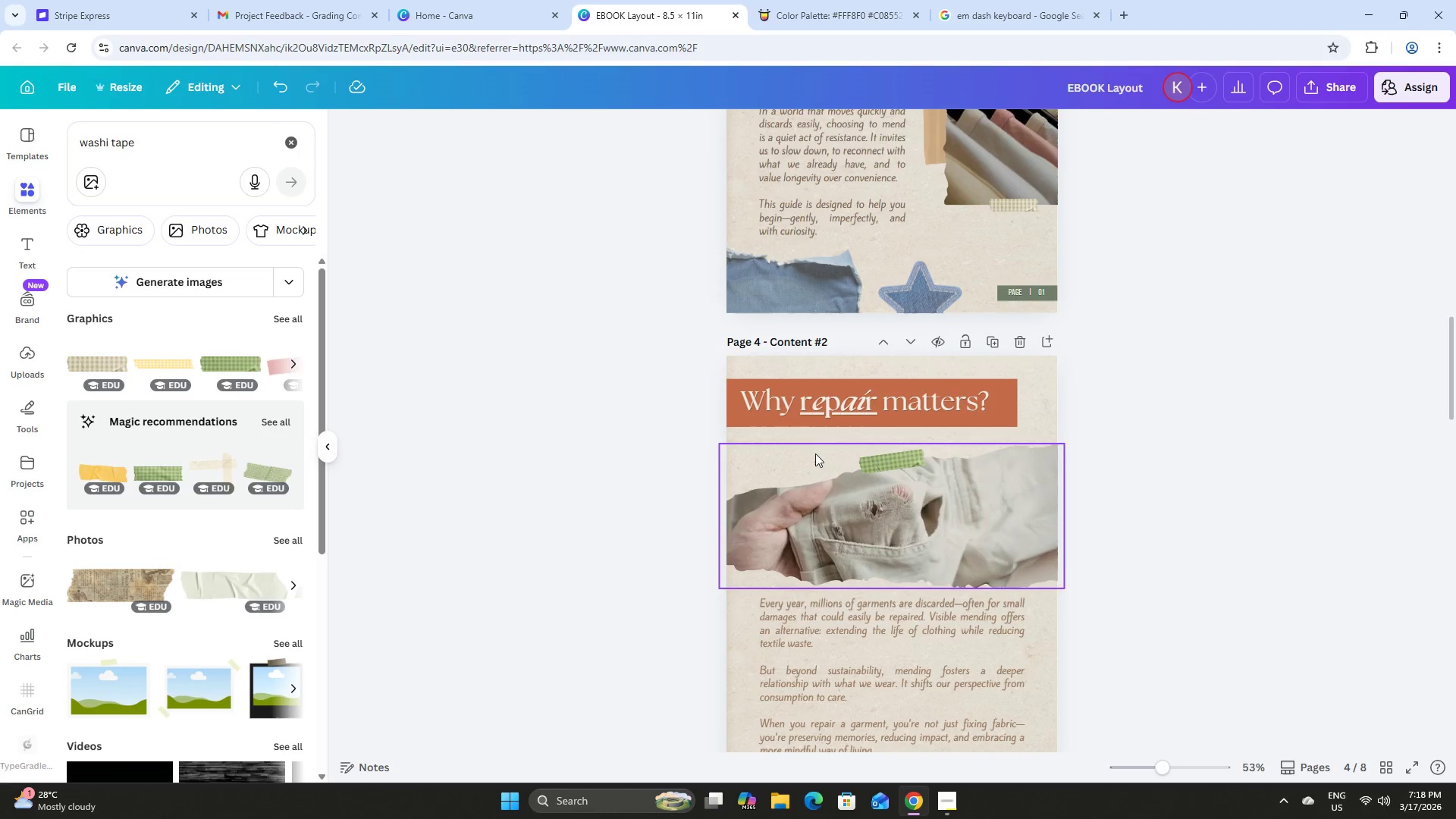 
left_click_drag(start_coordinate=[814, 453], to_coordinate=[880, 503])
 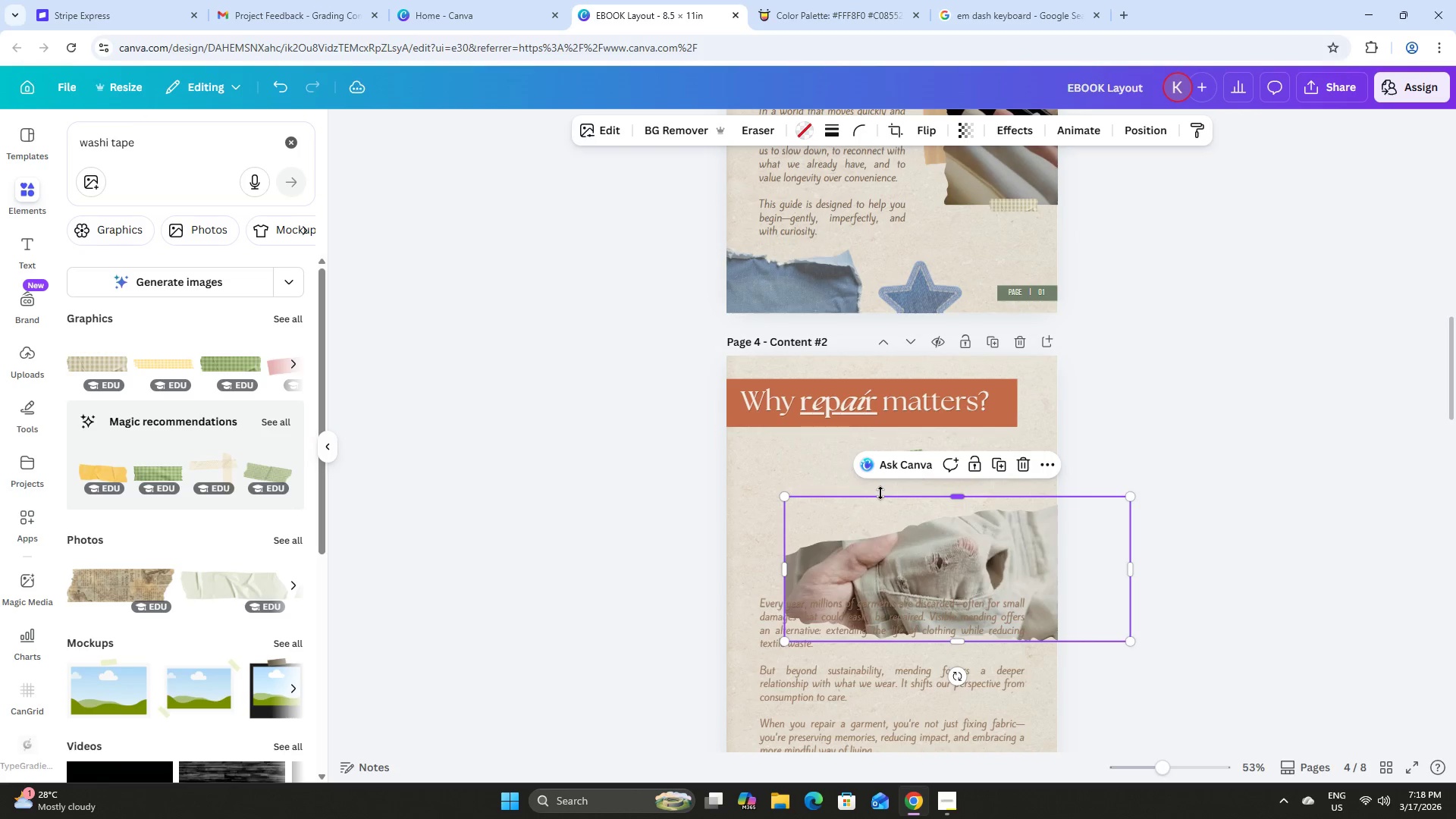 
hold_key(key=ControlLeft, duration=0.42)
 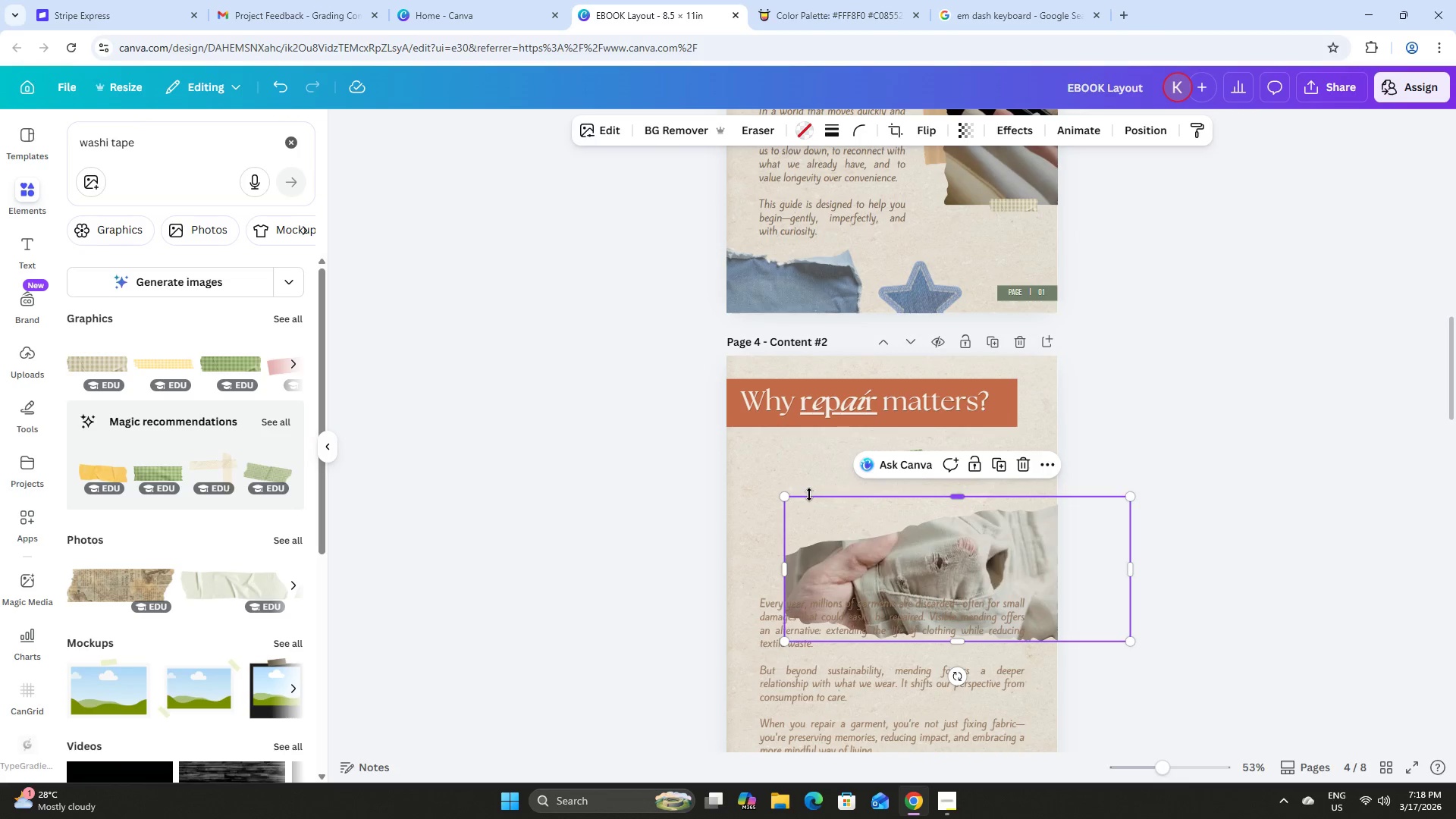 
key(Control+Shift+ShiftLeft)
 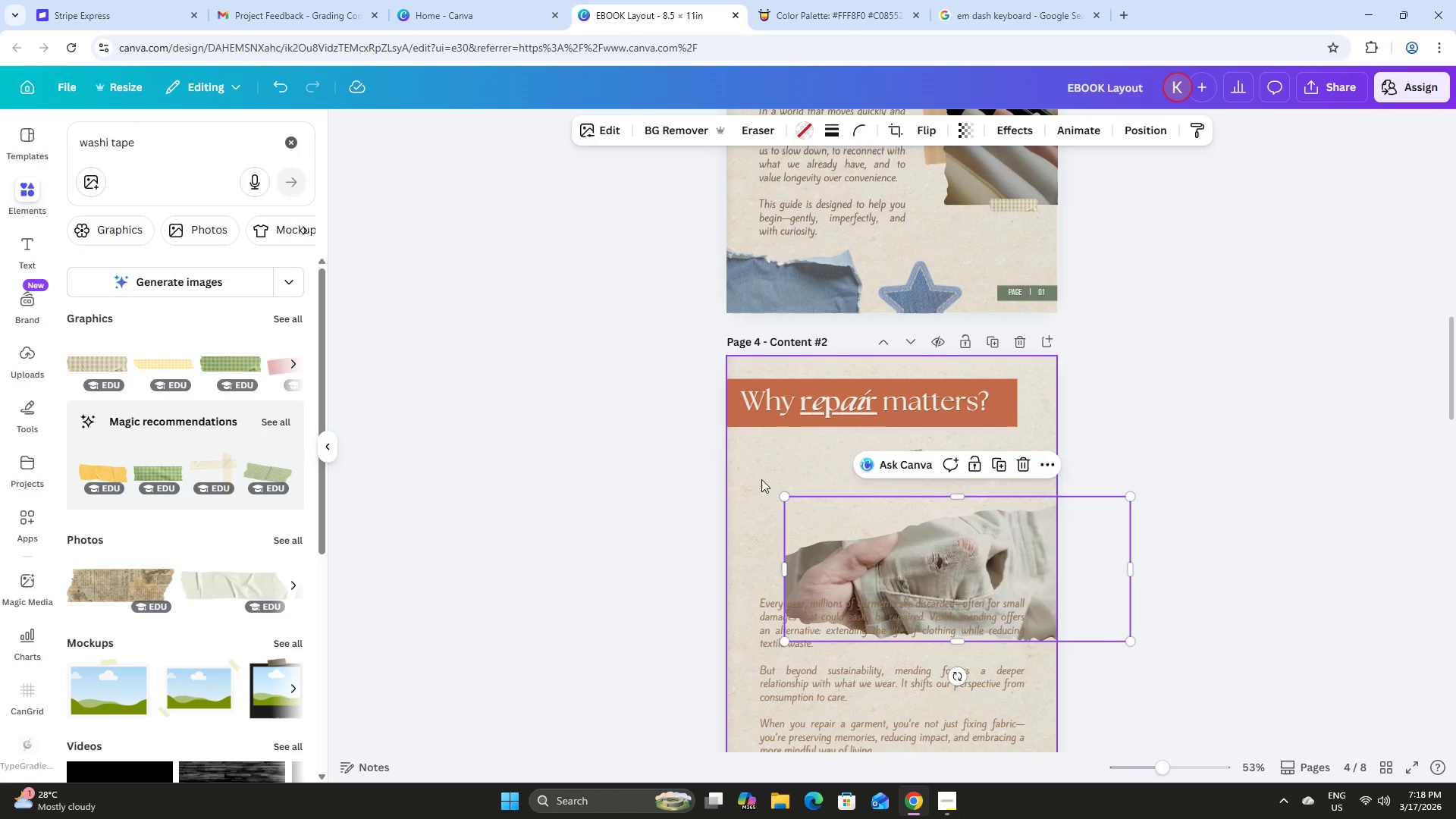 
key(Control+Z)
 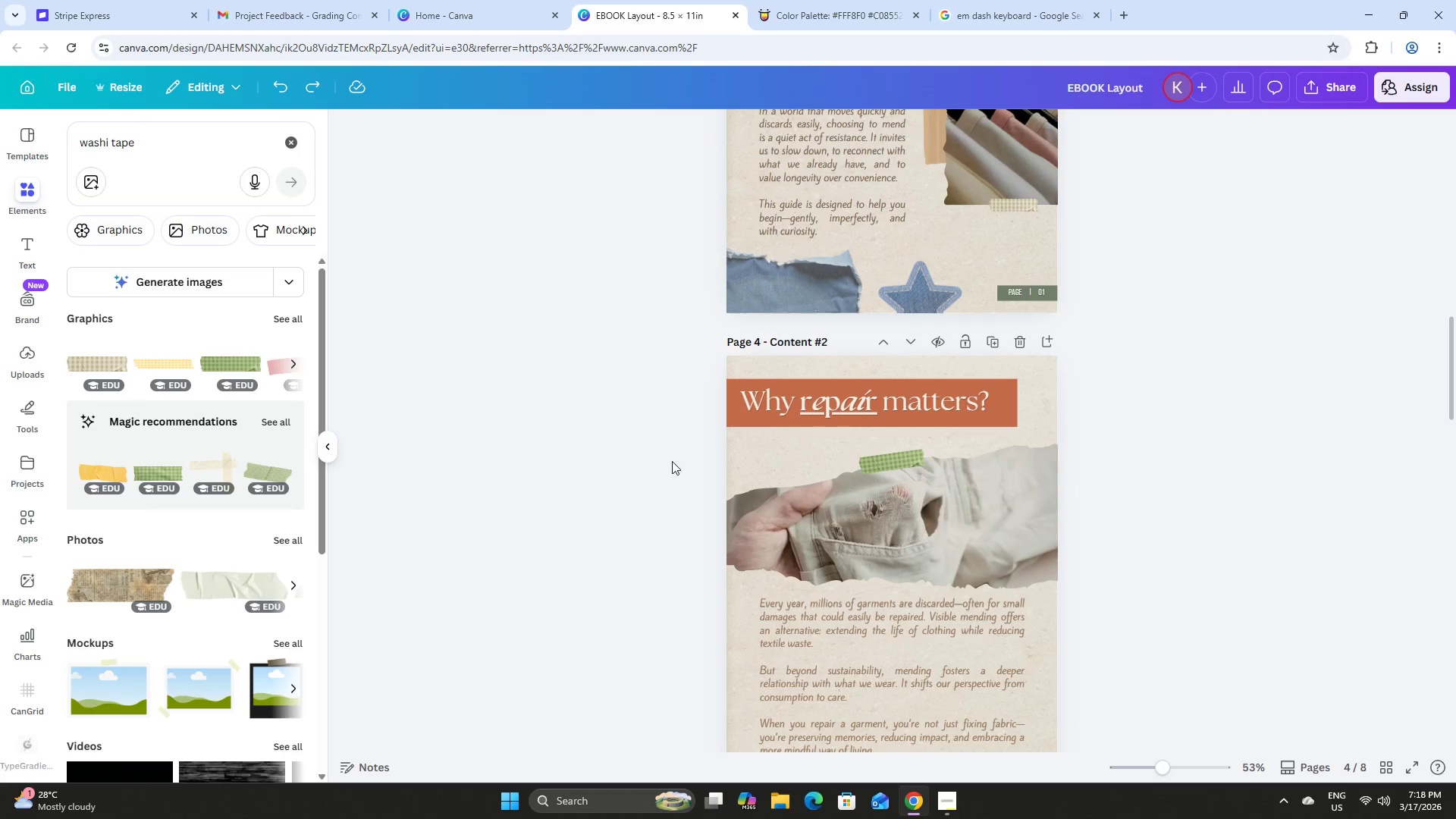 
left_click_drag(start_coordinate=[649, 438], to_coordinate=[935, 528])
 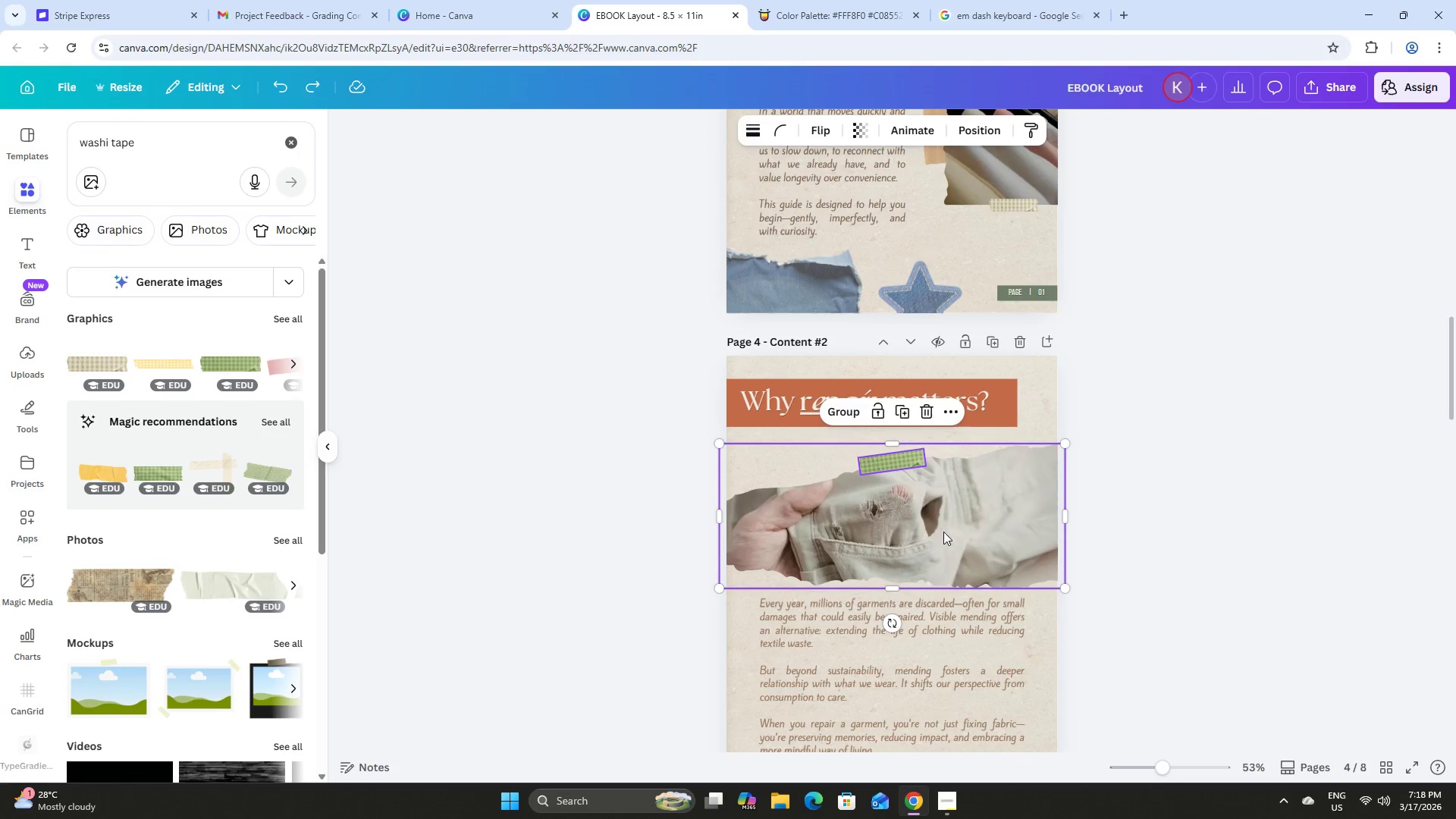 
left_click_drag(start_coordinate=[943, 532], to_coordinate=[943, 525])
 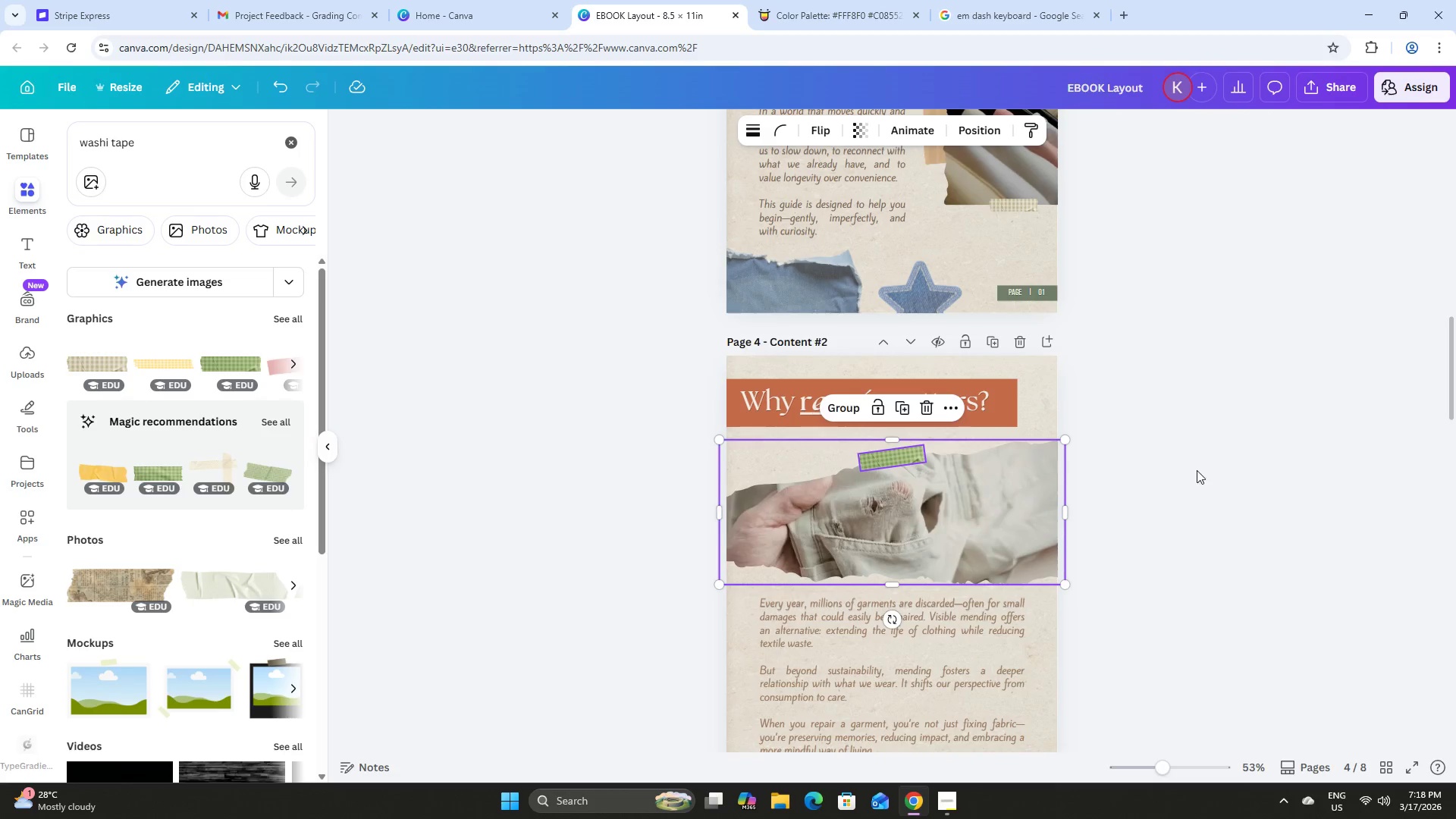 
left_click([1197, 470])
 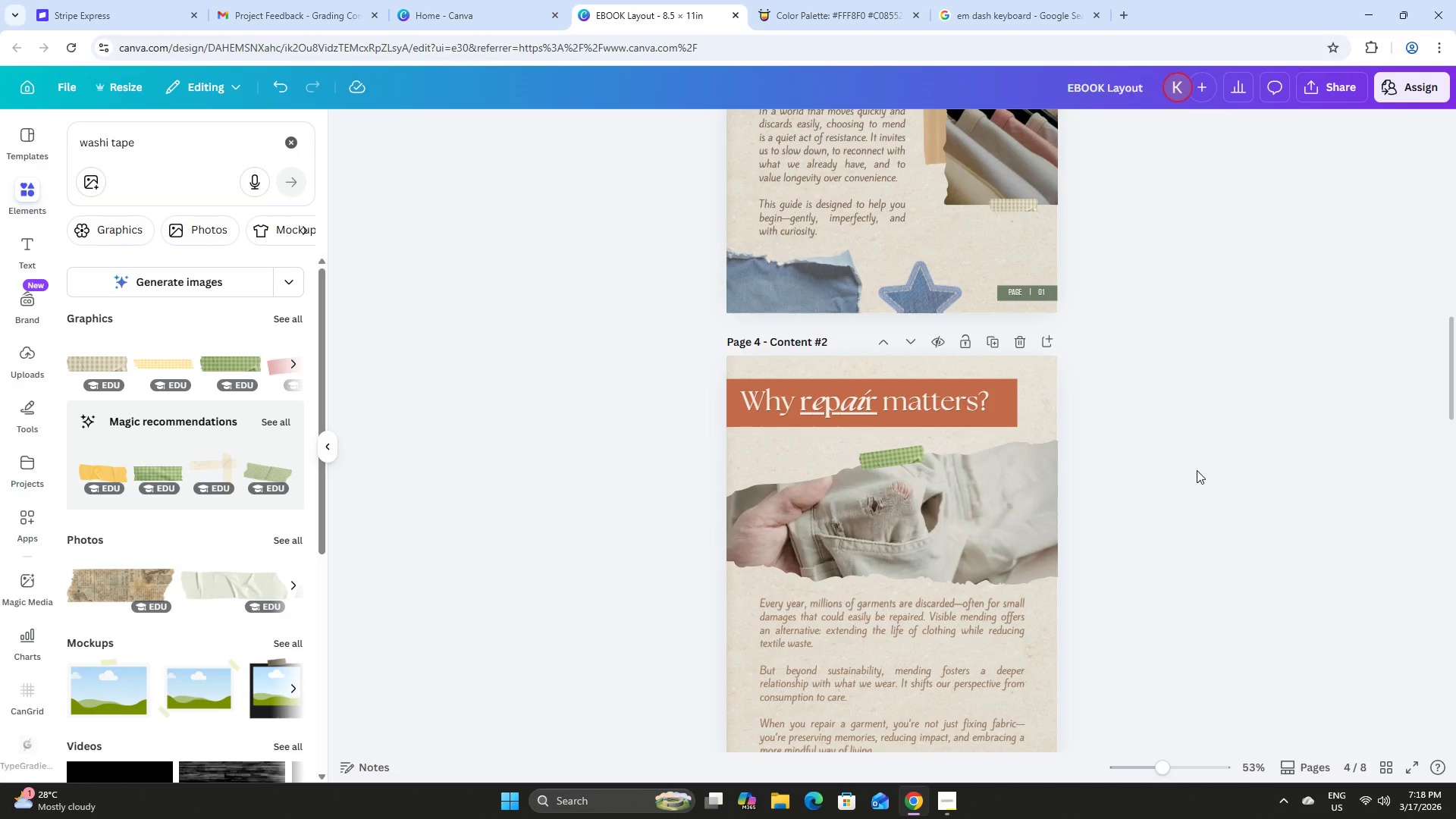 
scroll: coordinate [1197, 470], scroll_direction: down, amount: 2.0
 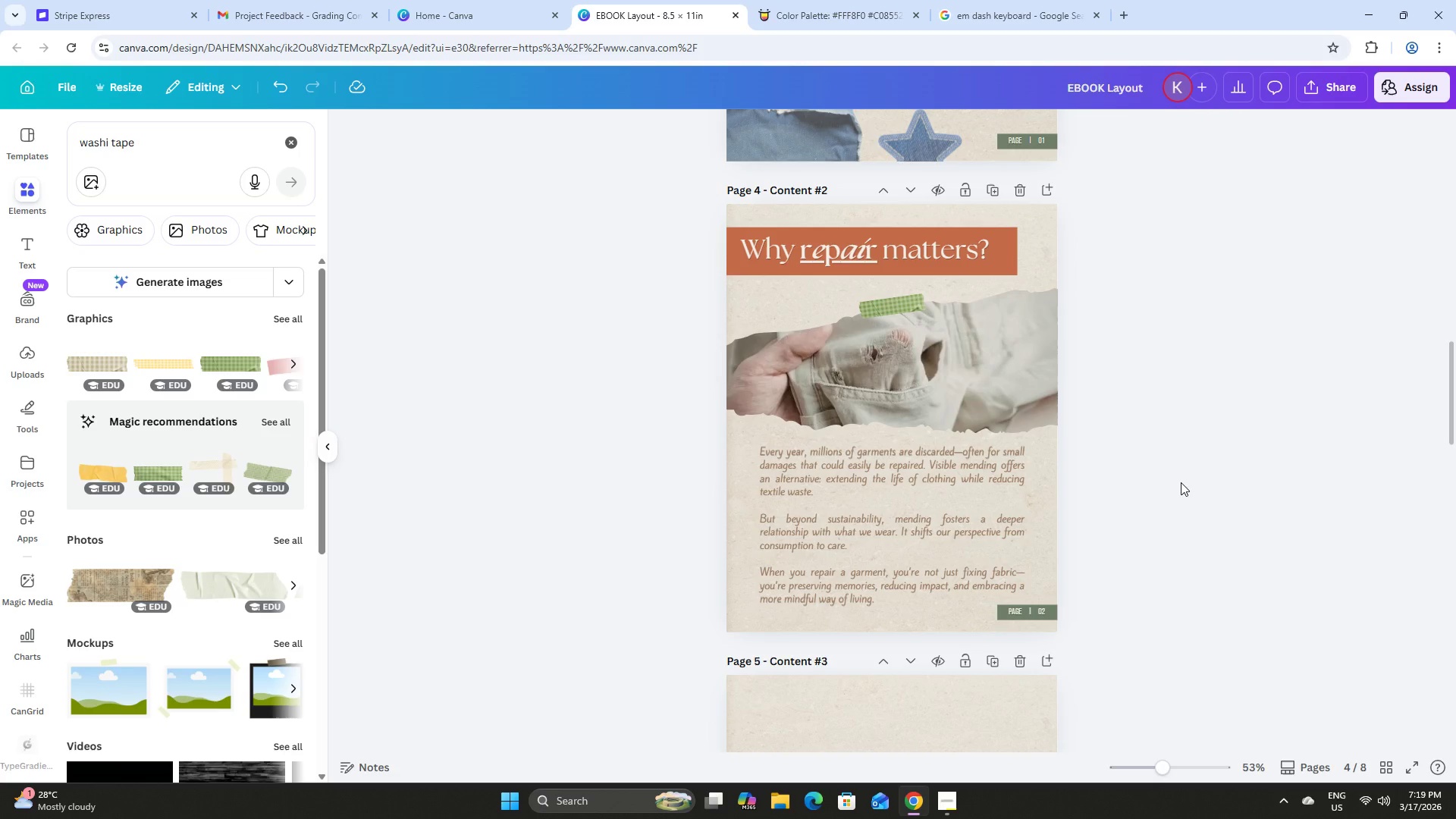 
scroll: coordinate [1181, 482], scroll_direction: up, amount: 6.0
 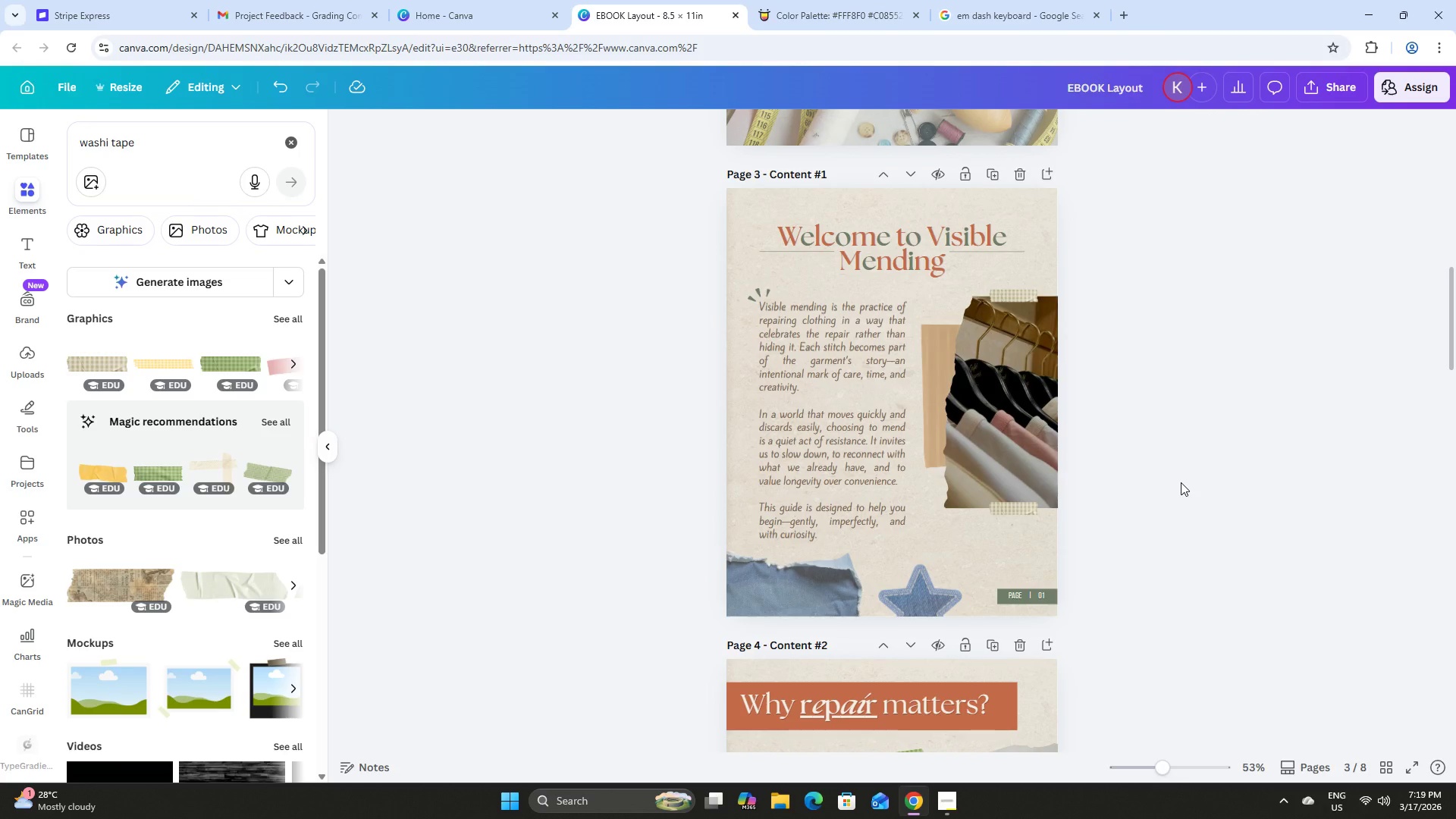 
scroll: coordinate [1358, 620], scroll_direction: down, amount: 7.0
 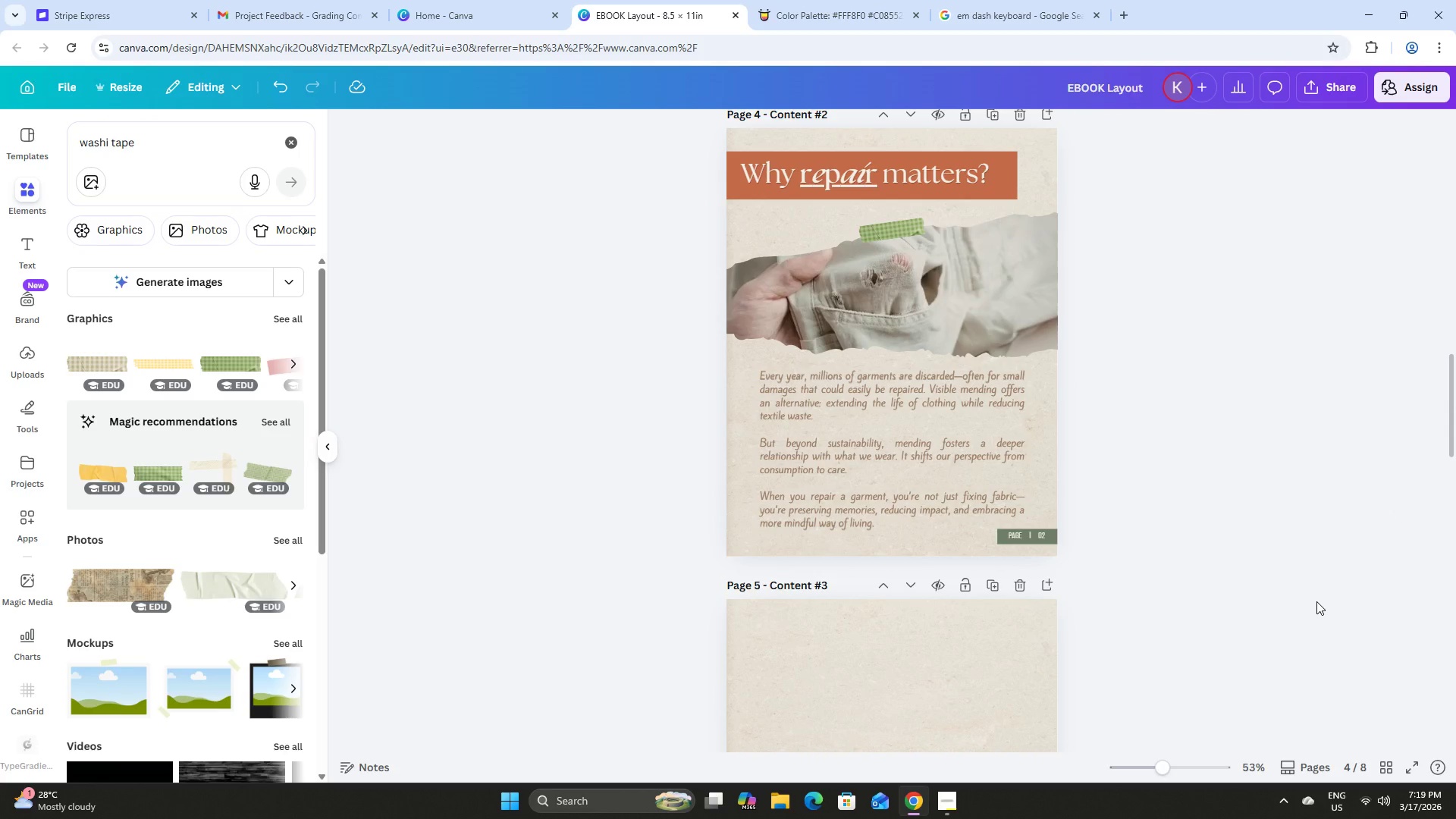 
double_click([939, 280])
 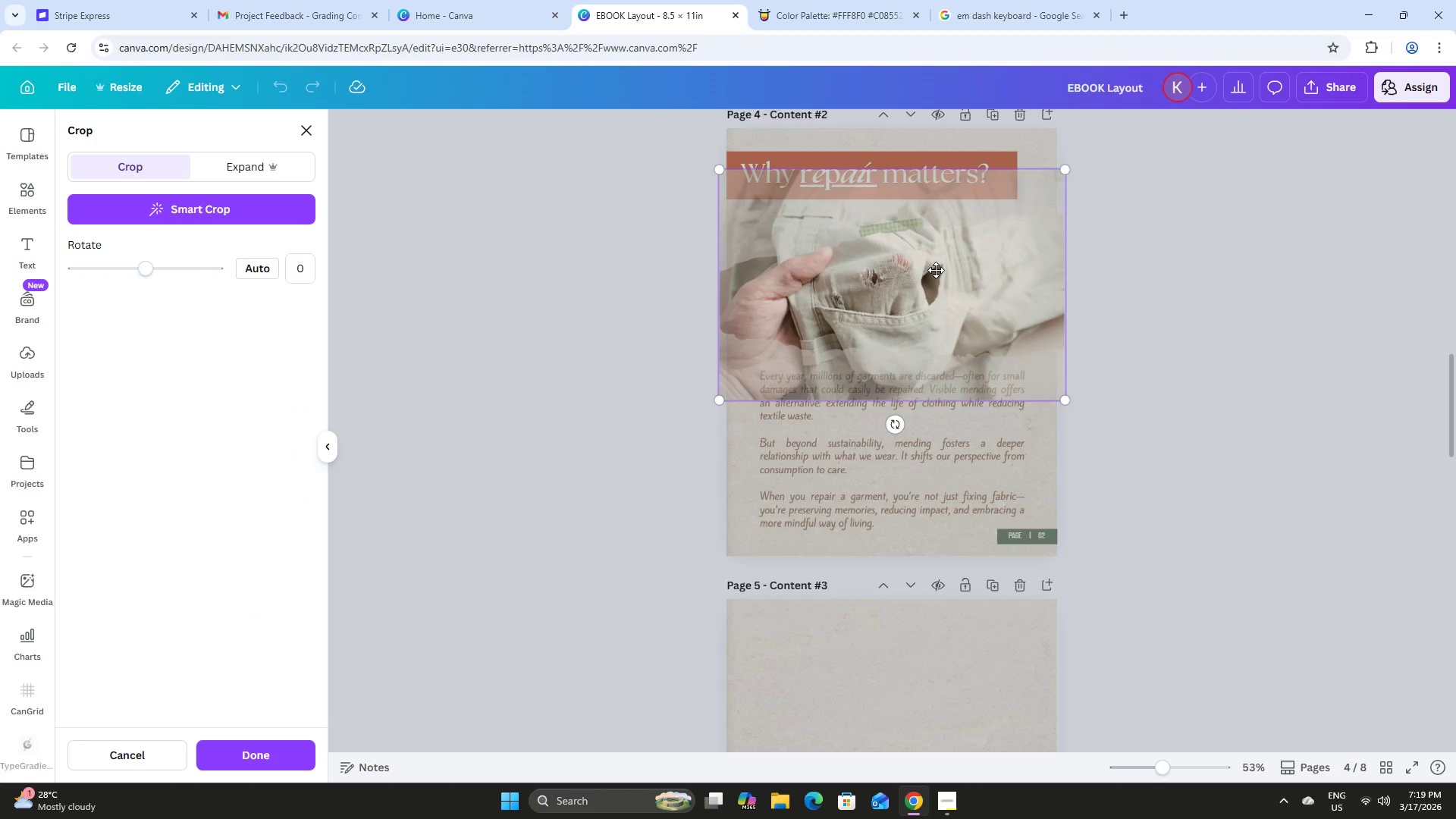 
left_click_drag(start_coordinate=[936, 270], to_coordinate=[938, 295])
 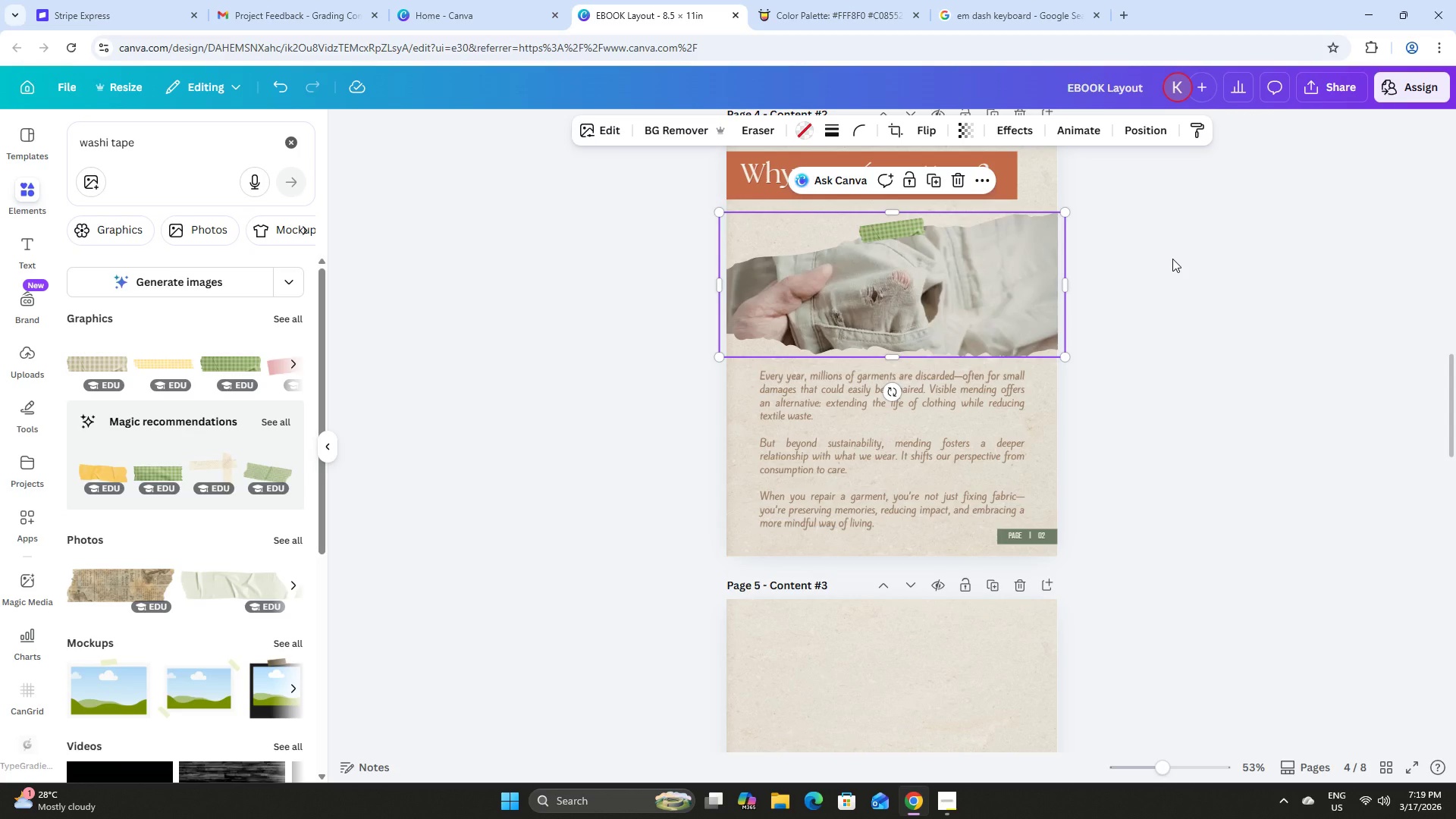 
wait(5.36)
 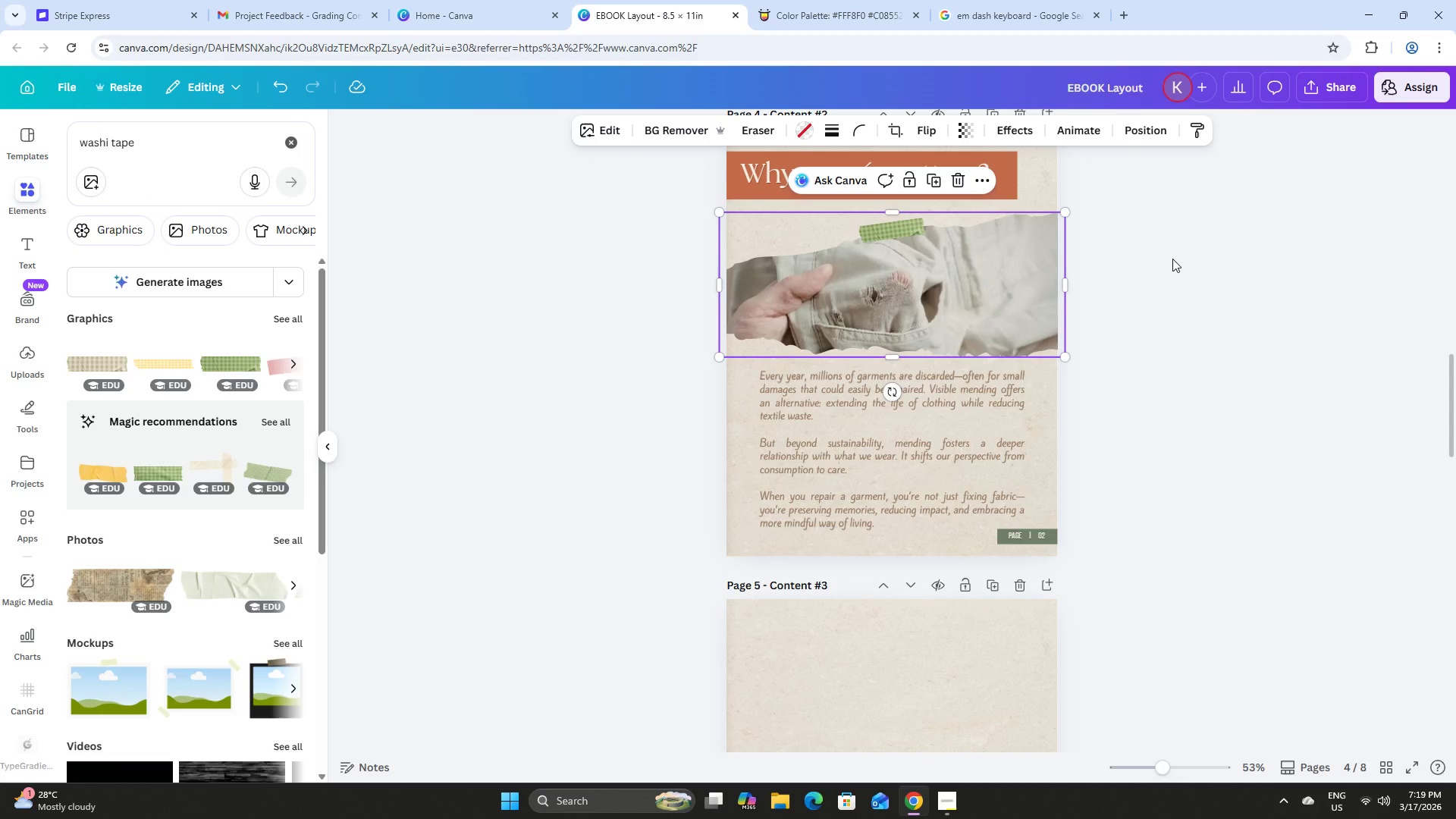 
scroll: coordinate [1147, 284], scroll_direction: up, amount: 7.0
 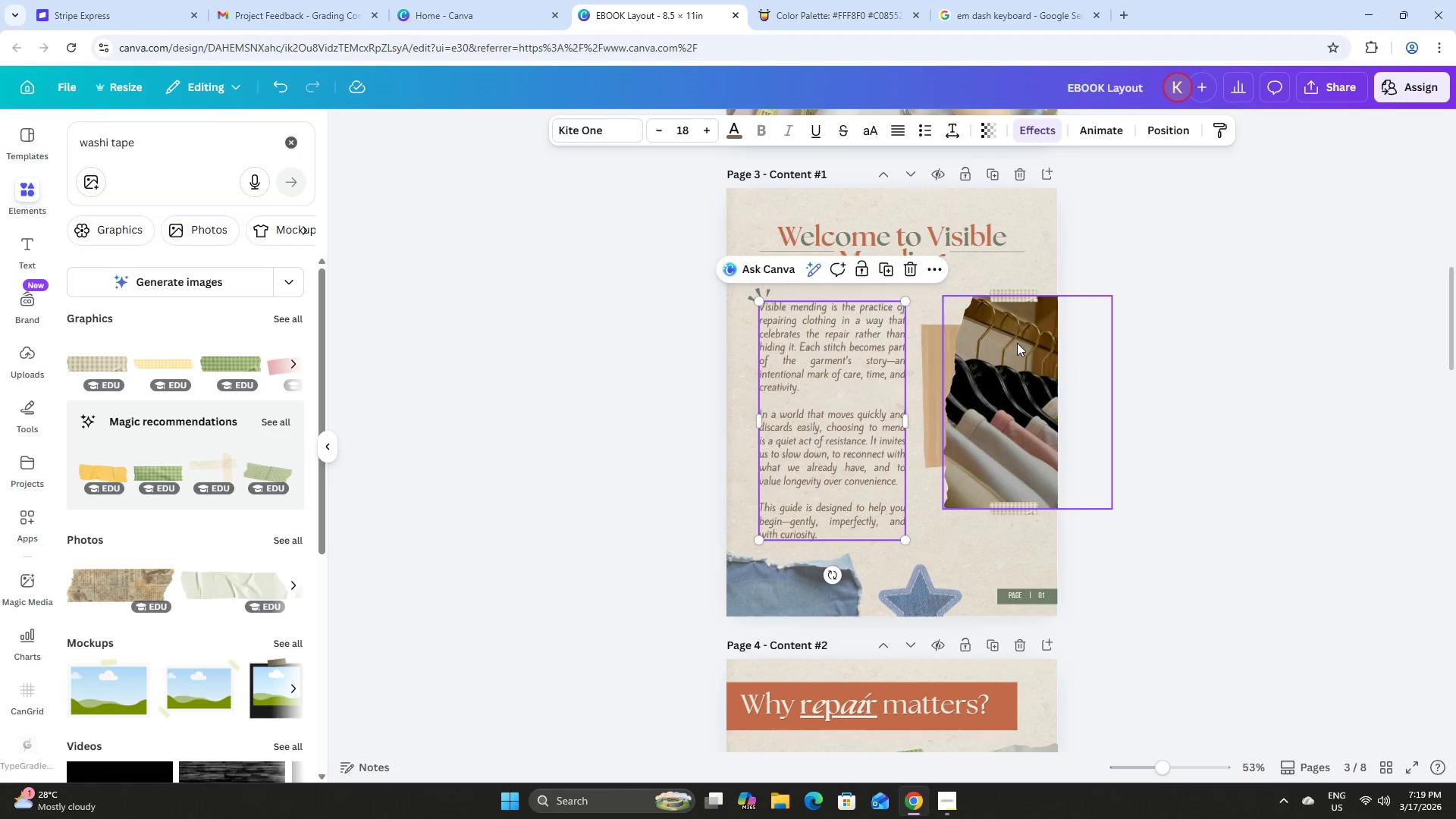 
scroll: coordinate [1125, 243], scroll_direction: down, amount: 4.0
 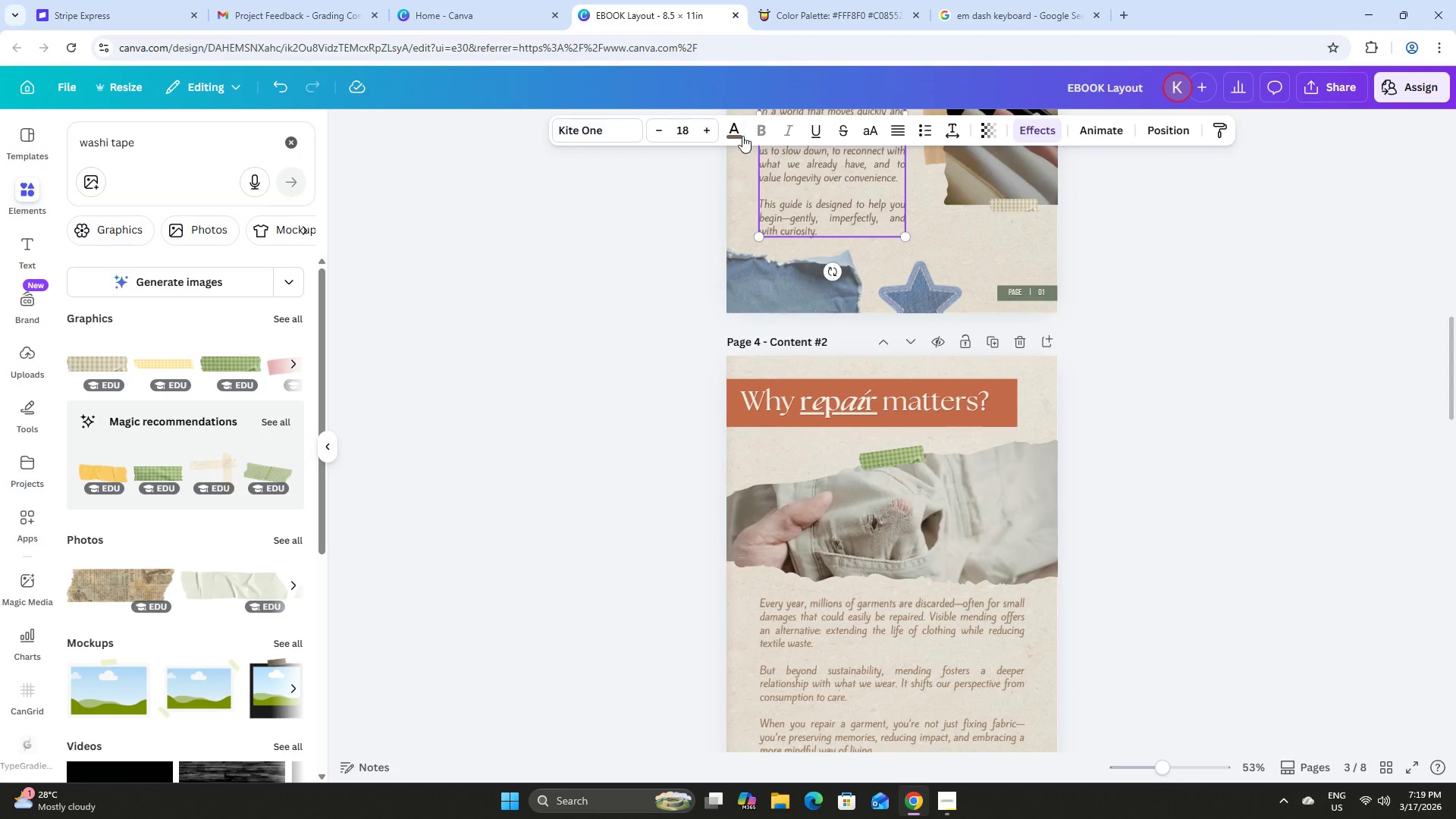 
left_click([740, 131])
 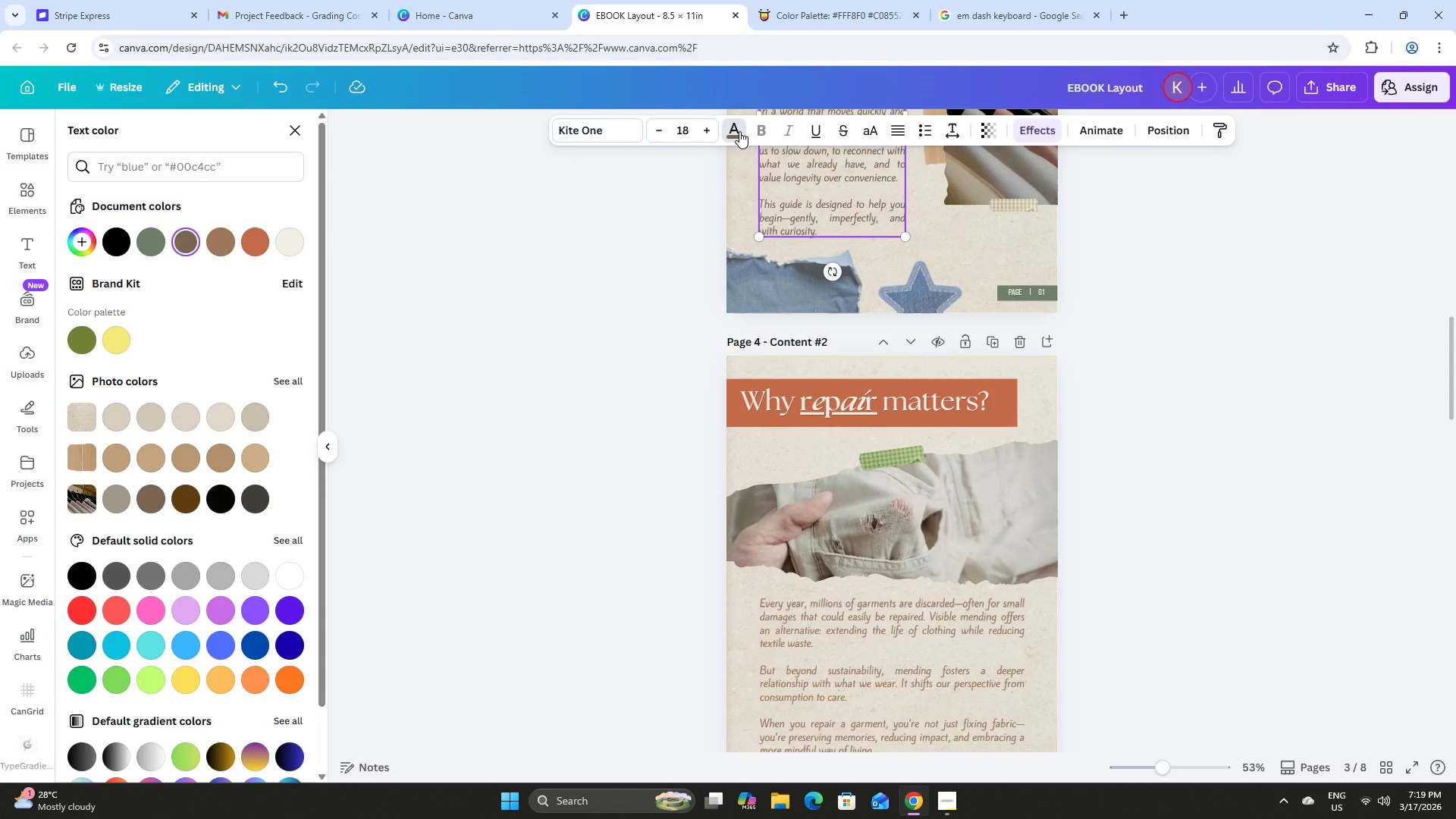 
scroll: coordinate [739, 131], scroll_direction: down, amount: 3.0
 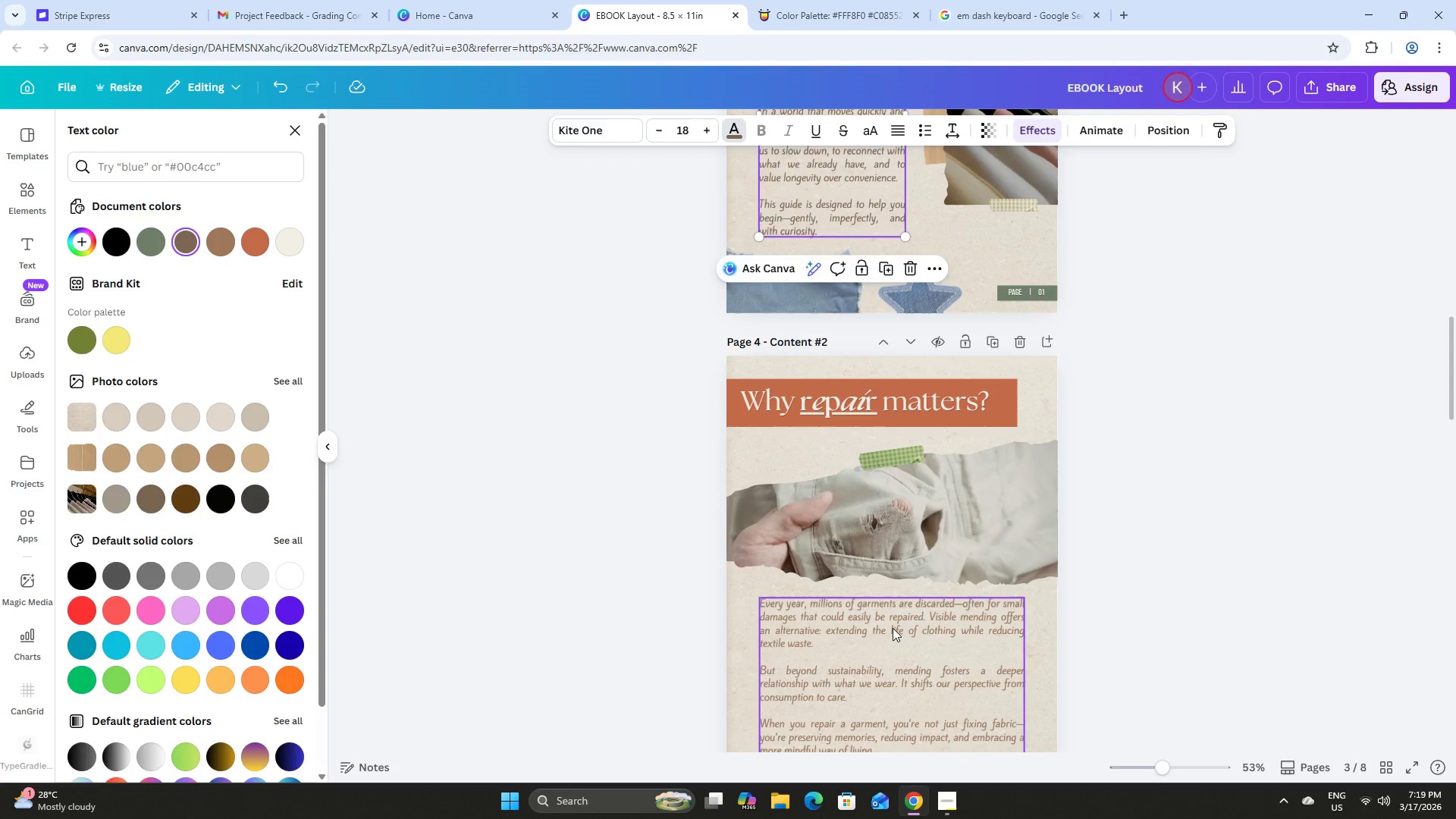 
left_click([893, 632])
 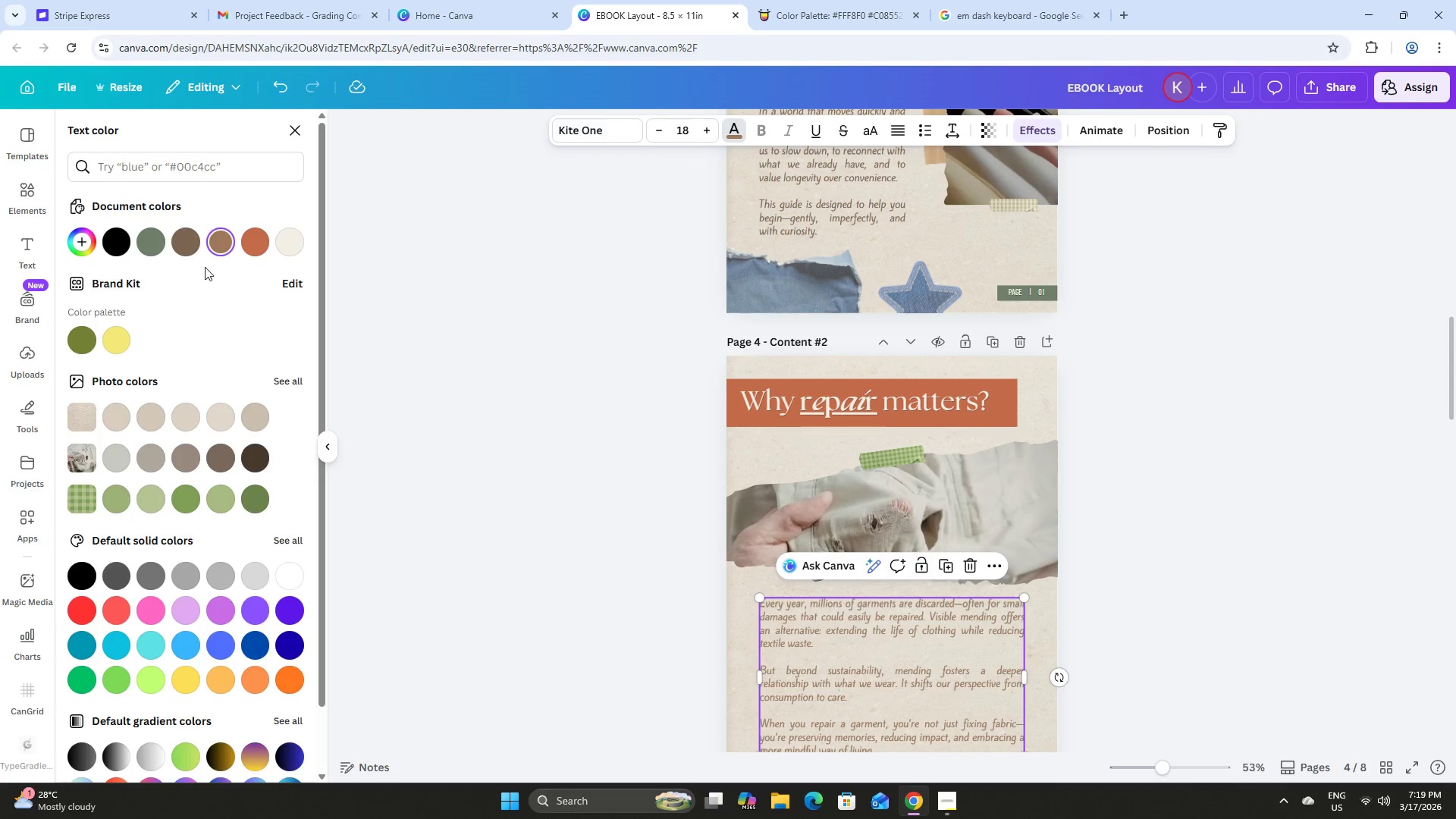 
left_click([190, 233])
 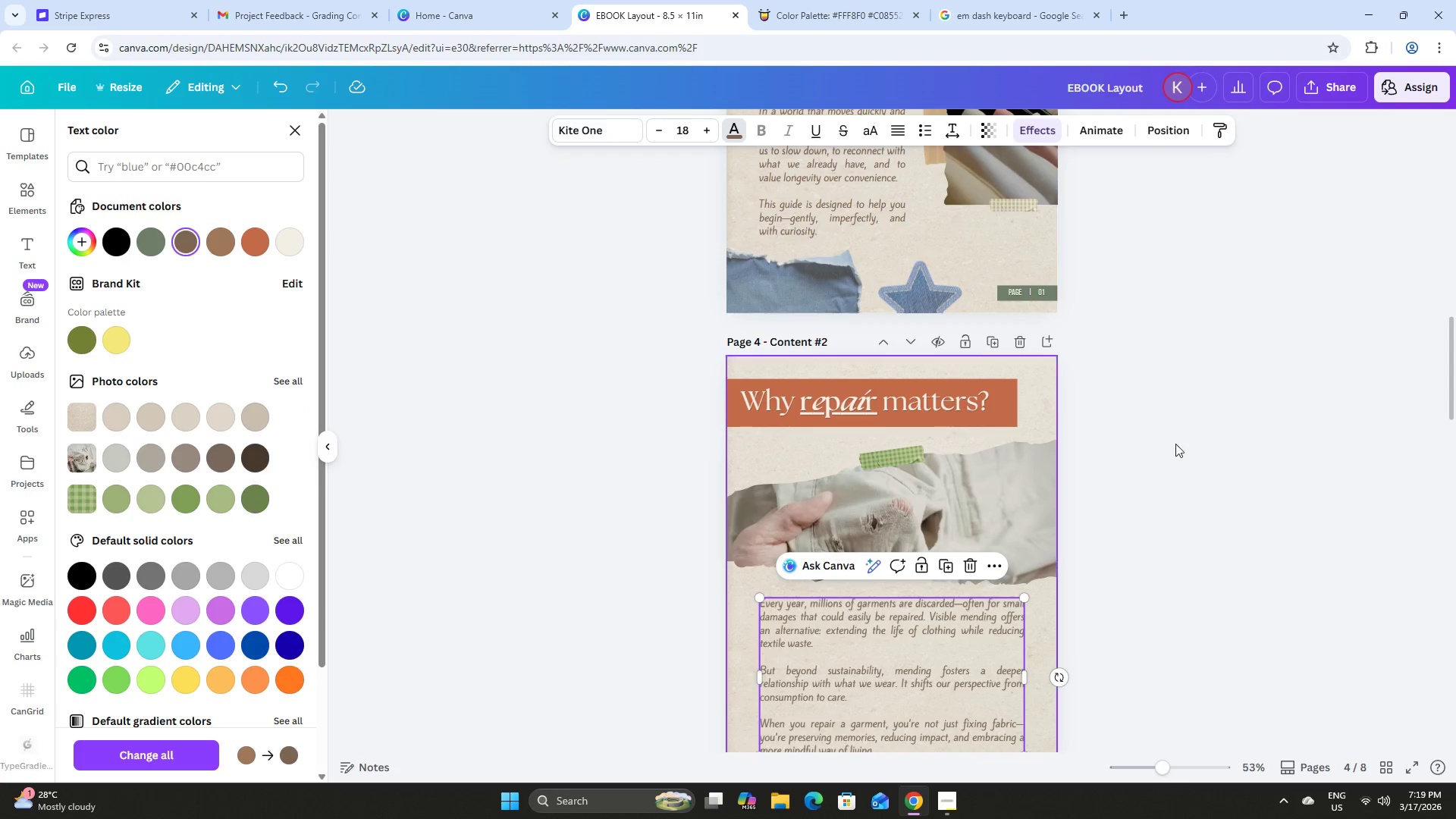 
scroll: coordinate [1230, 444], scroll_direction: down, amount: 3.0
 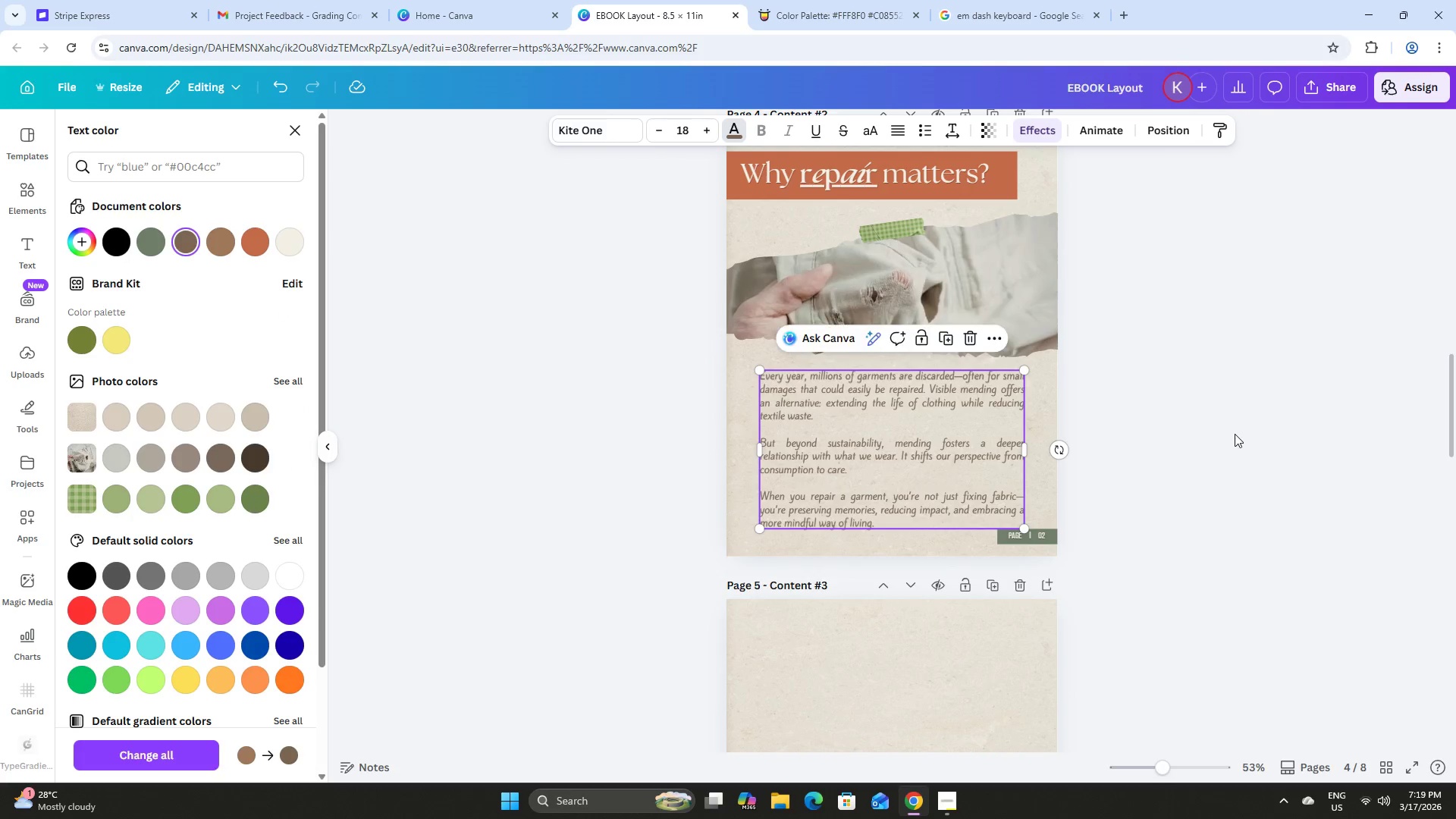 
left_click([1235, 434])
 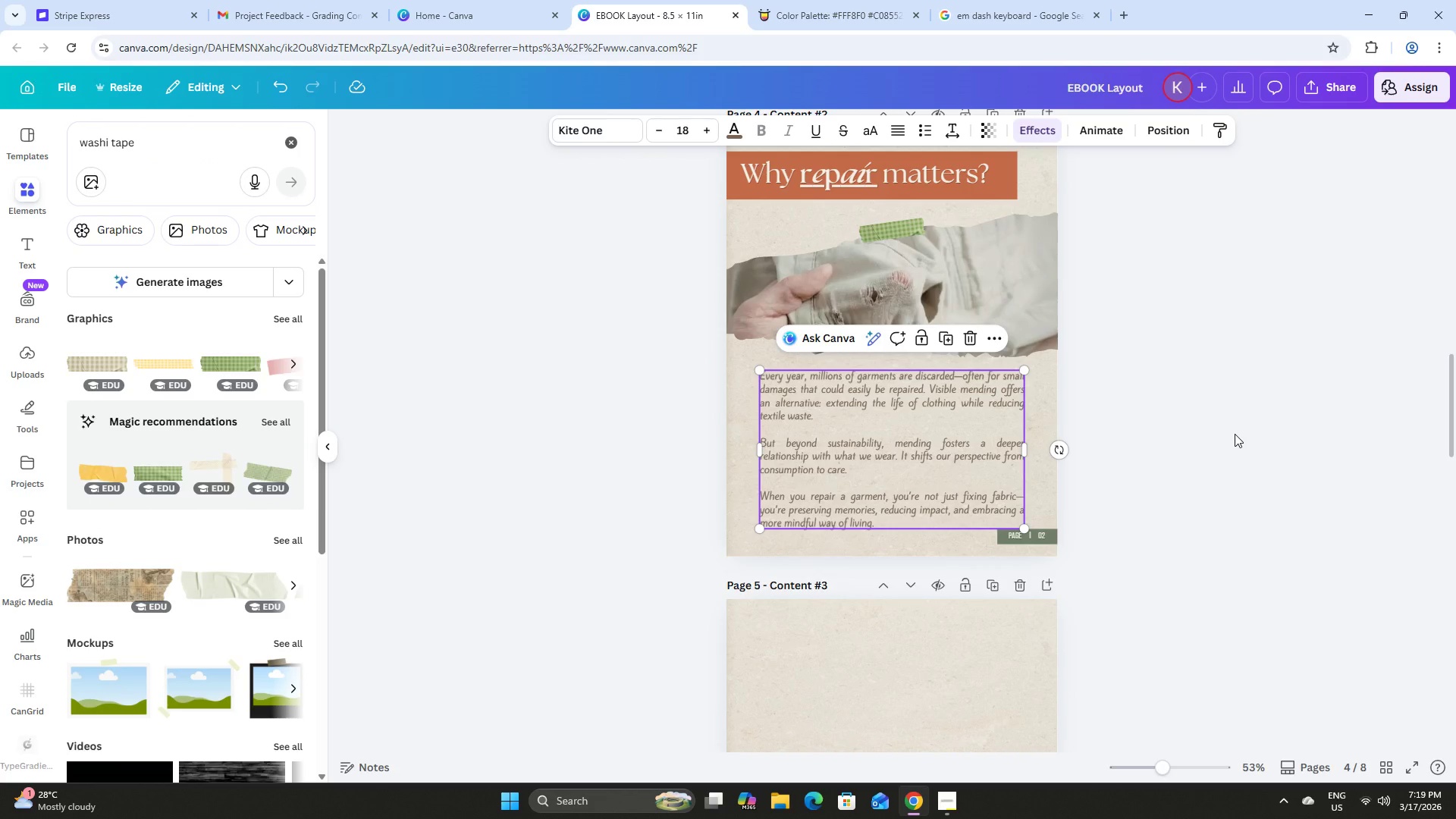 
left_click([1235, 434])
 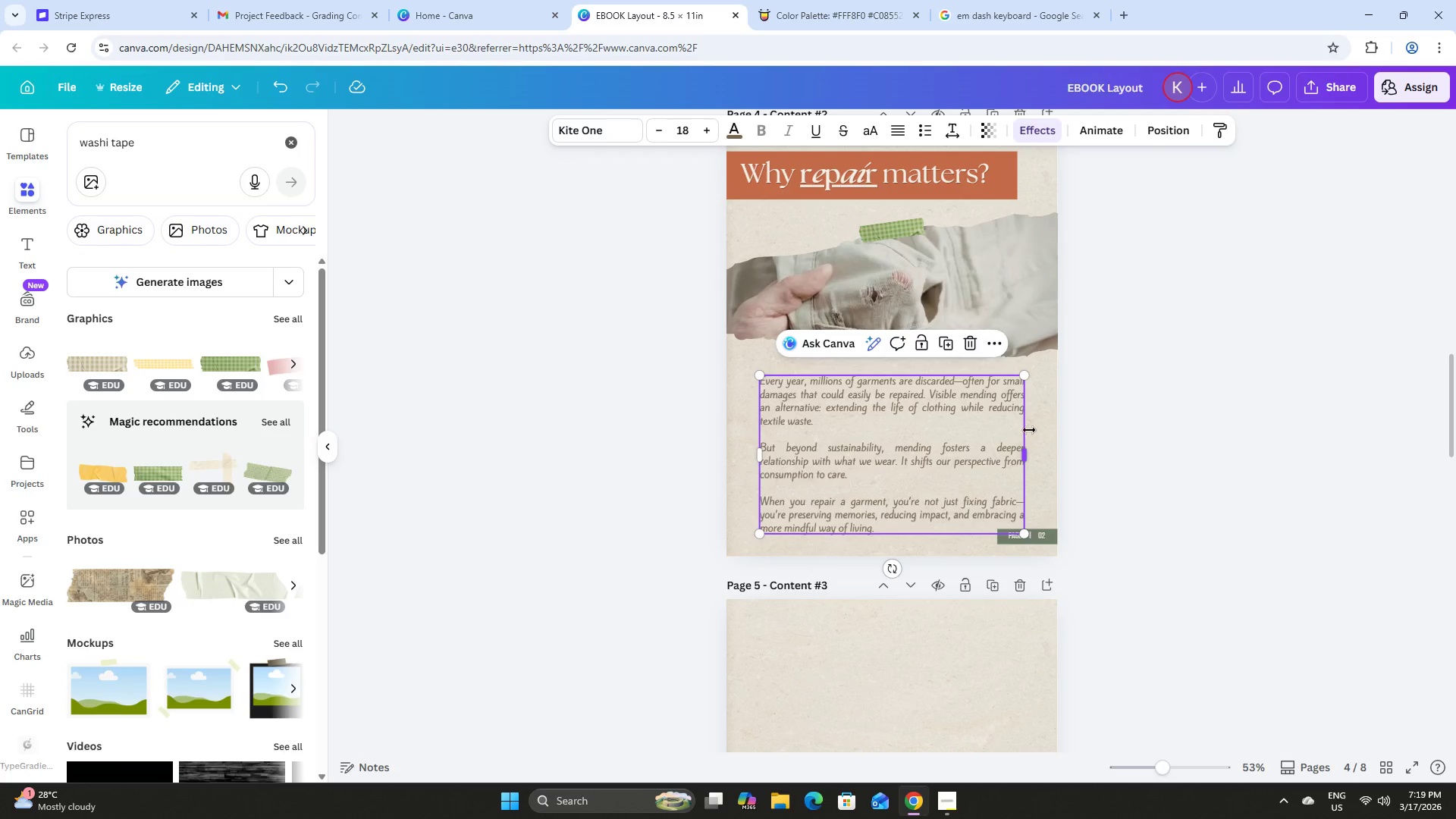 
key(Control+Z)
 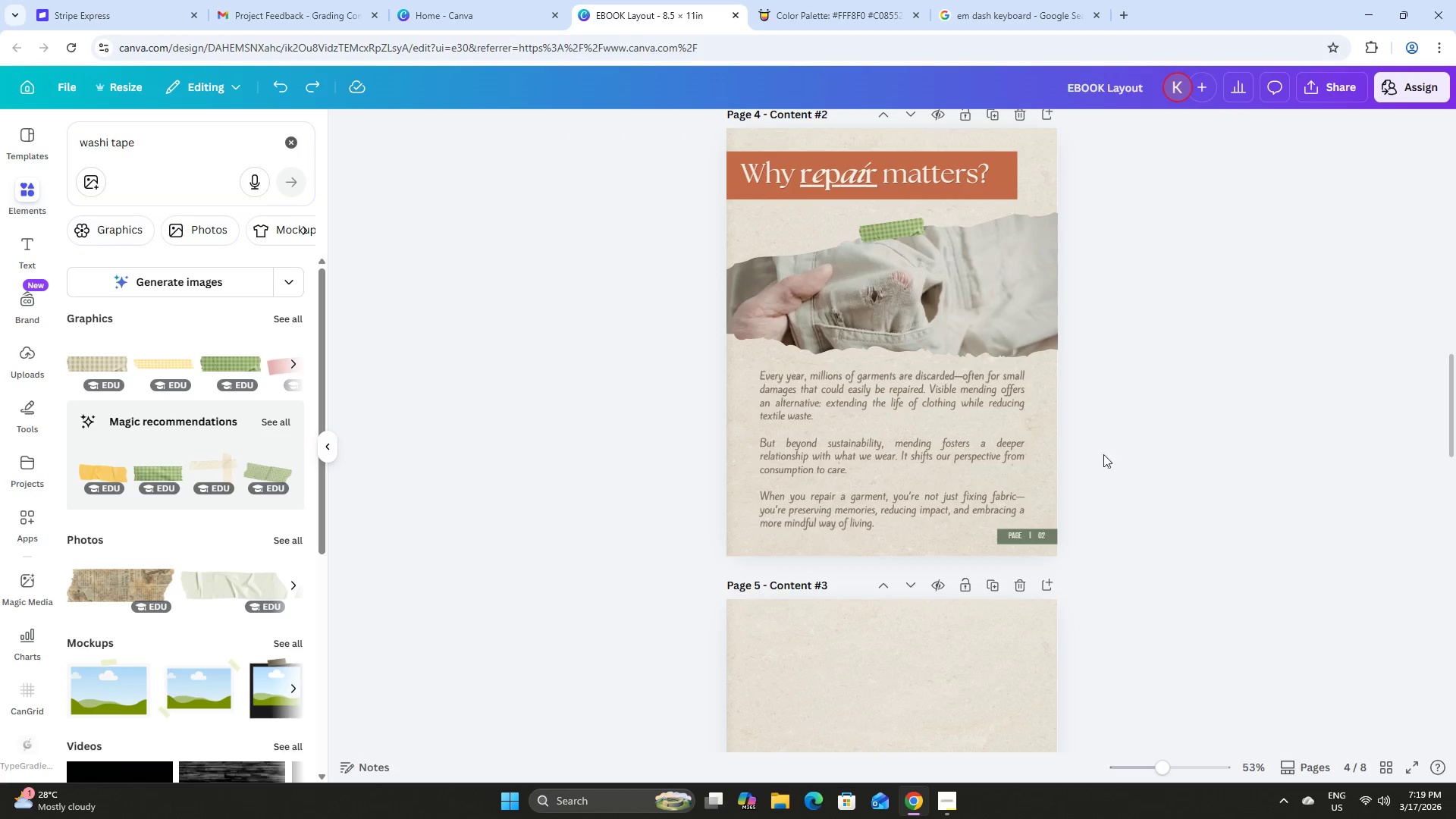 
double_click([893, 449])
 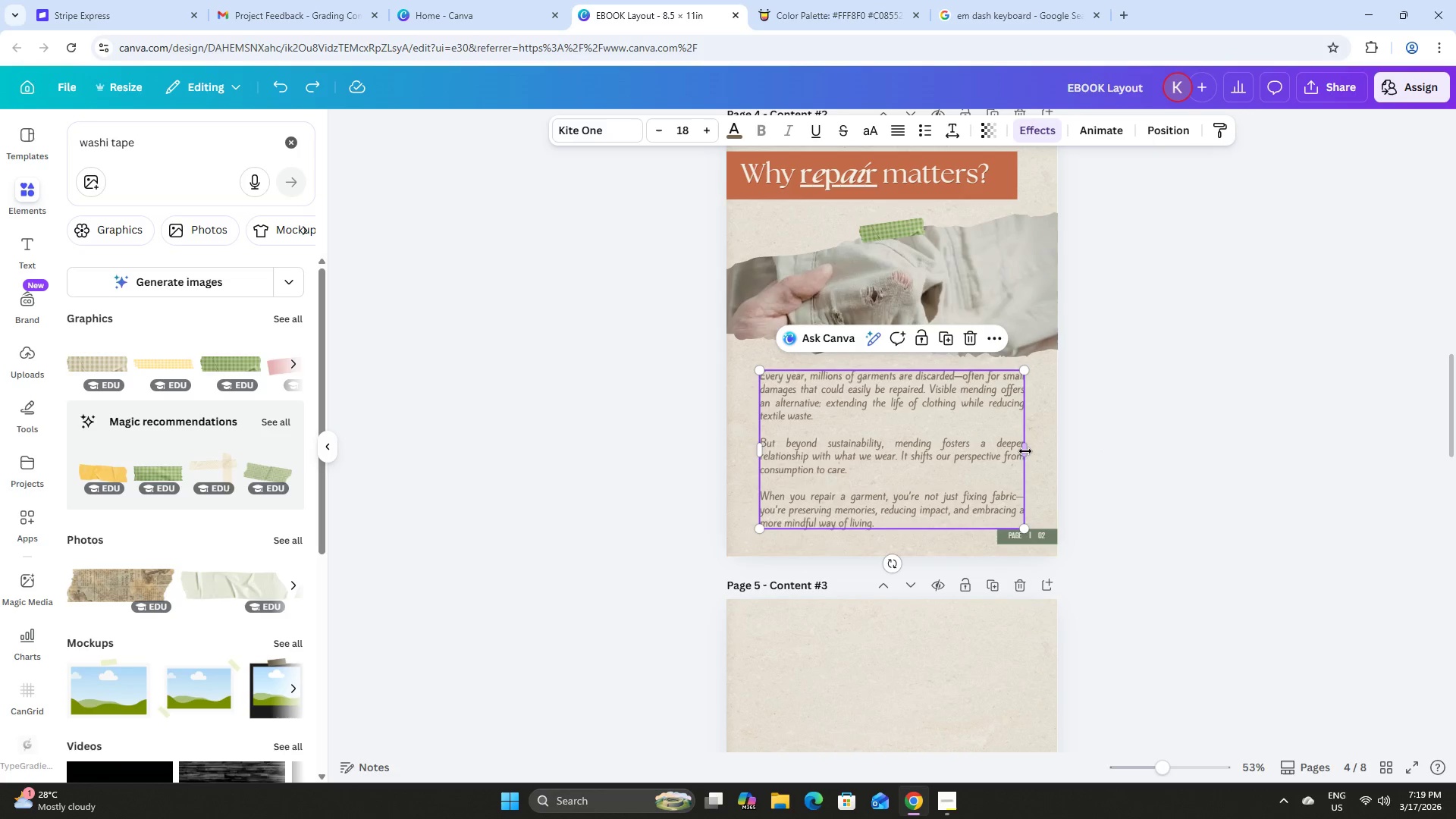 
left_click([1022, 448])
 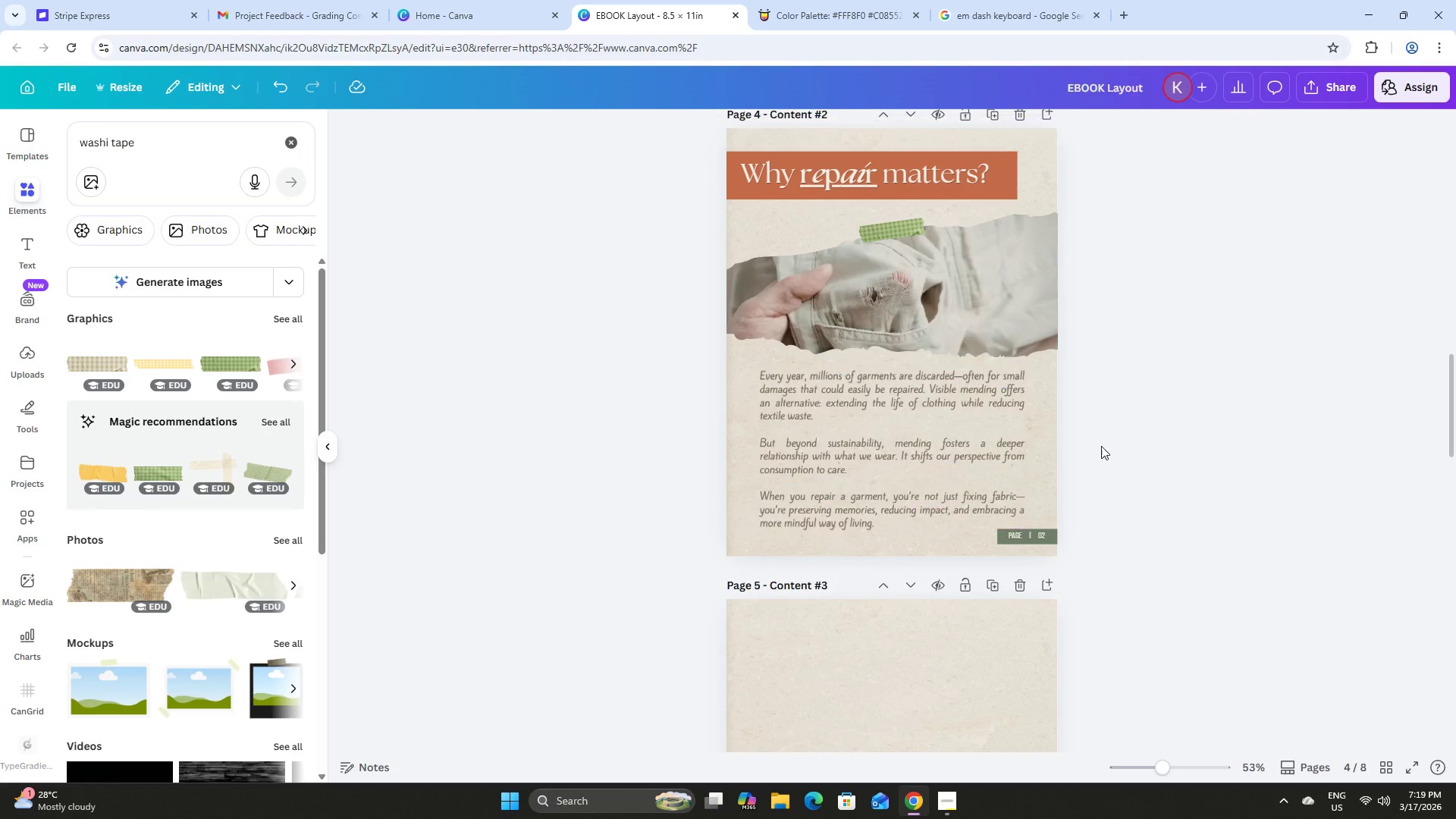 
double_click([903, 428])
 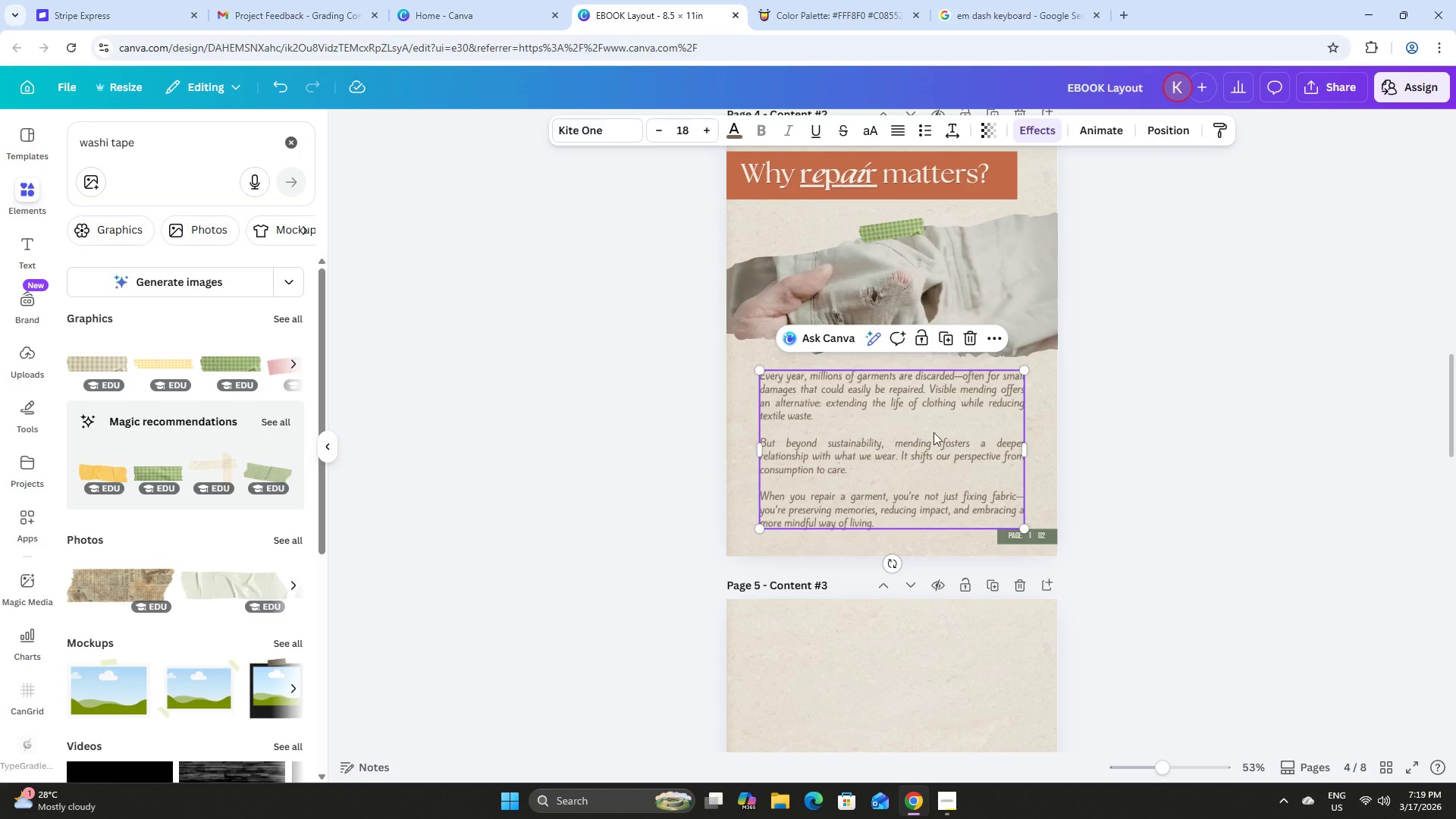 
mouse_move([1018, 450])
 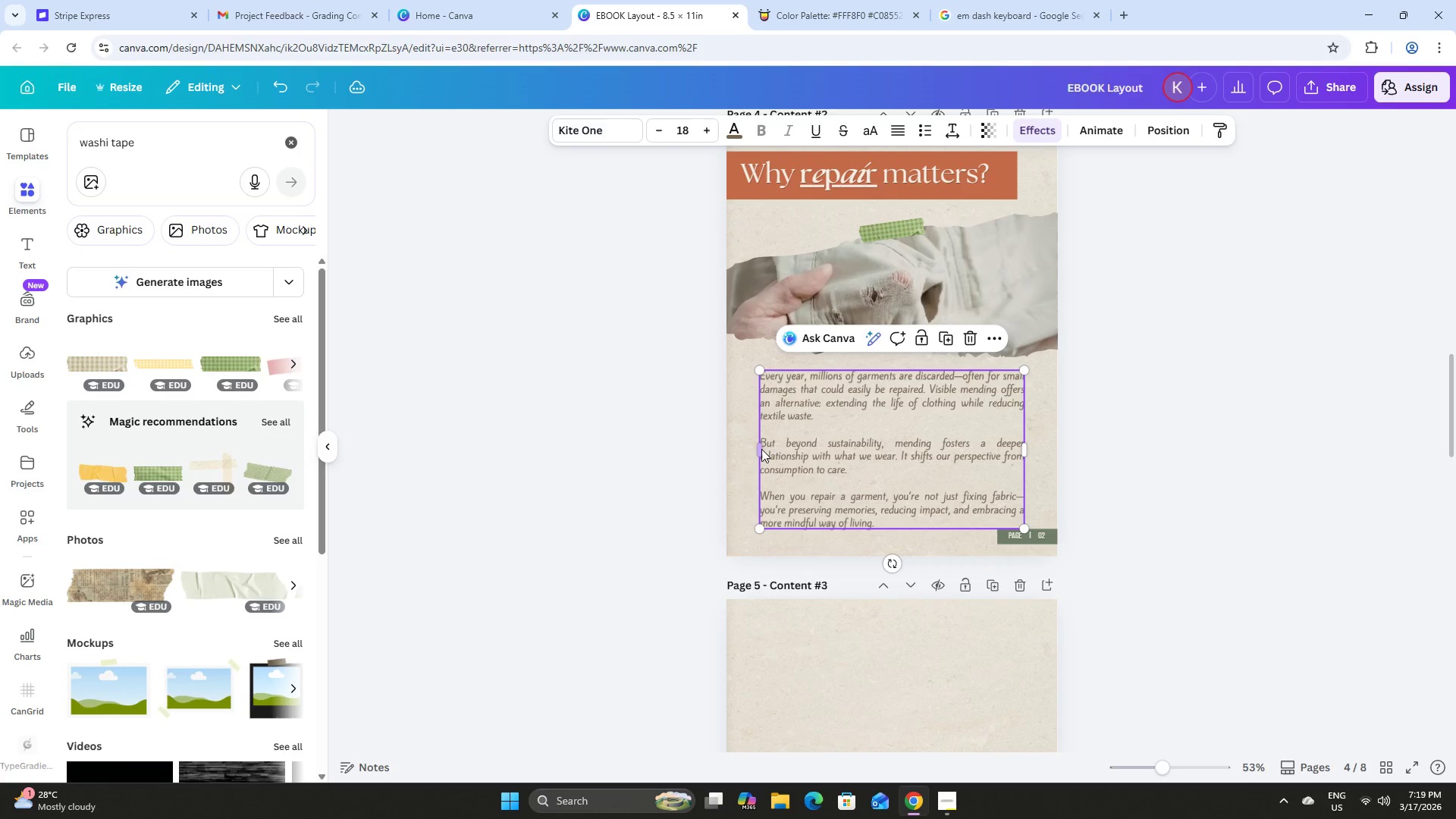 
left_click([761, 449])
 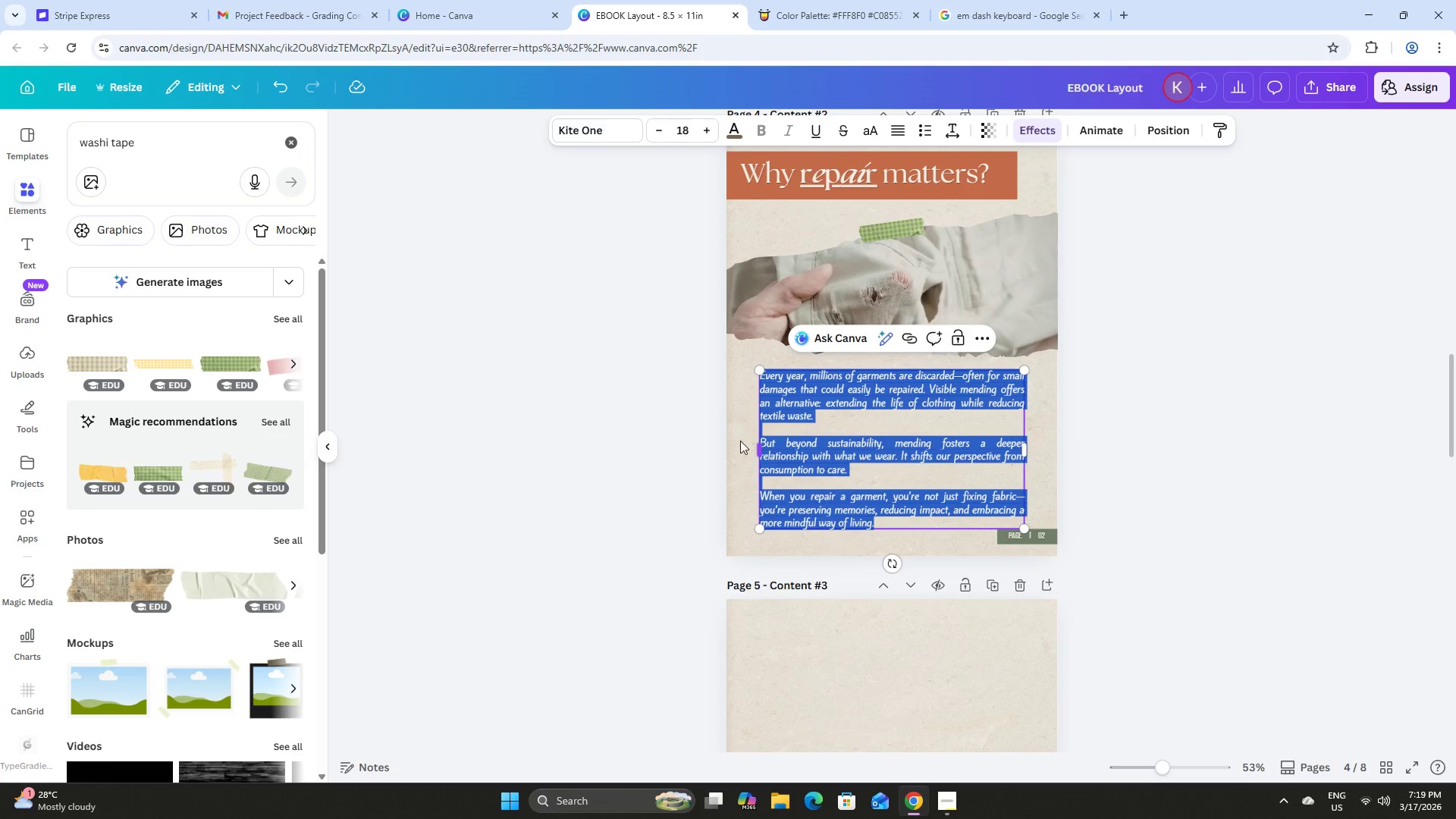 
double_click([657, 419])
 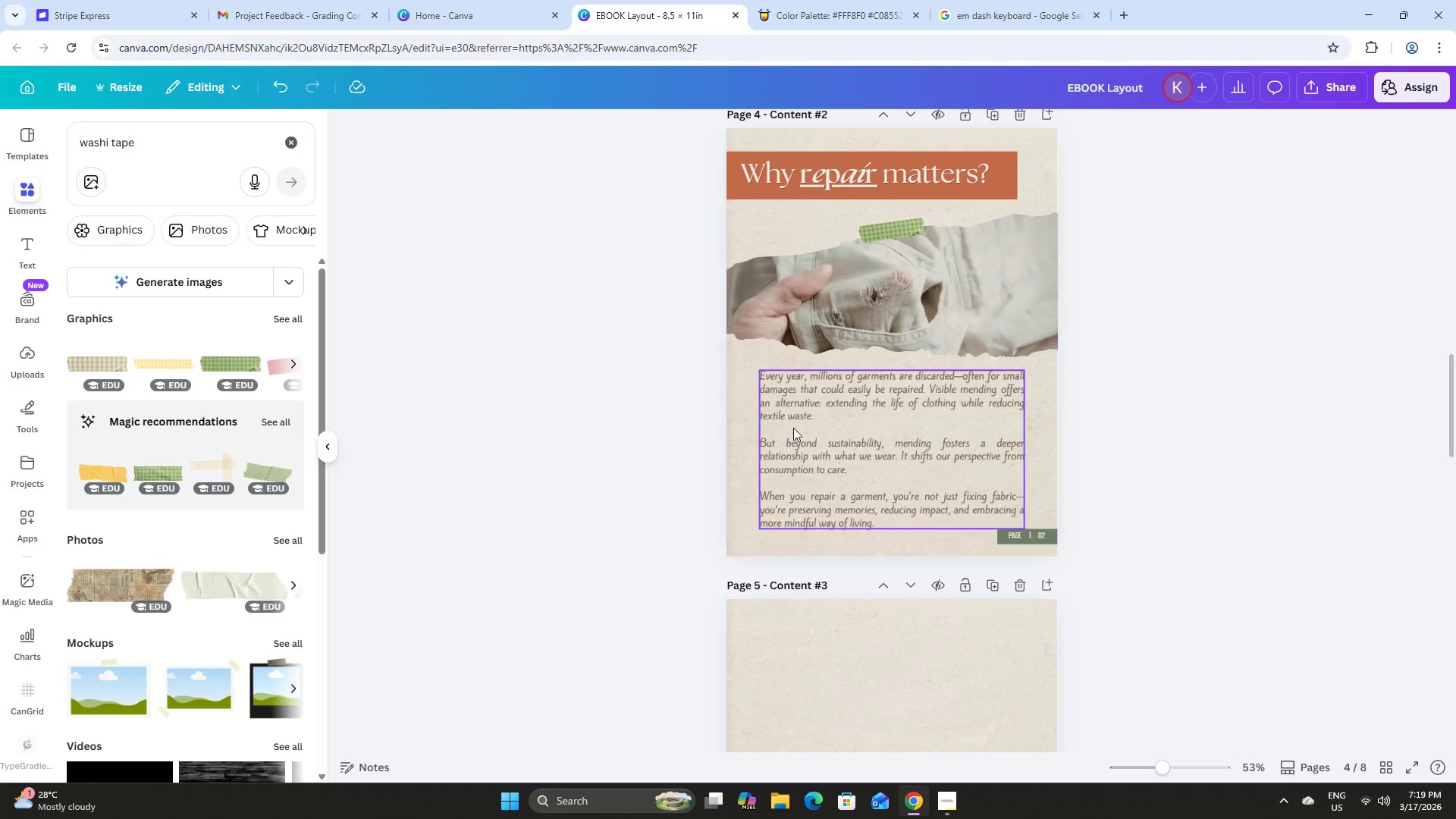 
triple_click([802, 428])
 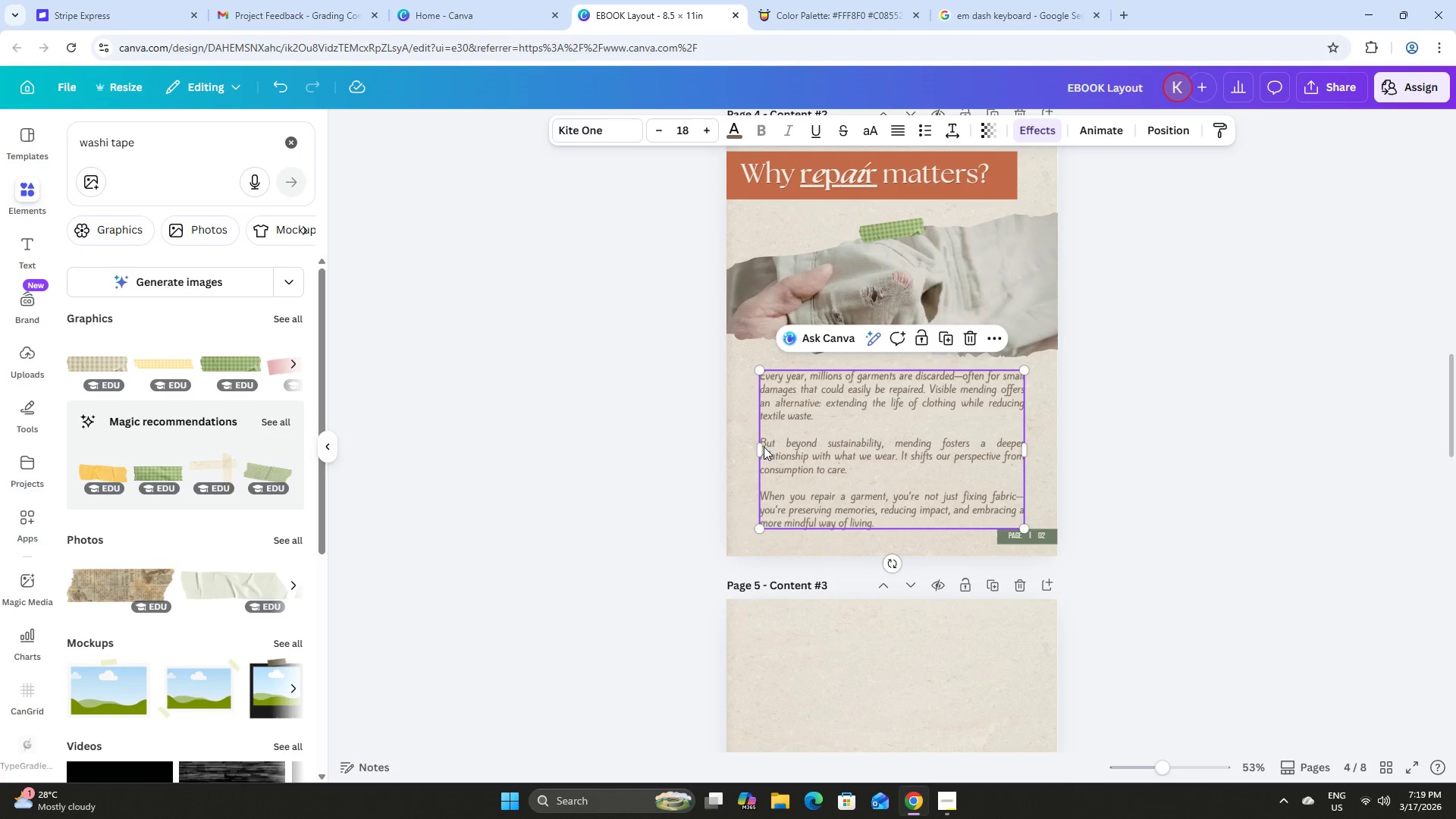 
mouse_move([782, 445])
 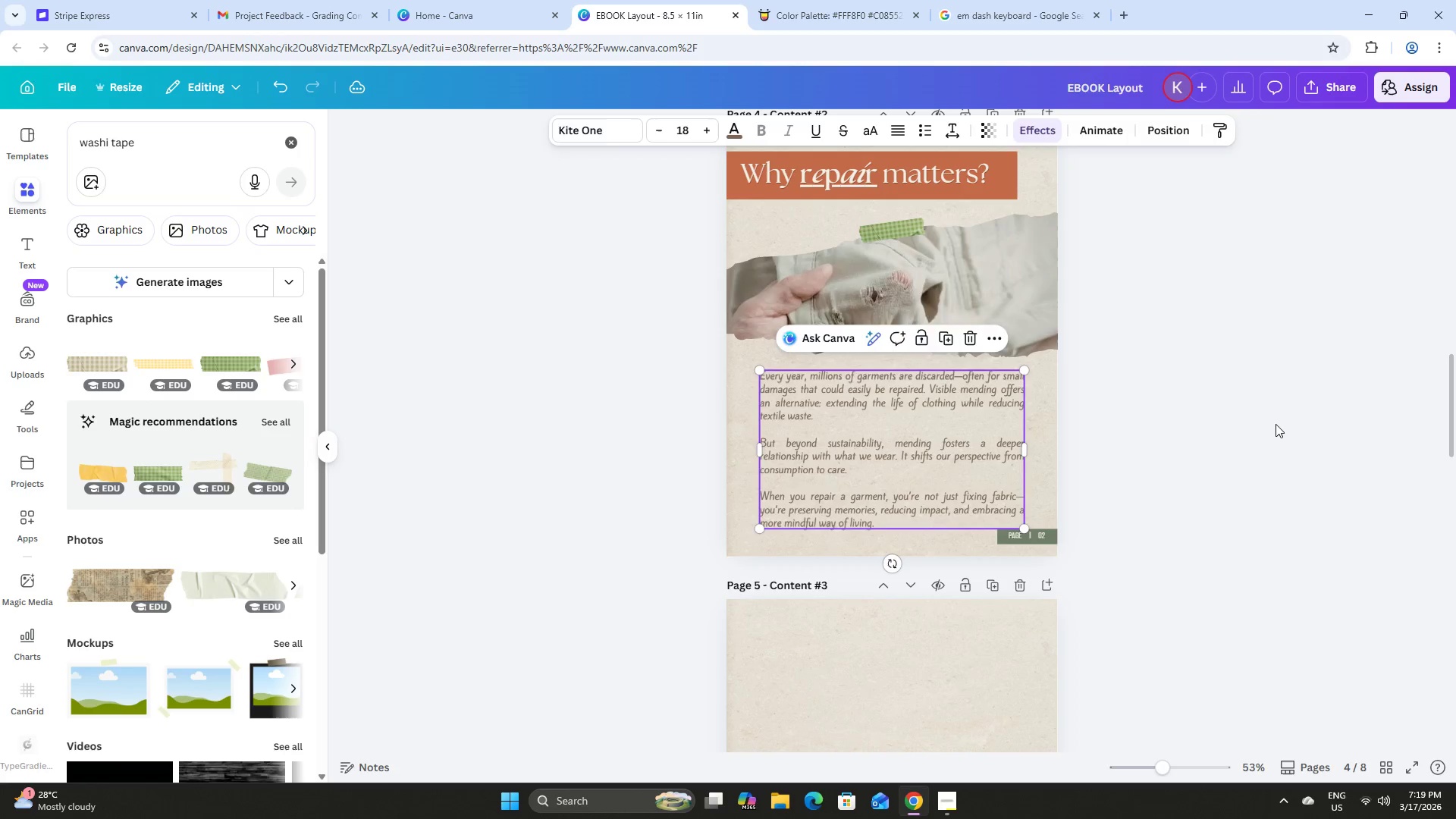 
left_click([1276, 424])
 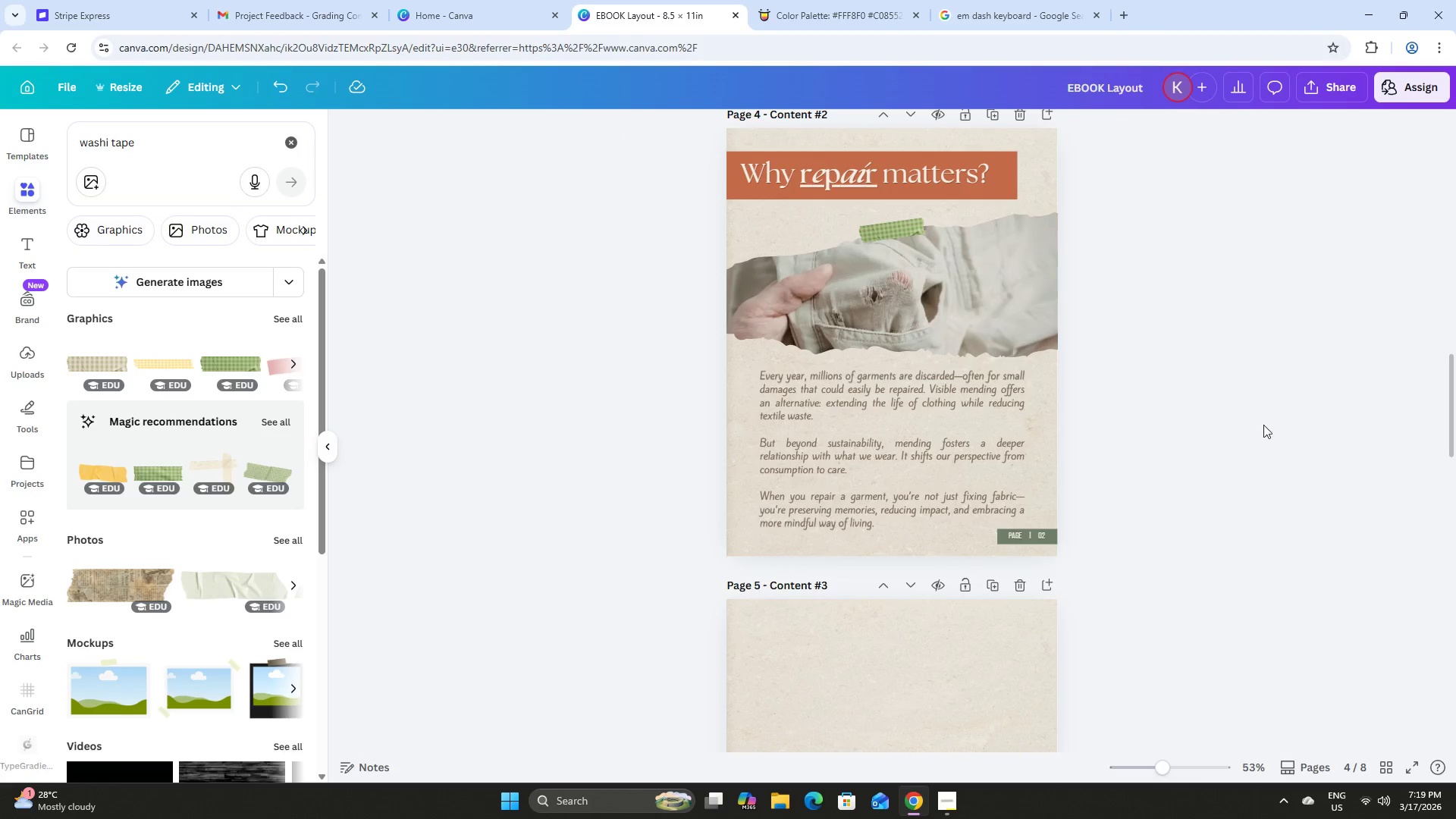 
scroll: coordinate [1264, 419], scroll_direction: up, amount: 2.0
 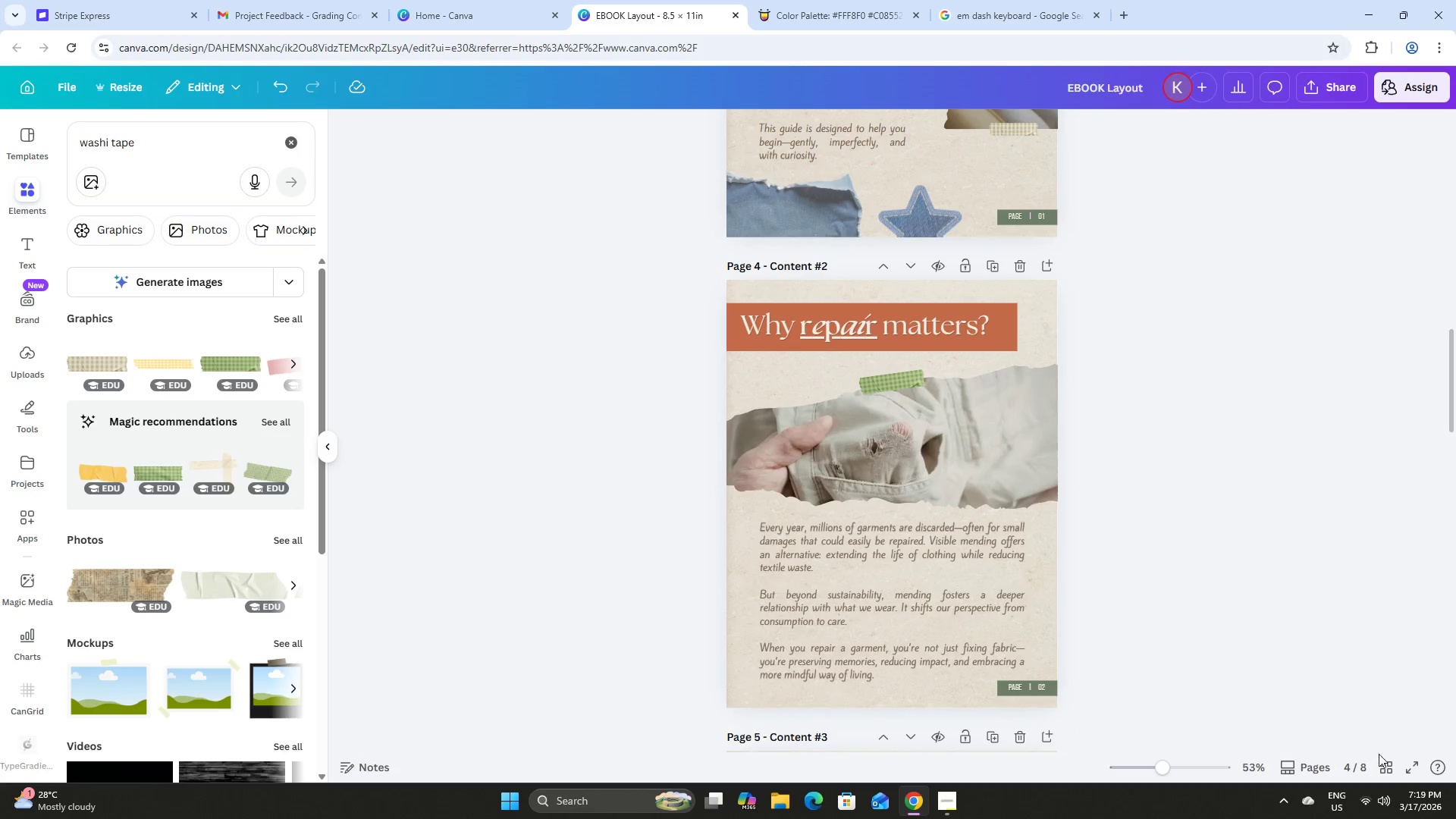 
left_click_drag(start_coordinate=[1383, 762], to_coordinate=[1385, 770])
 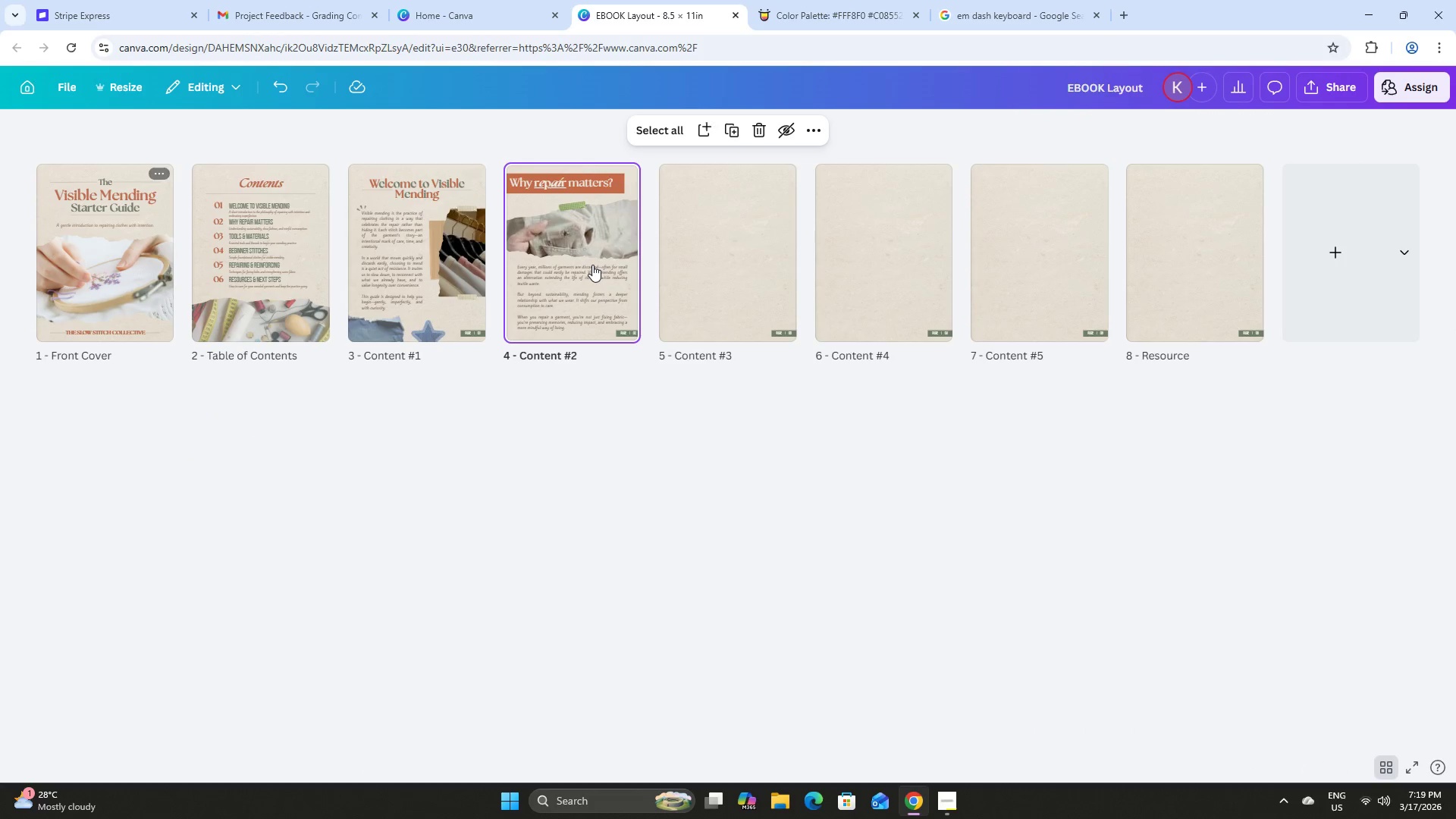 
double_click([595, 260])
 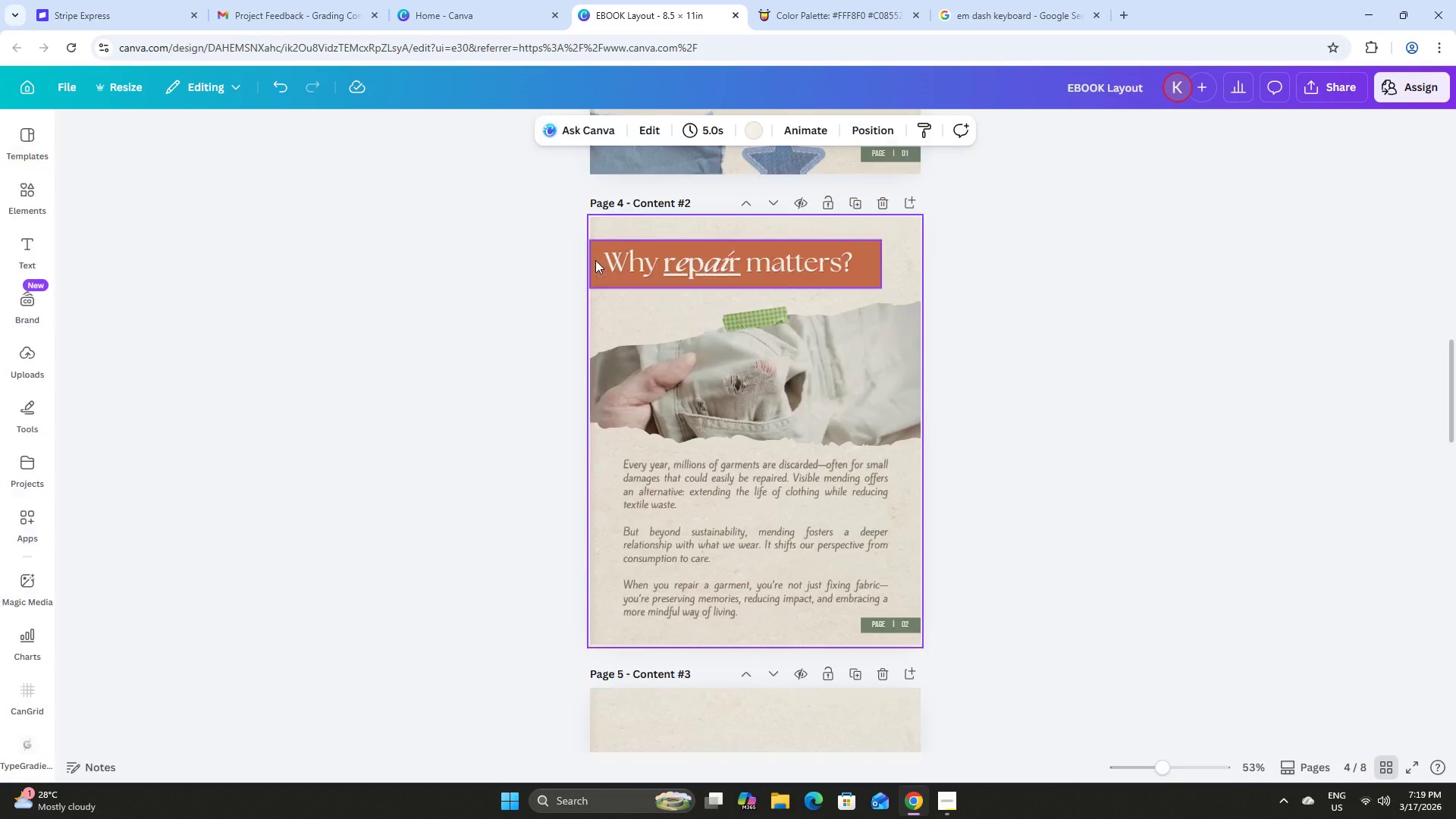 
triple_click([595, 260])
 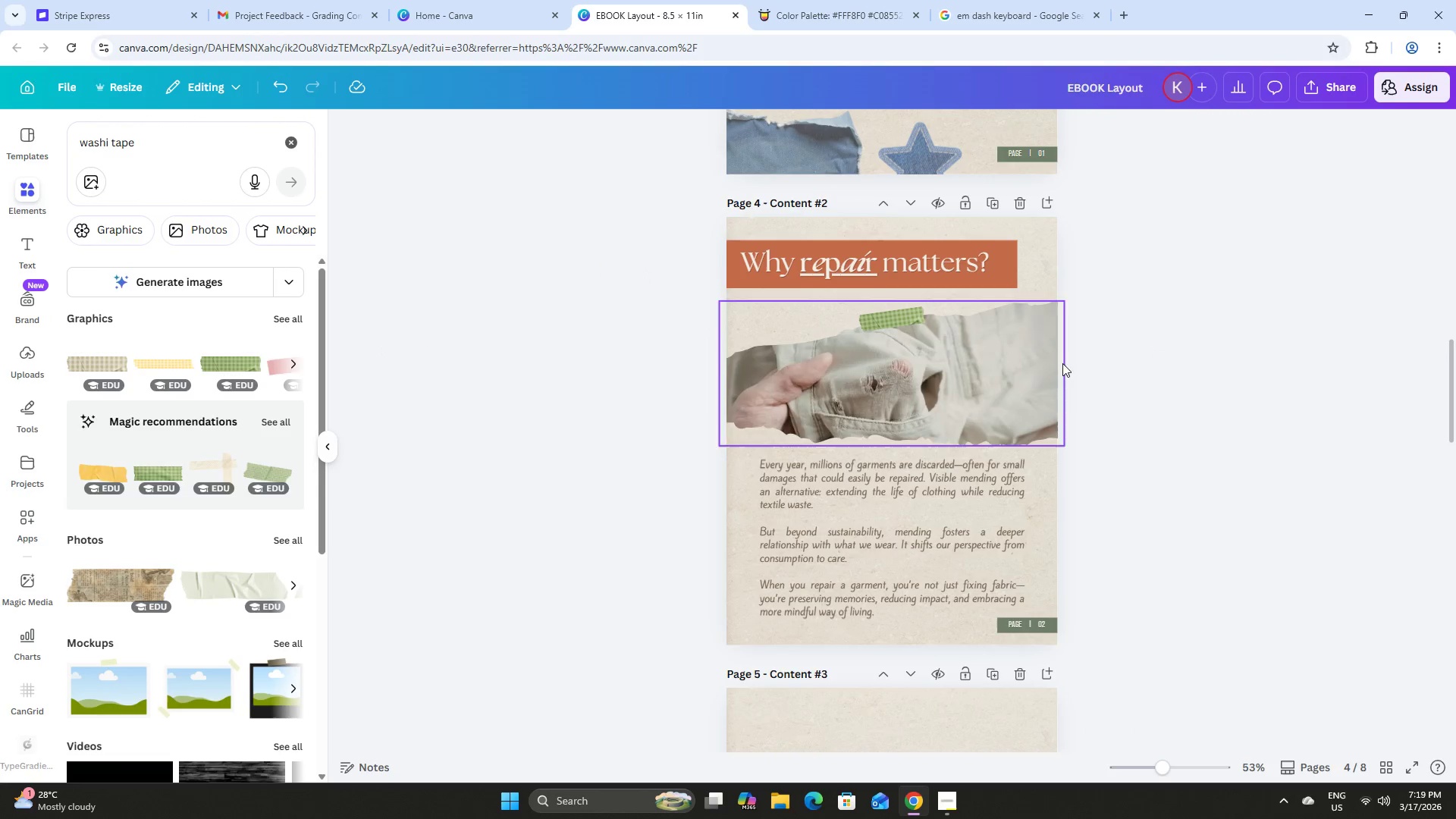 
left_click([1340, 384])
 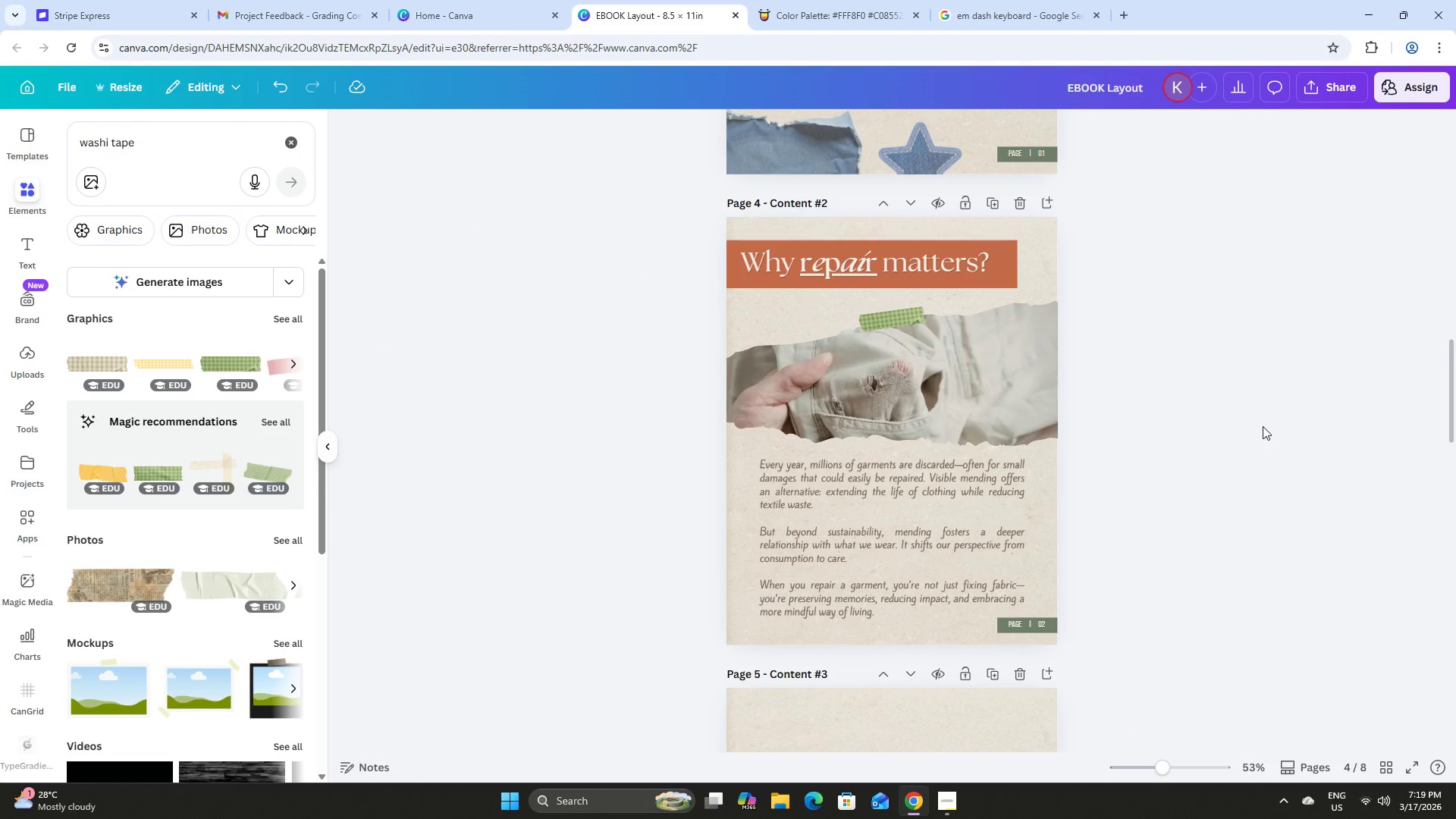 
wait(10.52)
 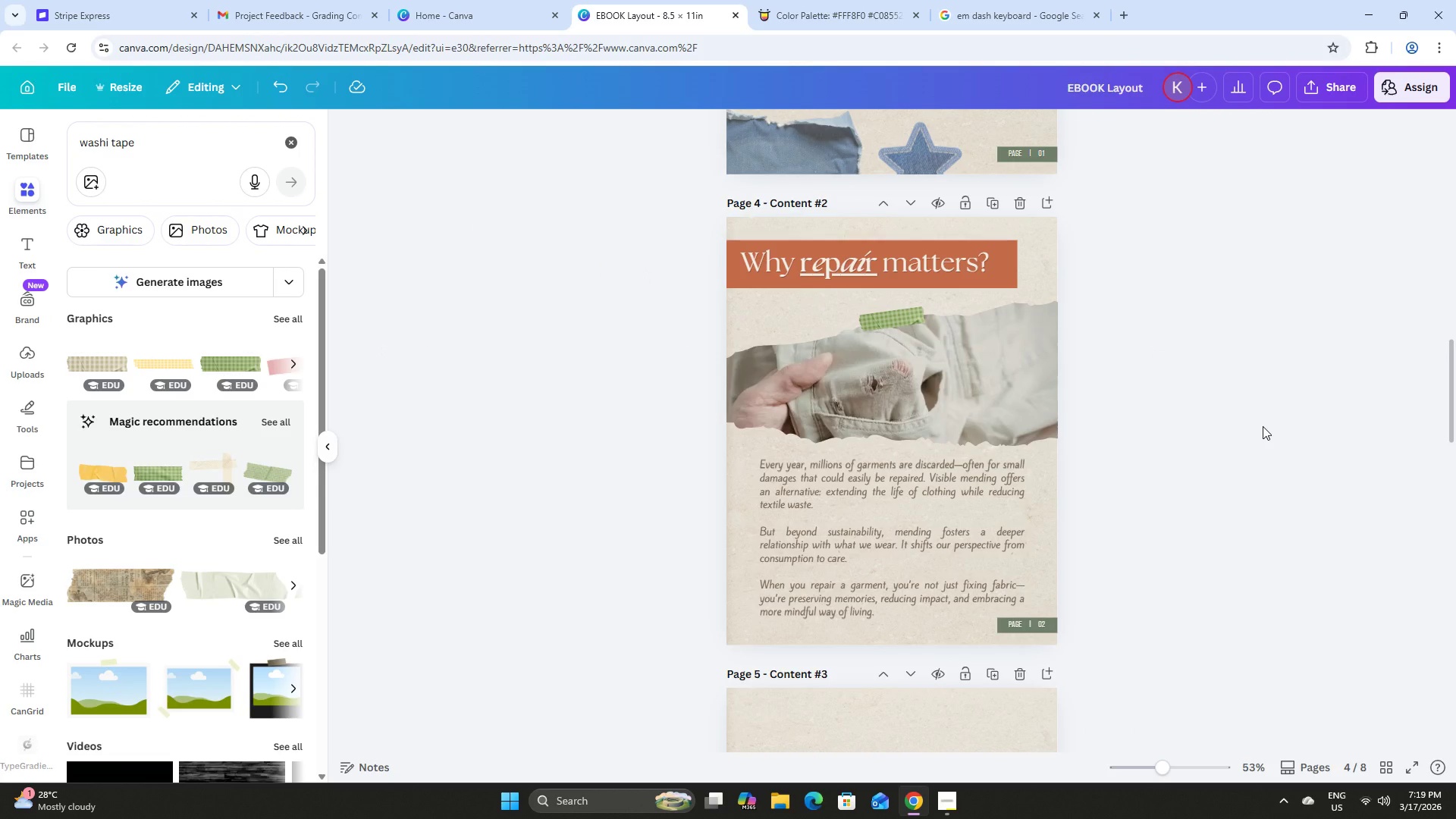 
left_click([849, 467])
 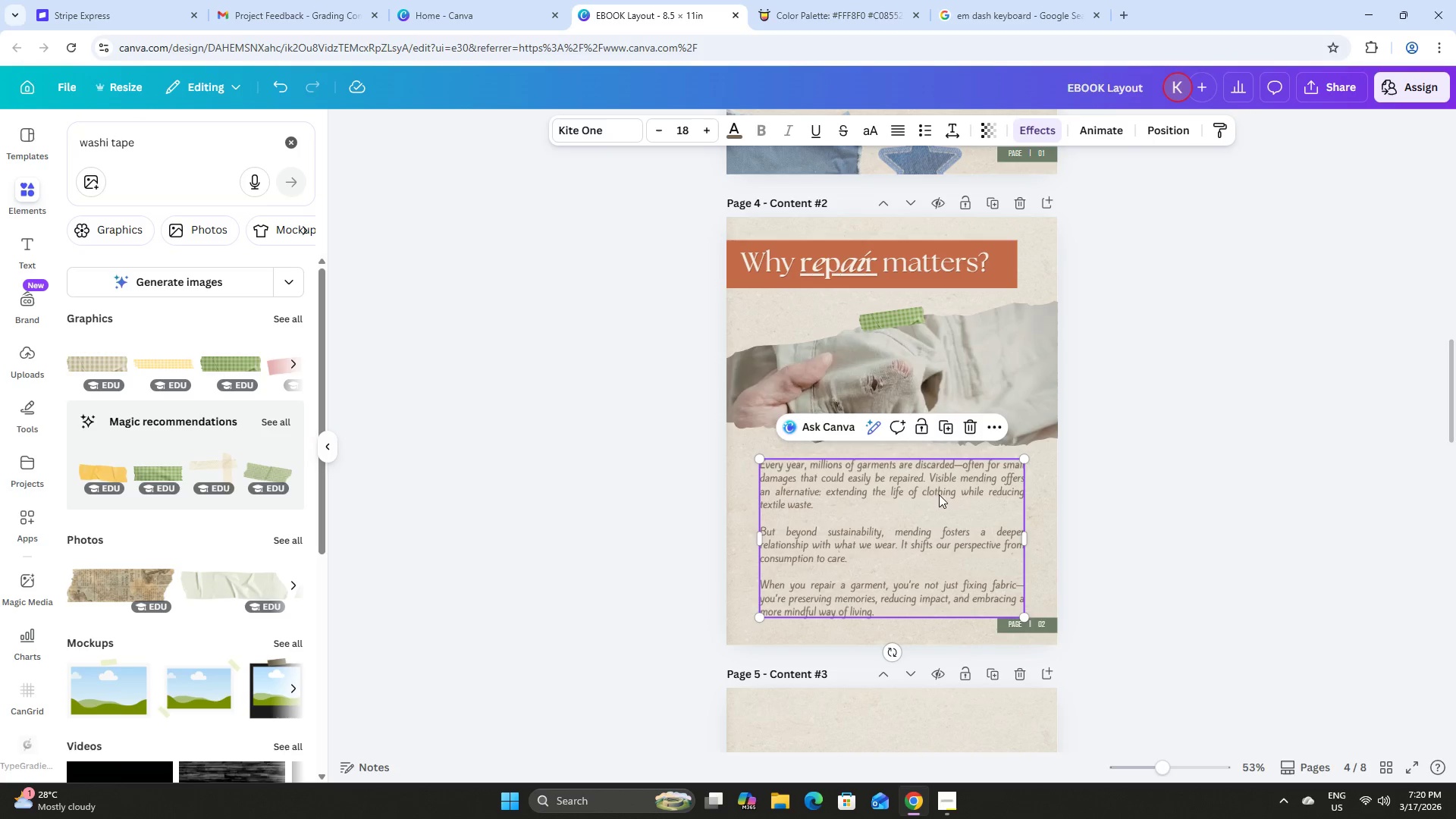 
left_click([887, 496])
 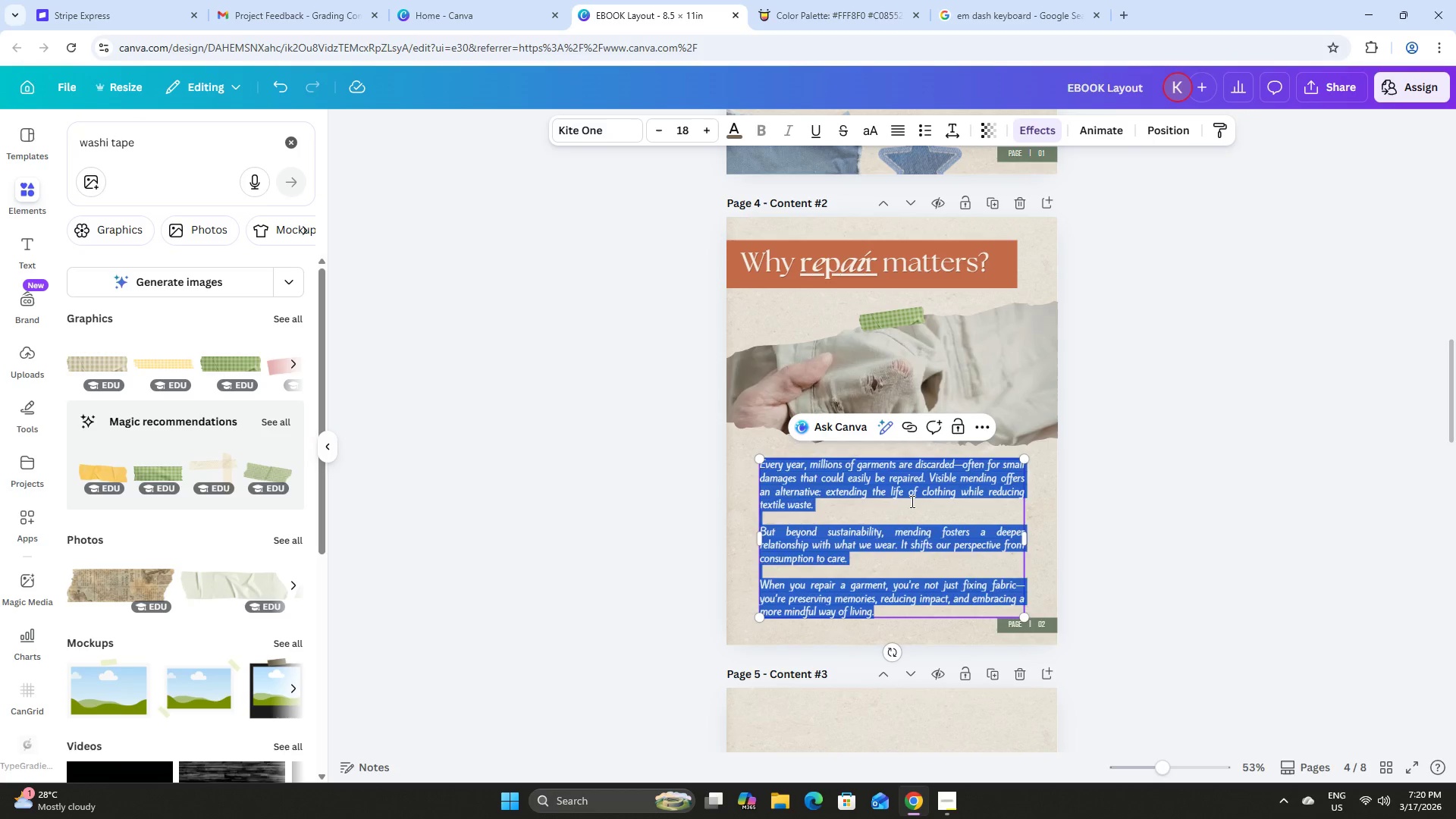 
left_click([912, 501])
 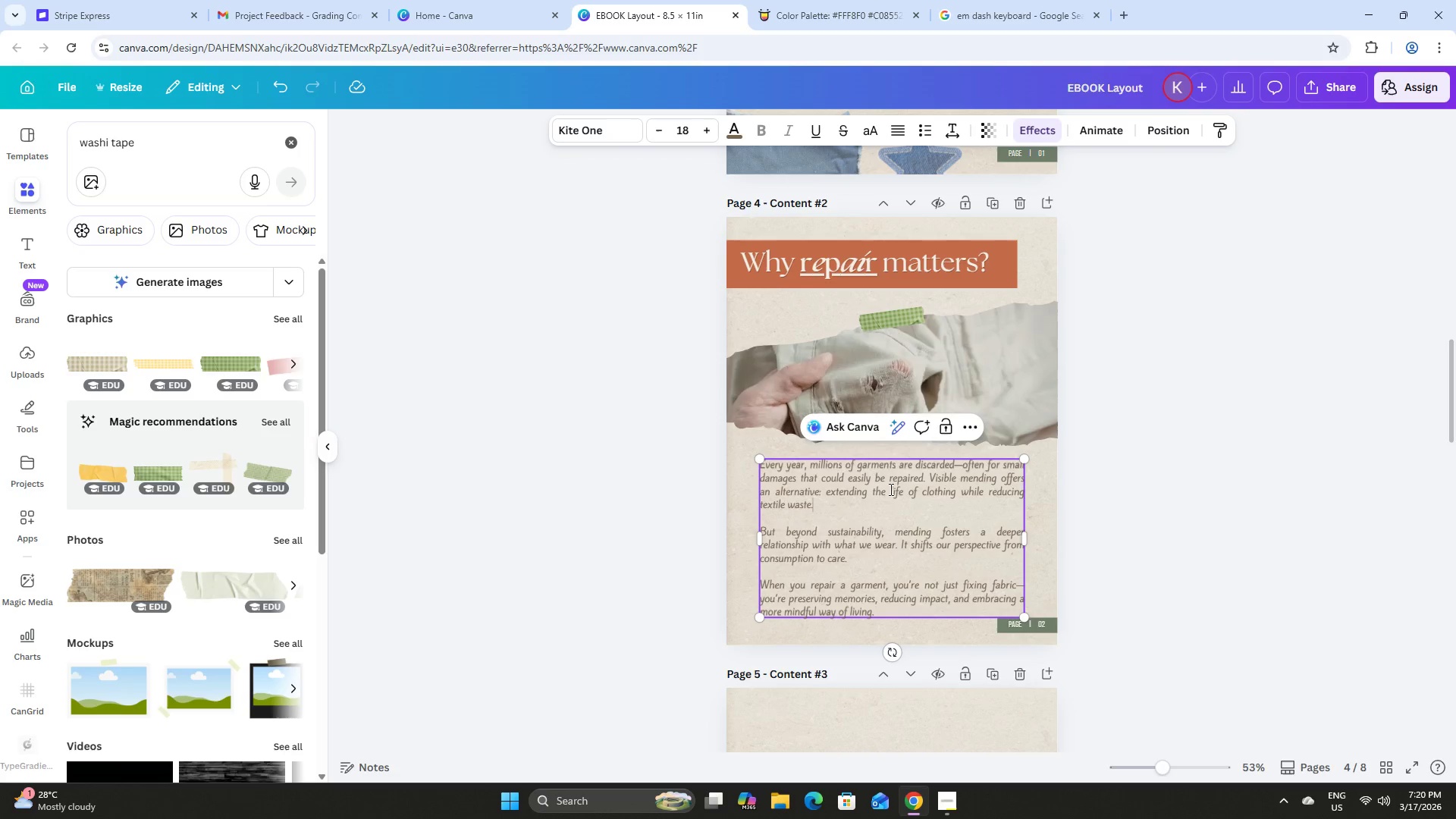 
wait(5.59)
 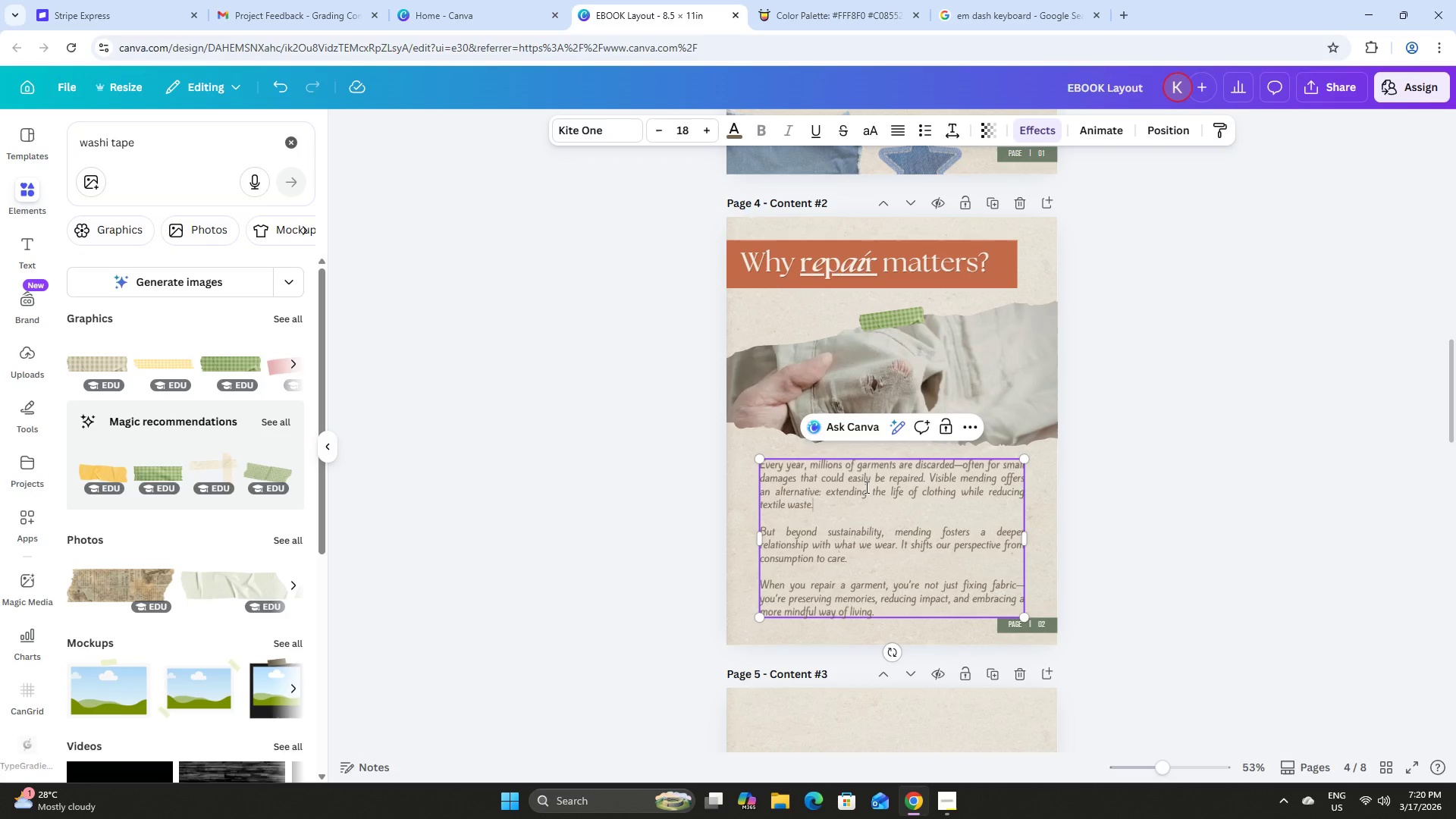 
left_click_drag(start_coordinate=[827, 495], to_coordinate=[809, 504])
 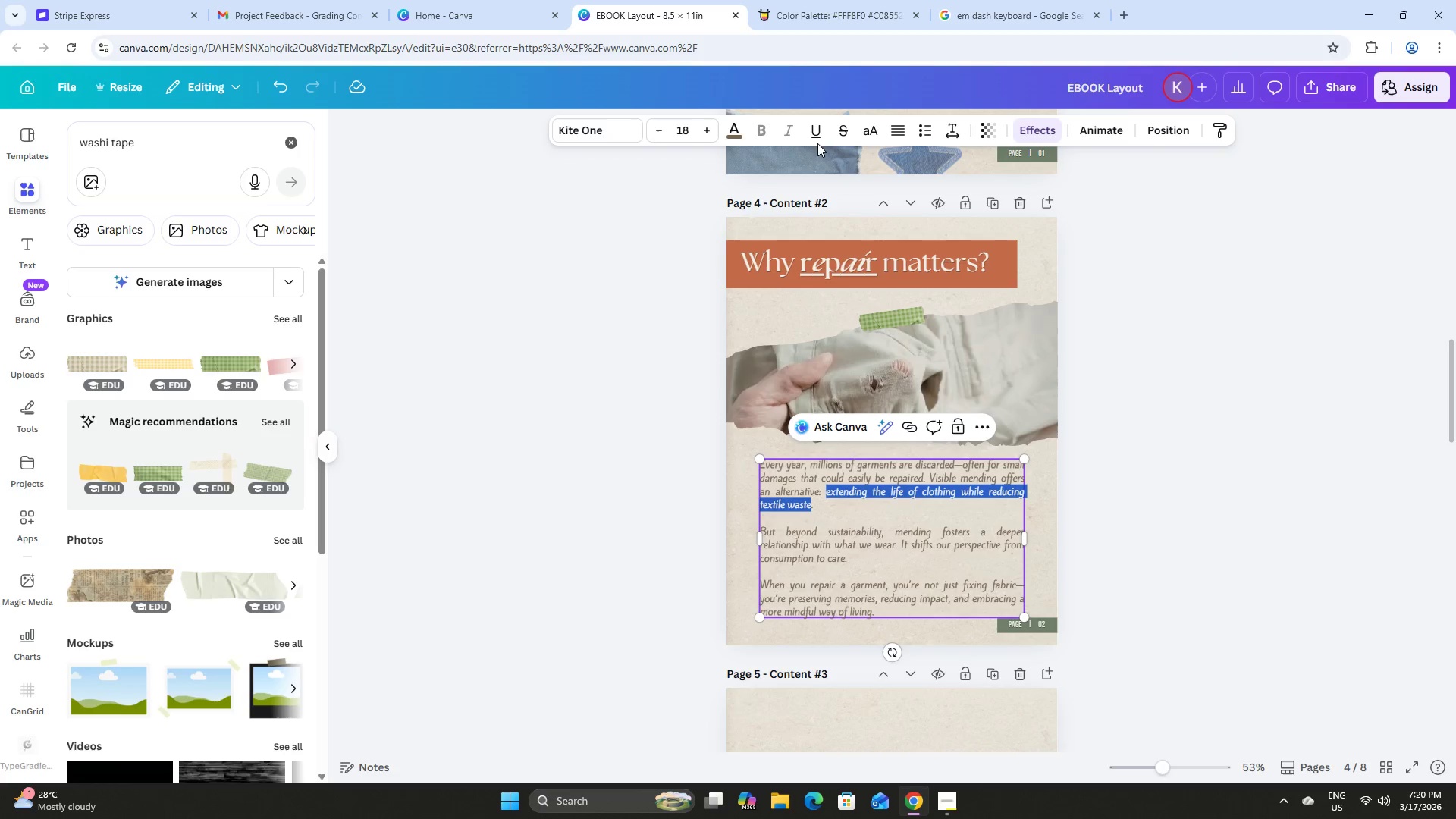 
left_click([814, 139])
 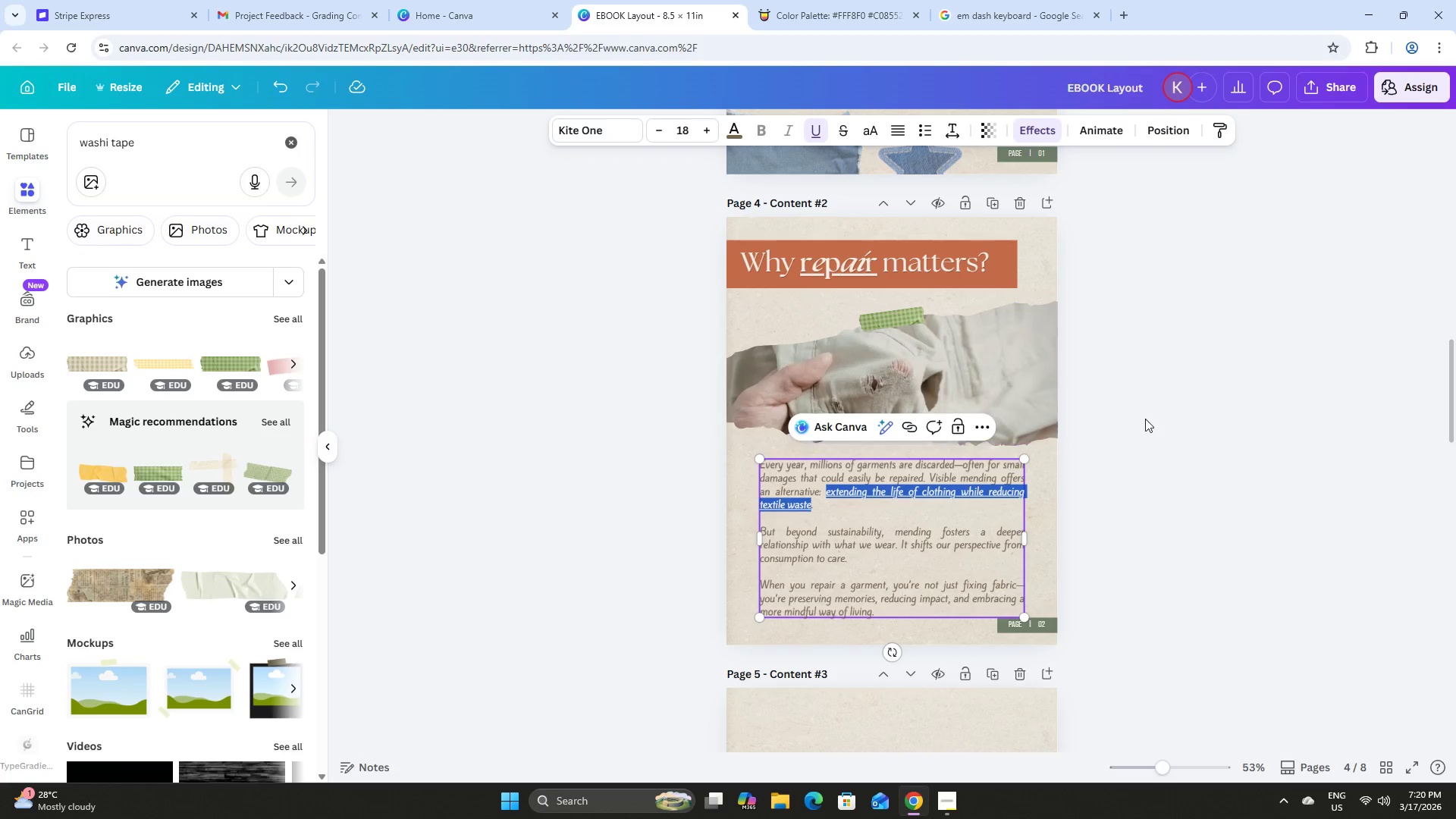 
left_click([1149, 420])
 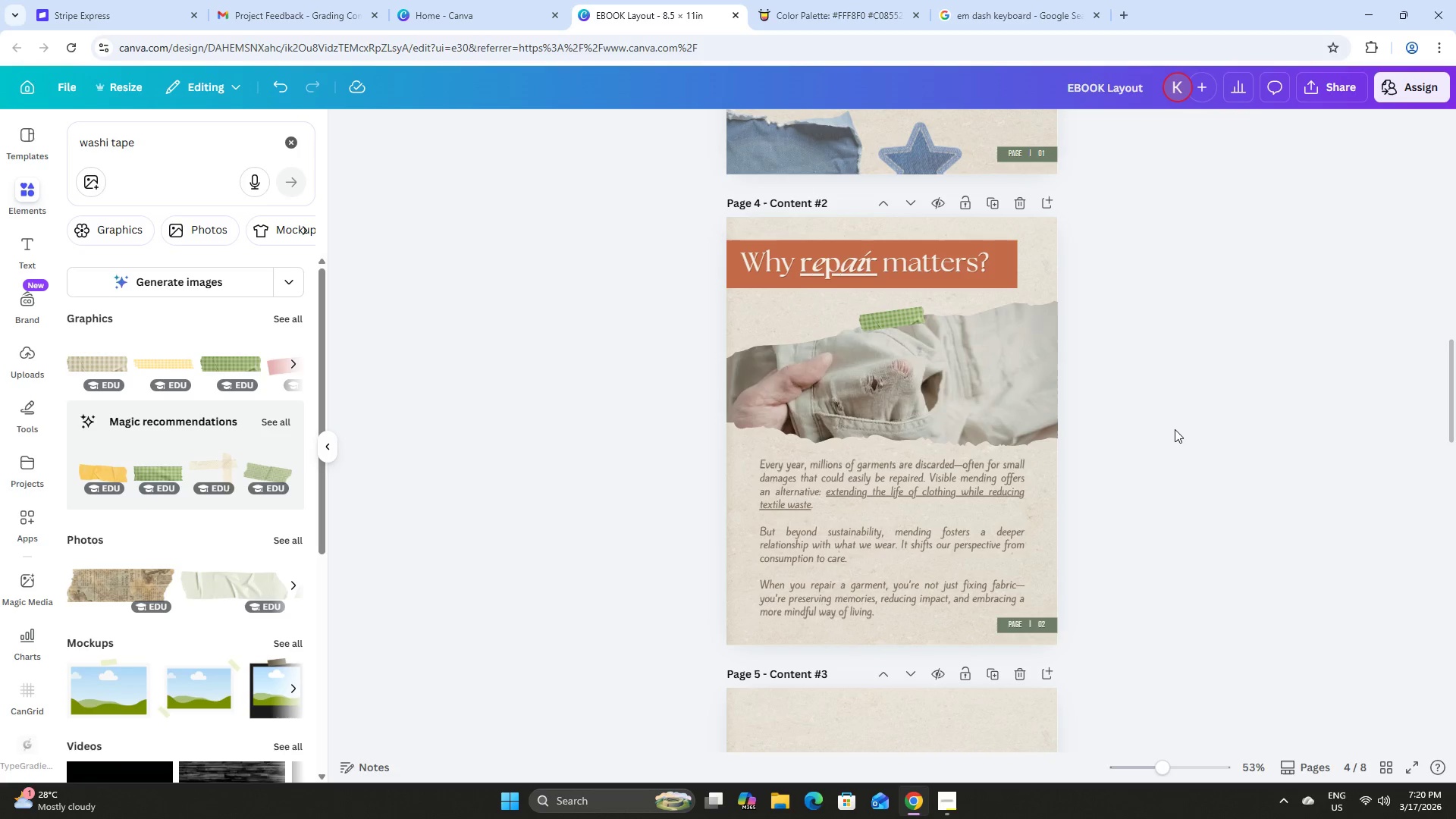 
scroll: coordinate [1178, 434], scroll_direction: none, amount: 0.0
 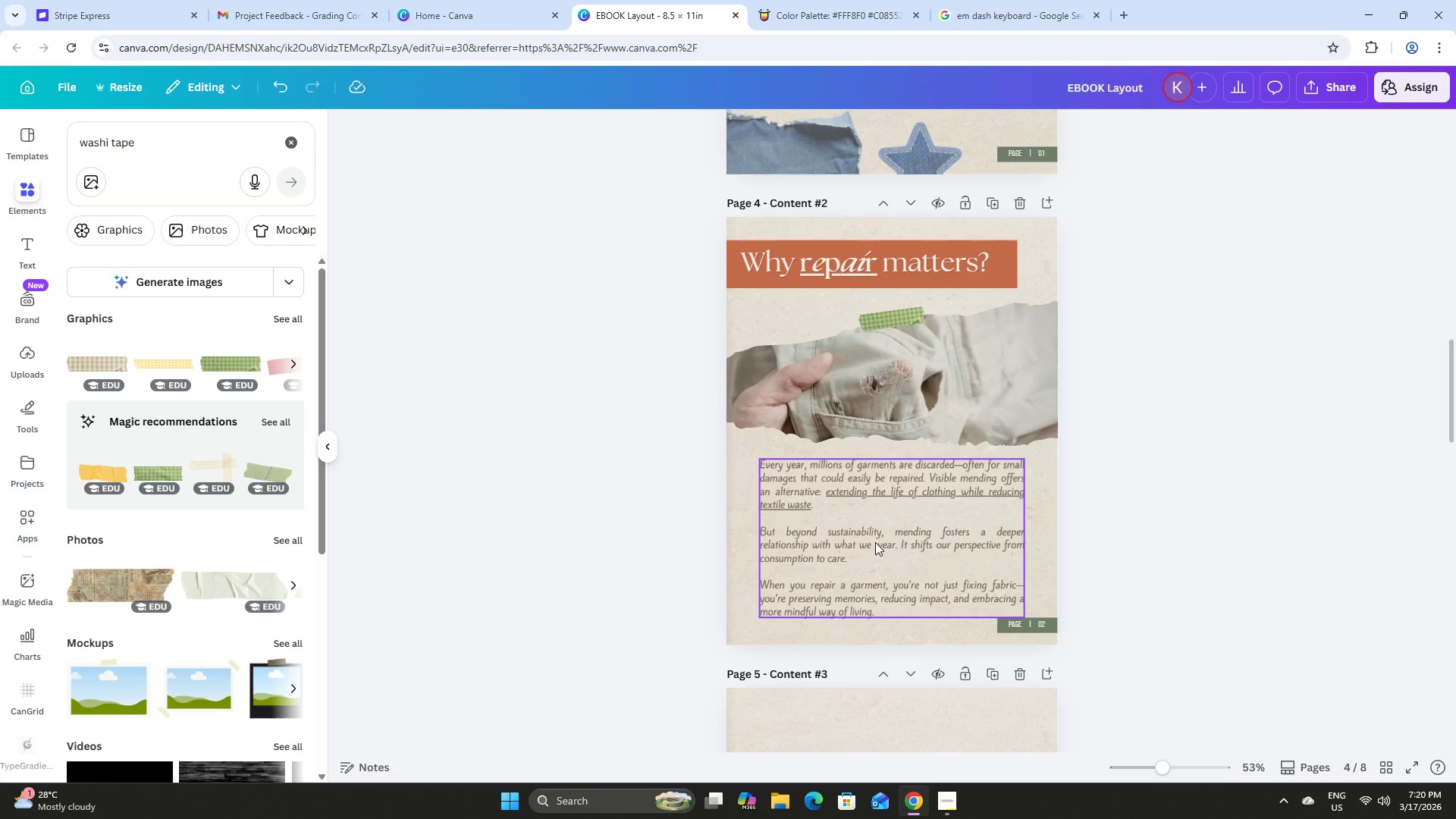 
left_click([852, 551])
 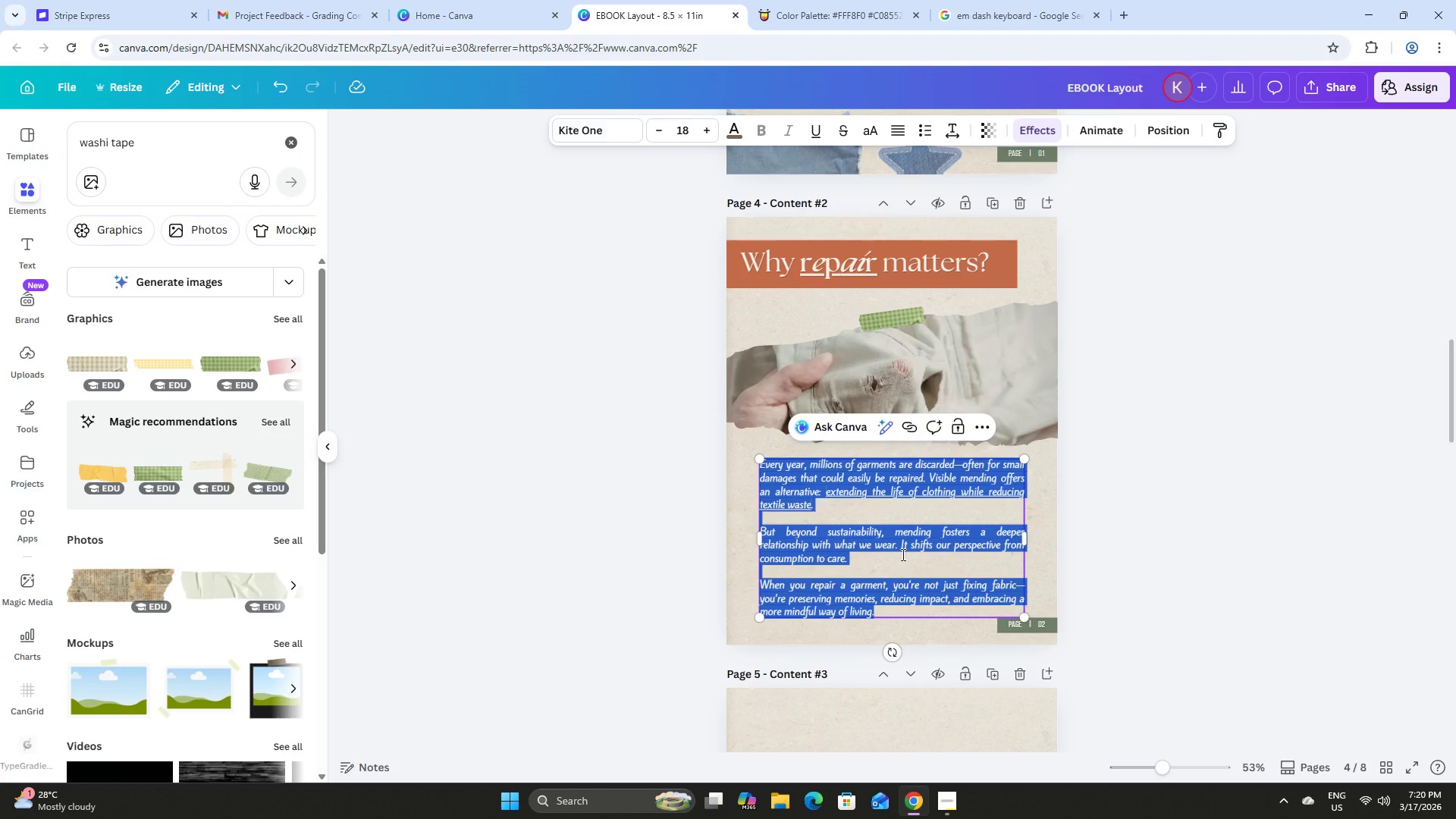 
left_click([904, 563])
 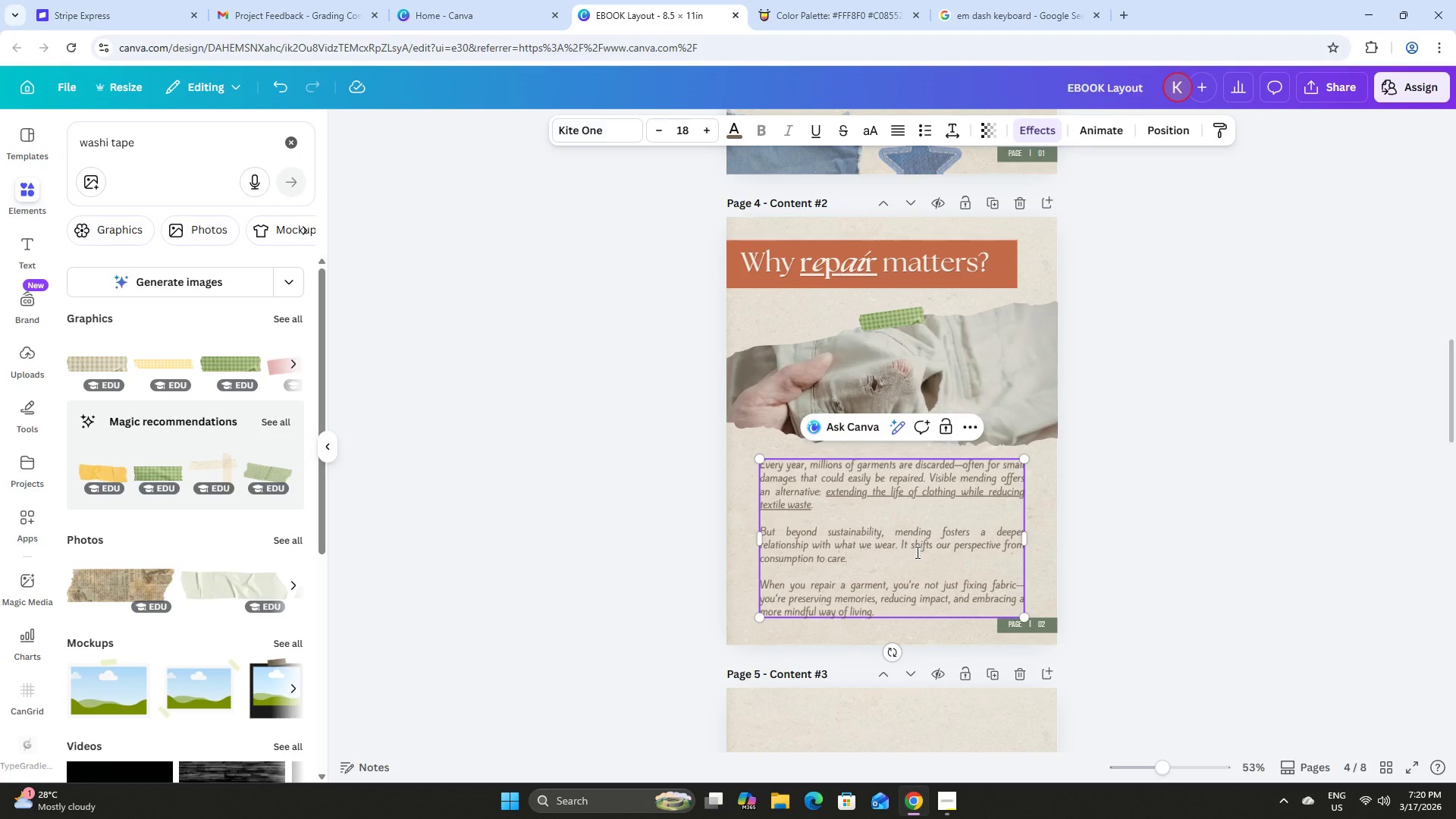 
left_click([1238, 537])
 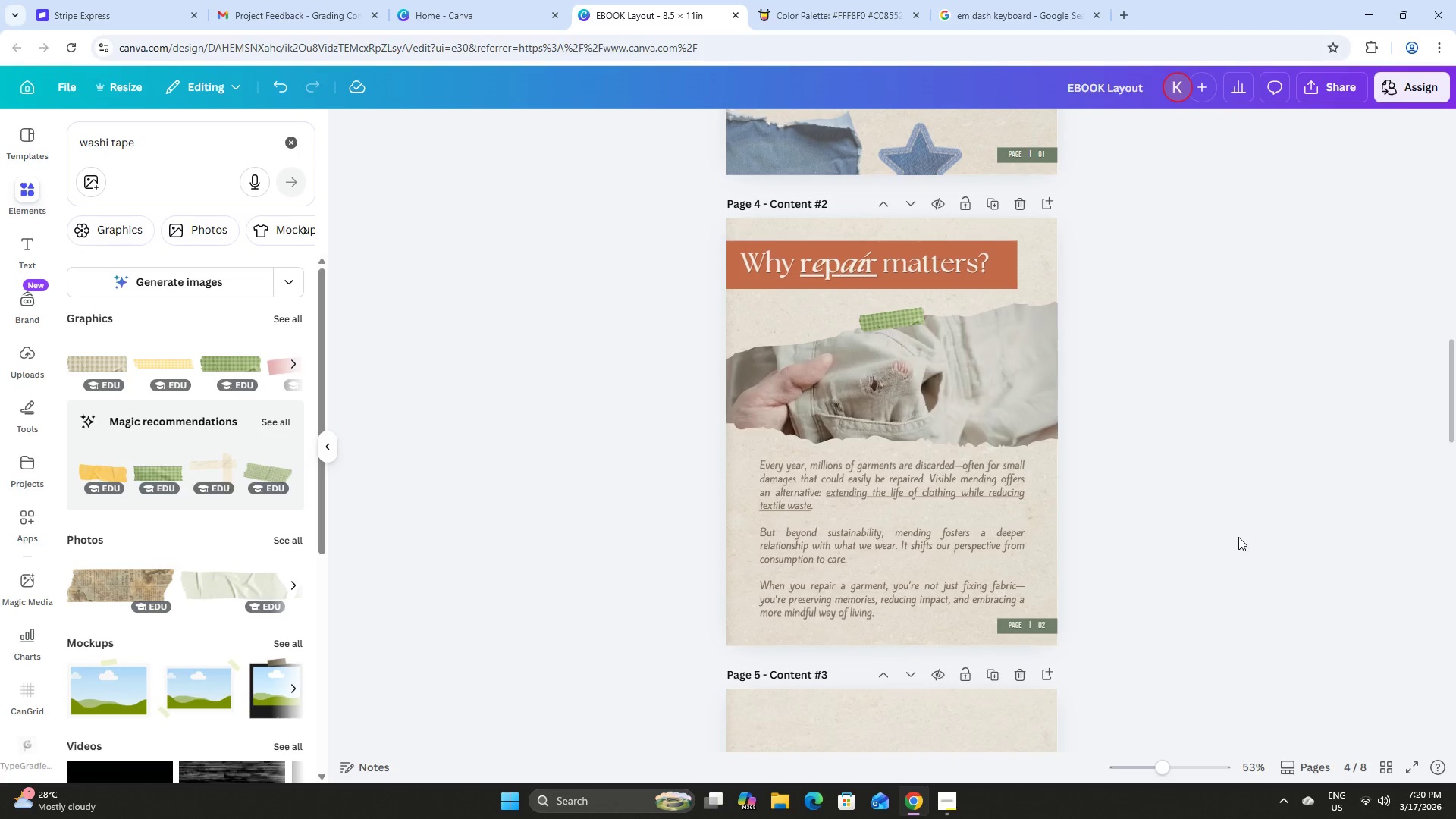 
scroll: coordinate [1238, 537], scroll_direction: up, amount: 6.0
 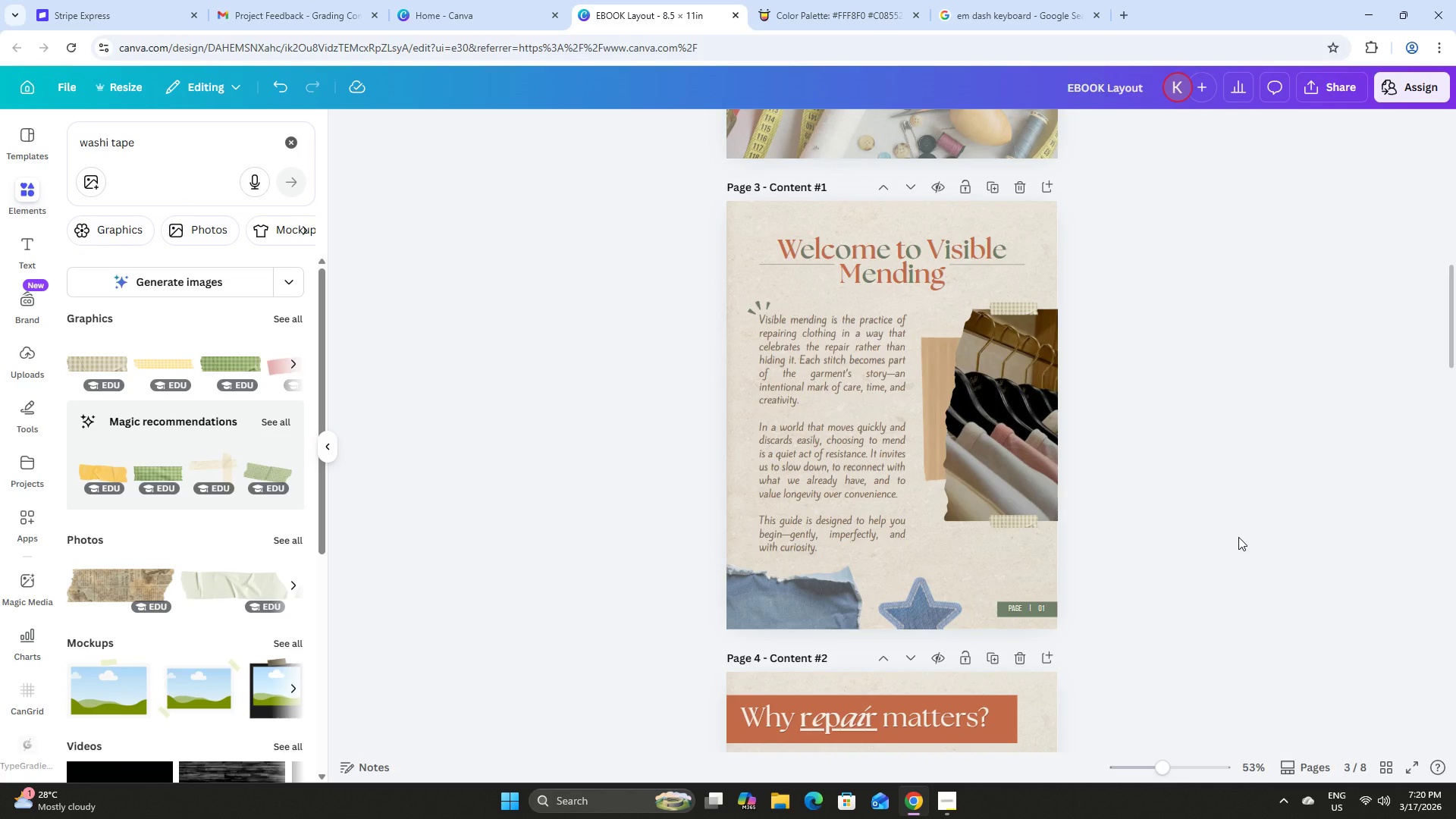 
scroll: coordinate [1238, 537], scroll_direction: down, amount: 7.0
 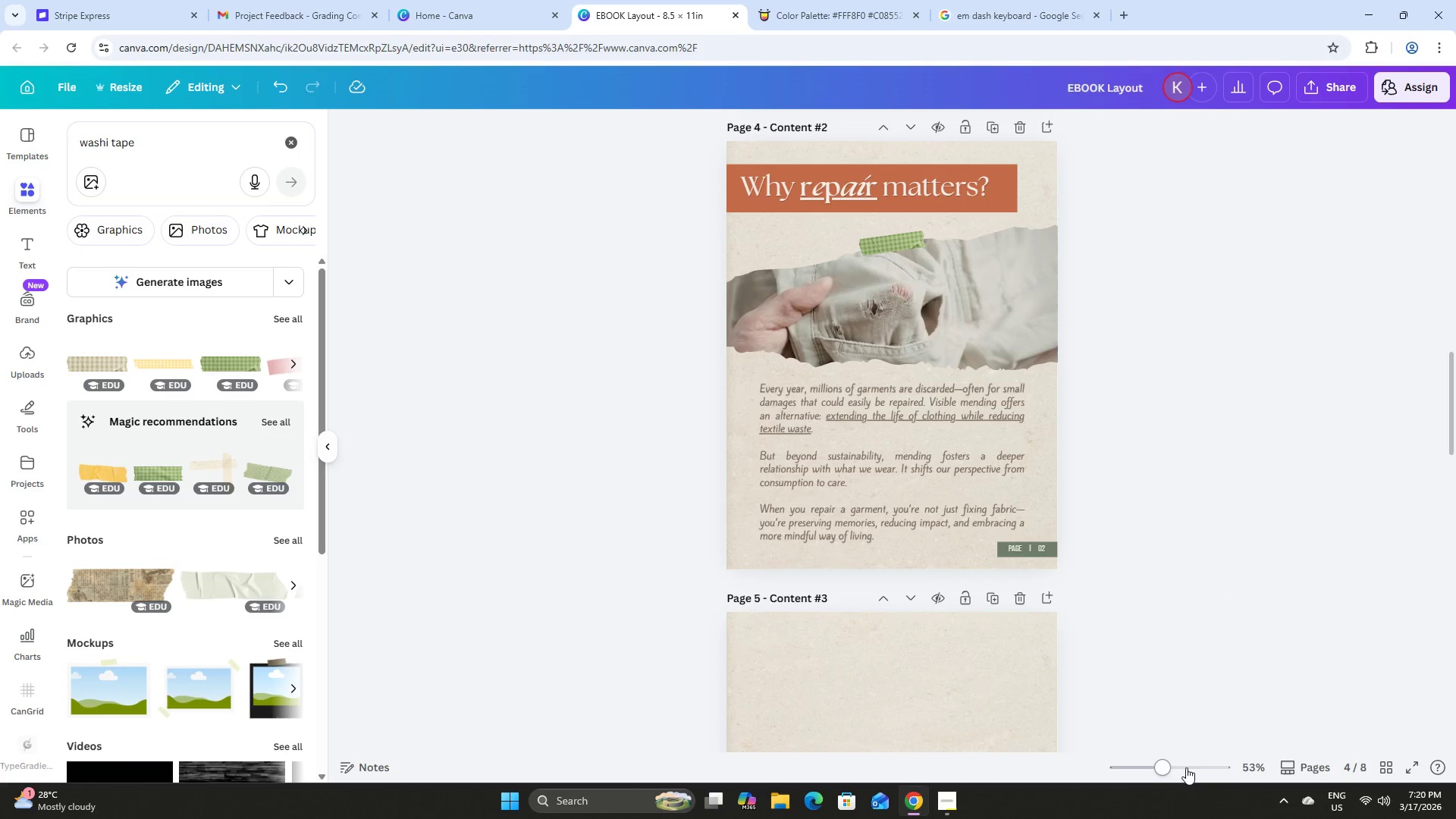 
left_click_drag(start_coordinate=[1166, 765], to_coordinate=[1161, 767])
 